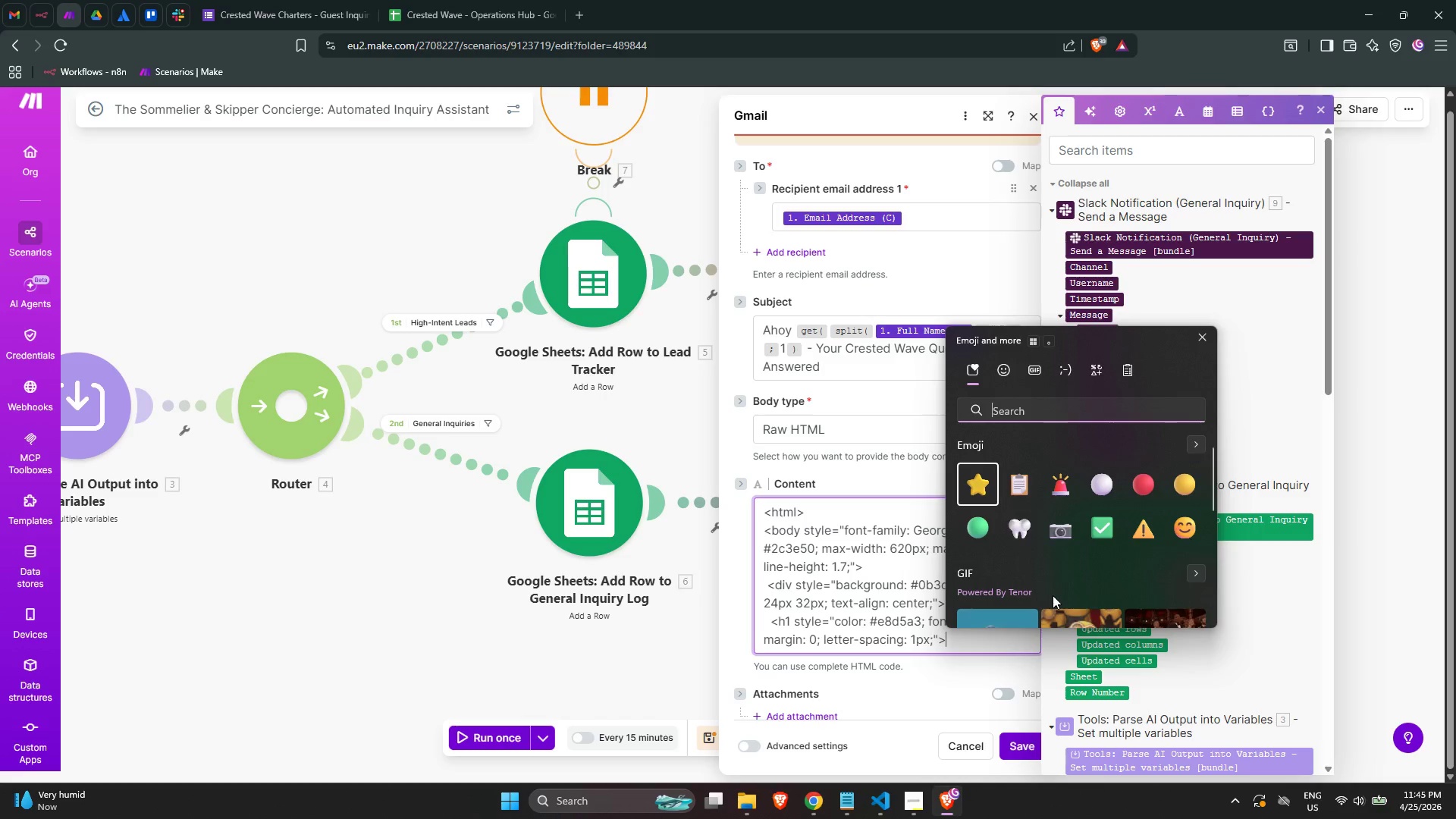 
wait(7.94)
 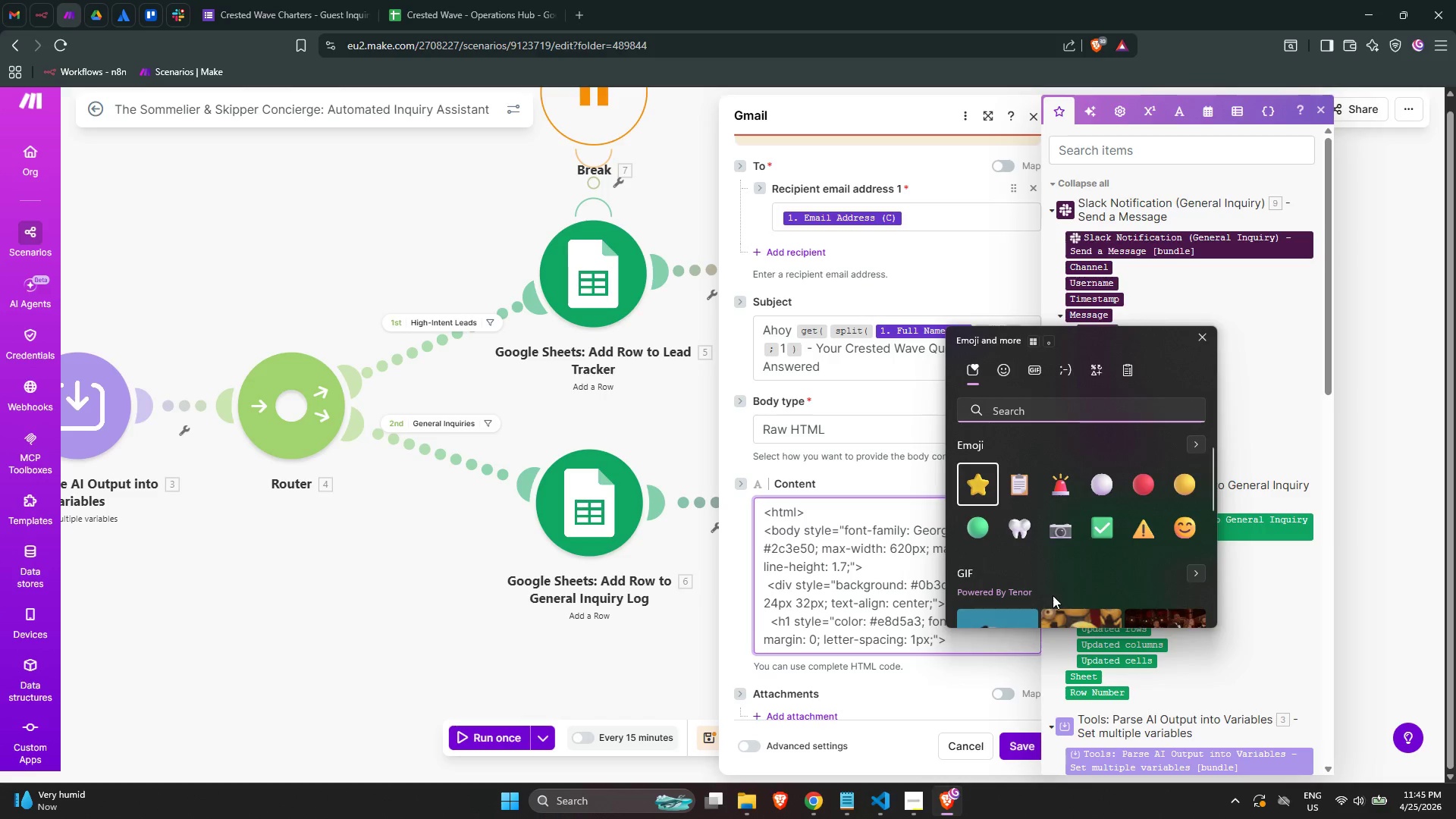 
key(Meta+MetaLeft)
 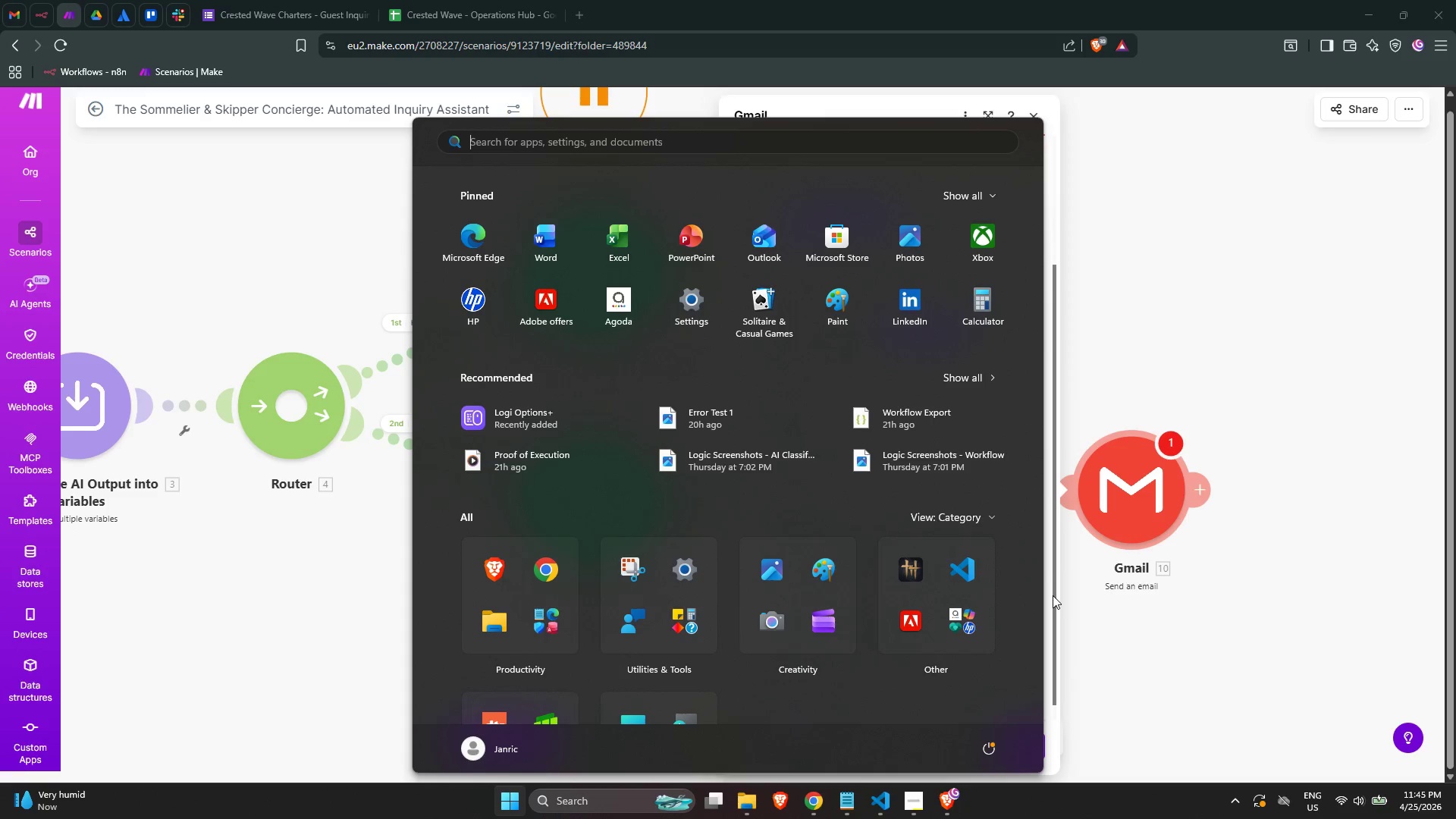 
key(Escape)
 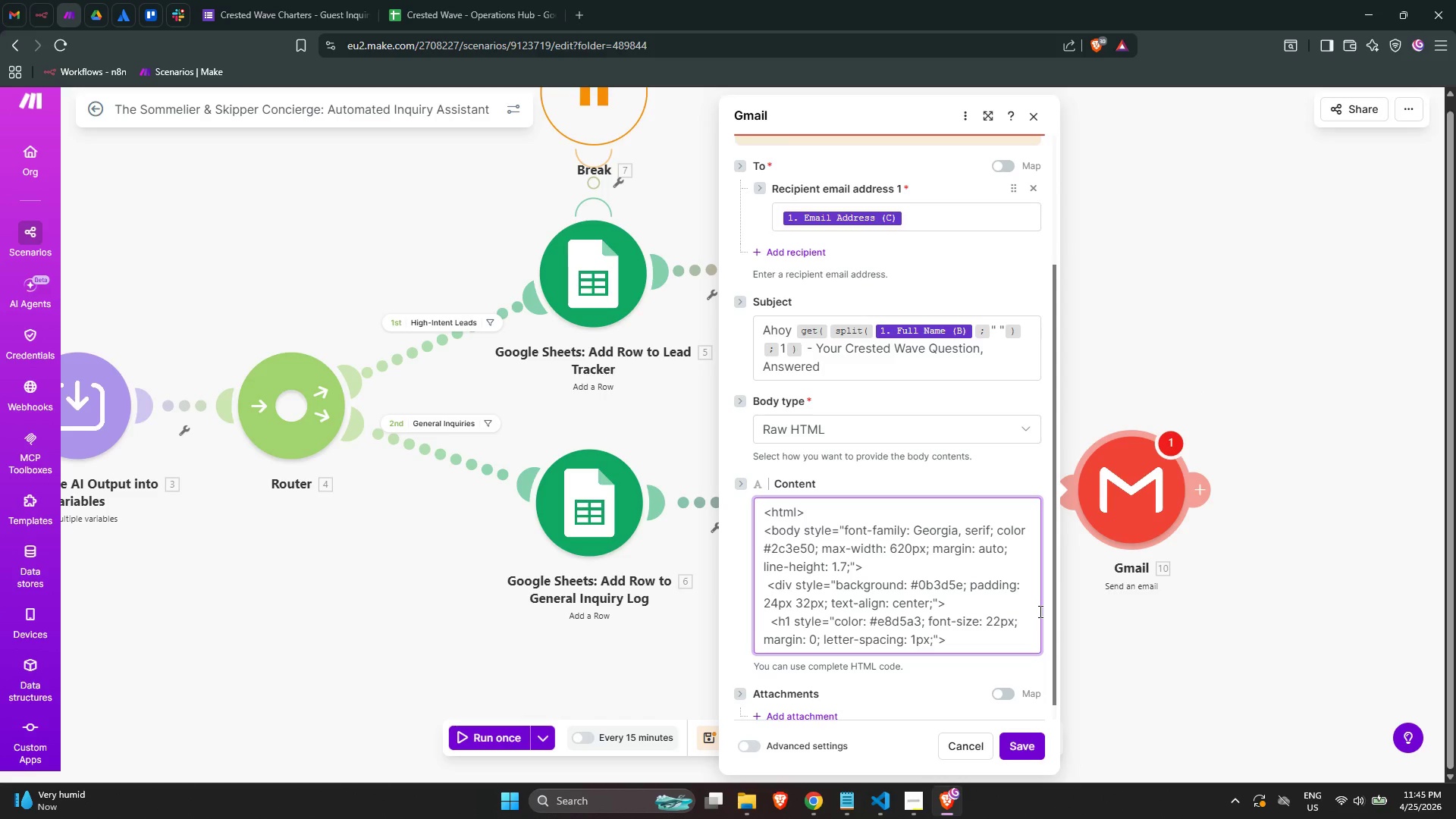 
key(Meta+Period)
 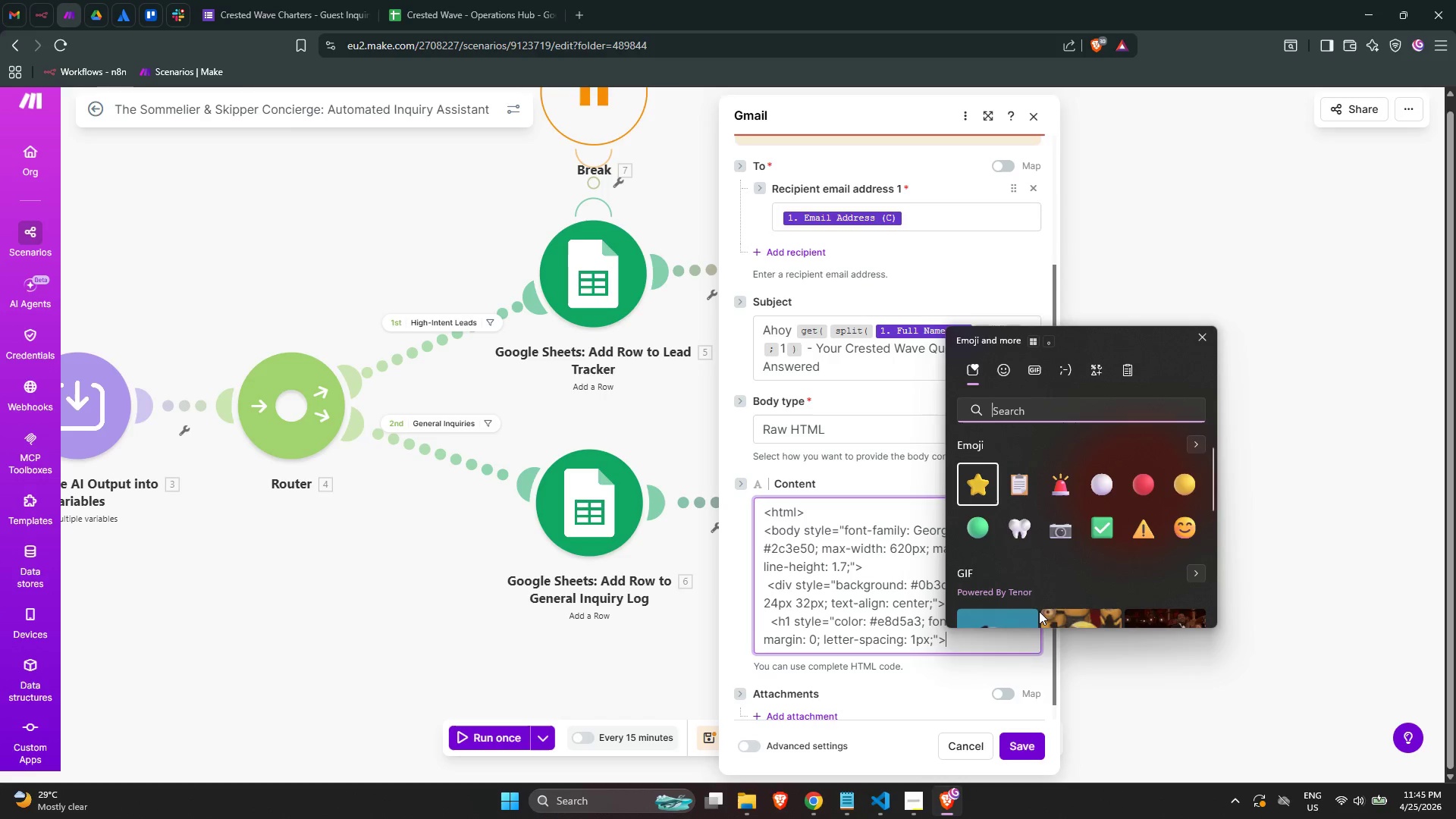 
type(acnhor)
key(Backspace)
key(Backspace)
key(Backspace)
key(Backspace)
key(Backspace)
type(nchor)
 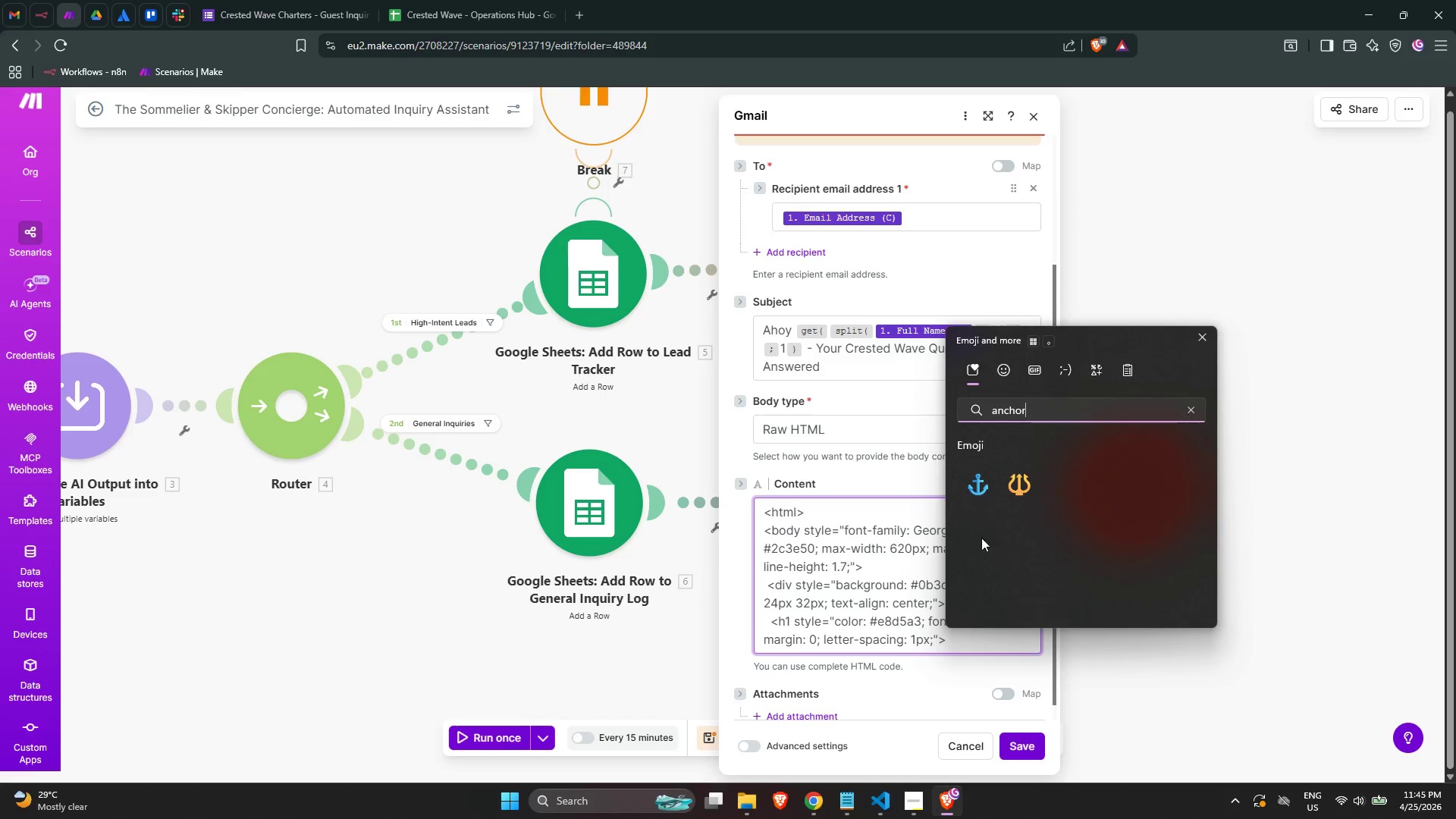 
left_click([967, 501])
 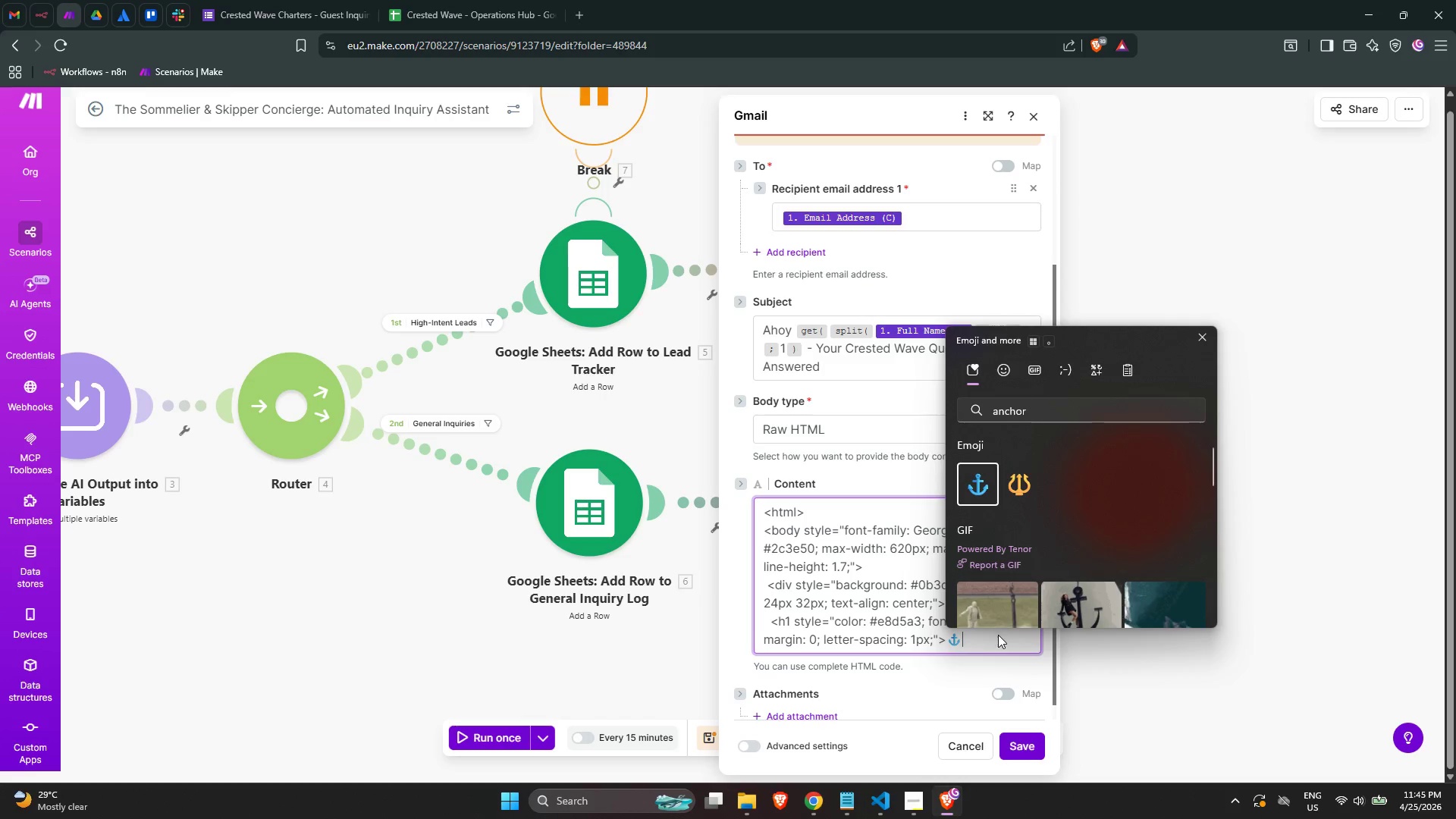 
type( Cre)
key(Backspace)
key(Backspace)
type(RESTED WAVE CHARTERS</)
key(Backspace)
type(h1>)
 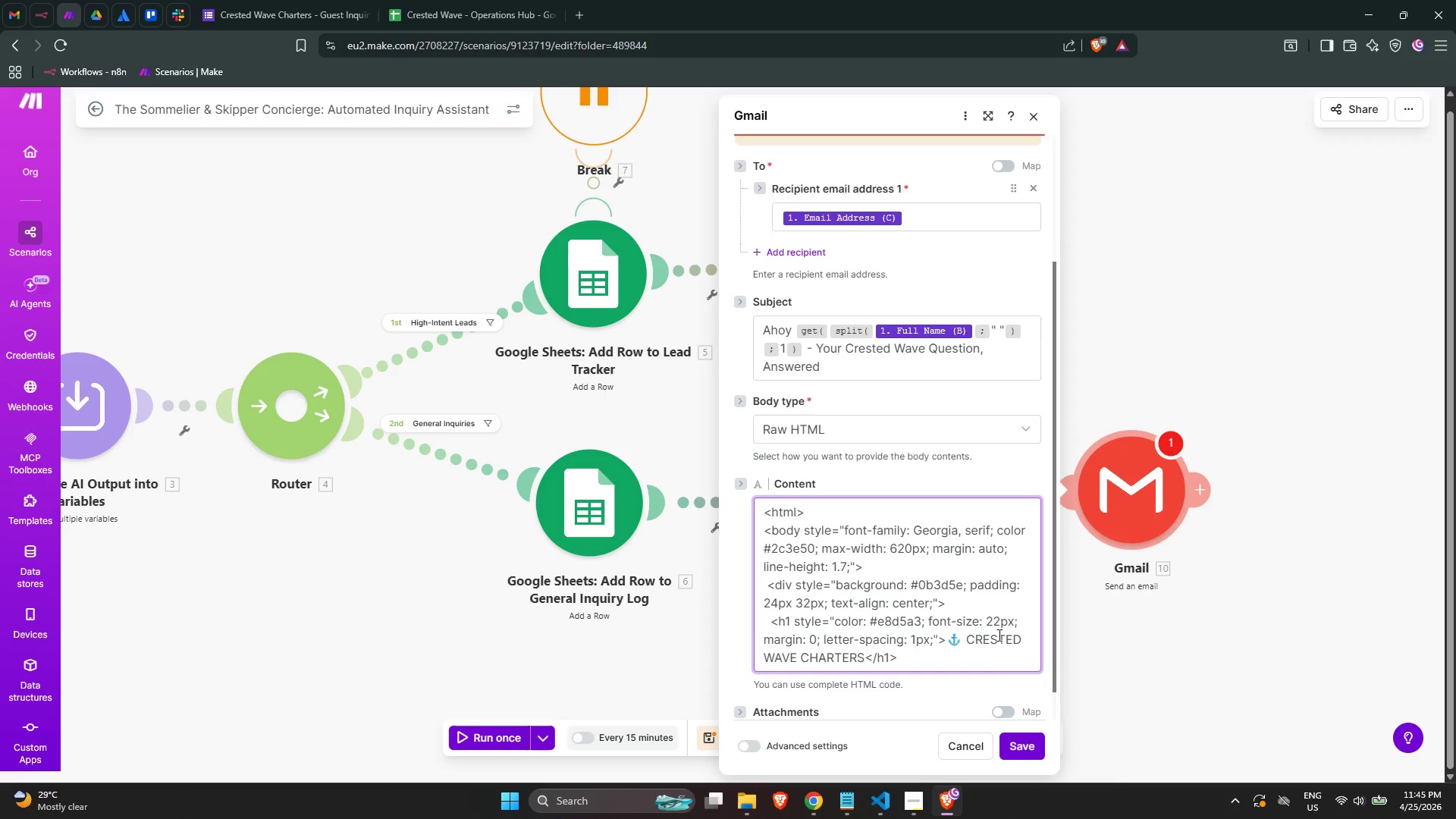 
key(Enter)
 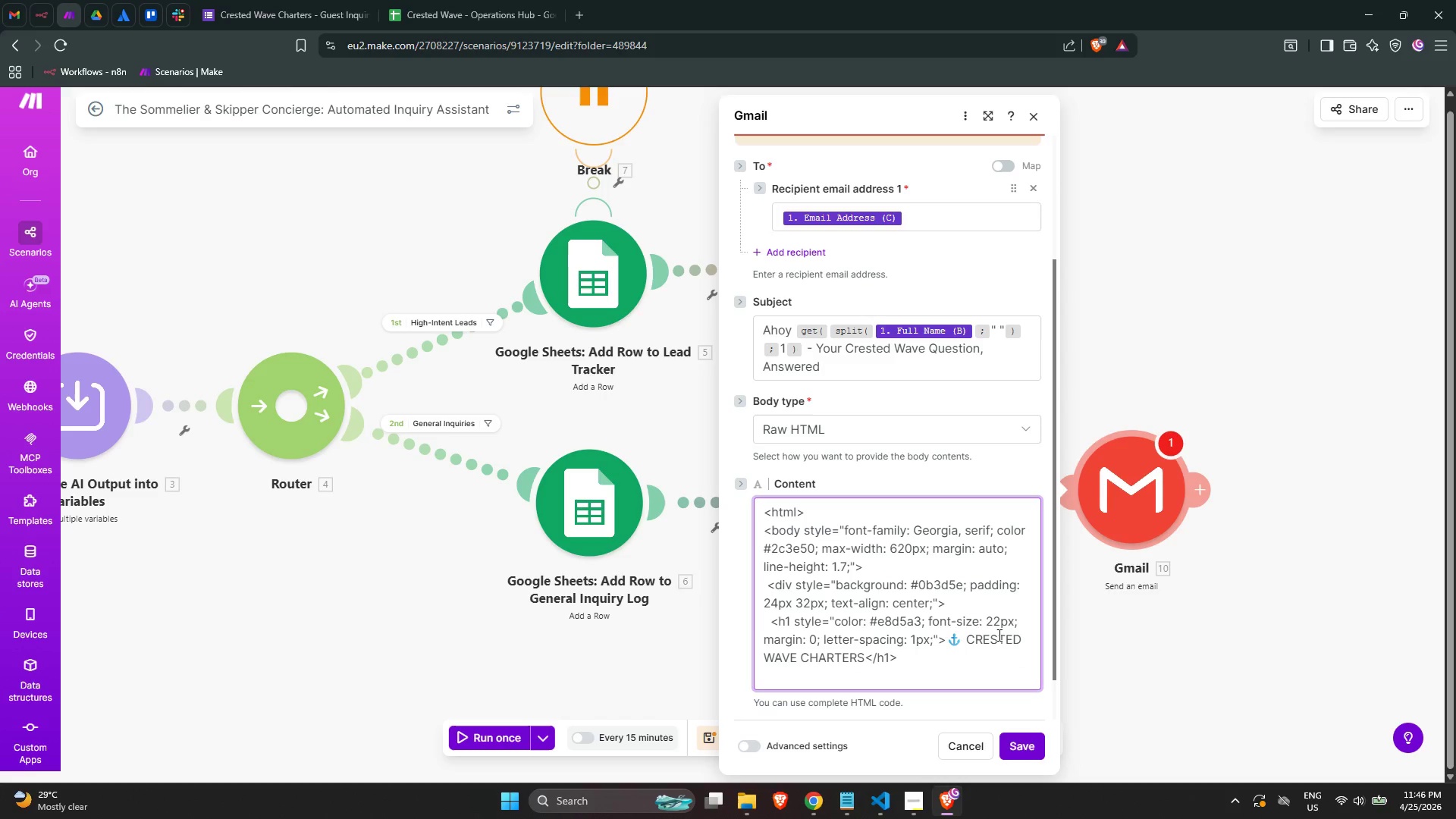 
type(  )
key(Backspace)
type(<p style)
 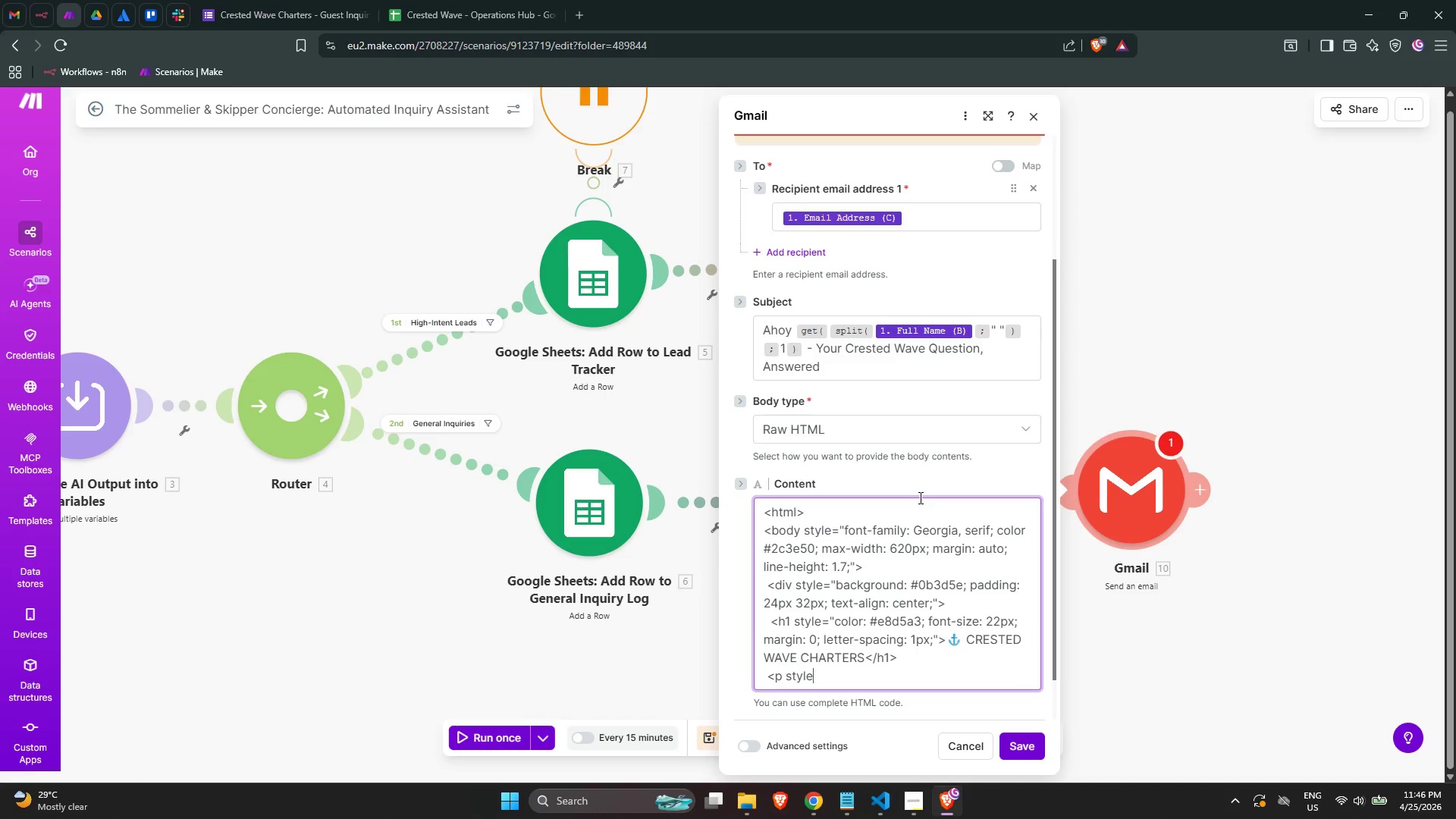 
wait(31.61)
 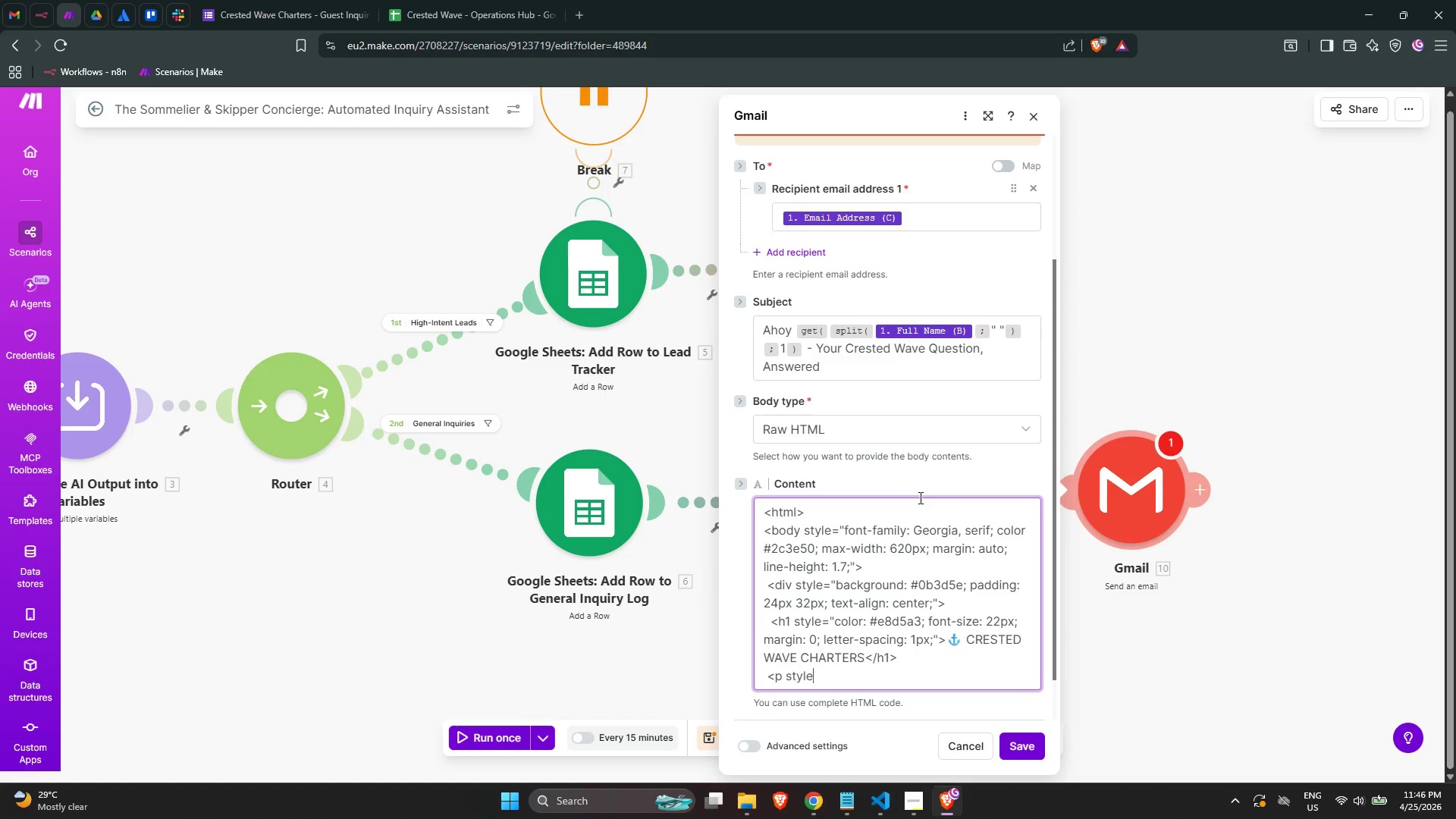 
key(Equal)
 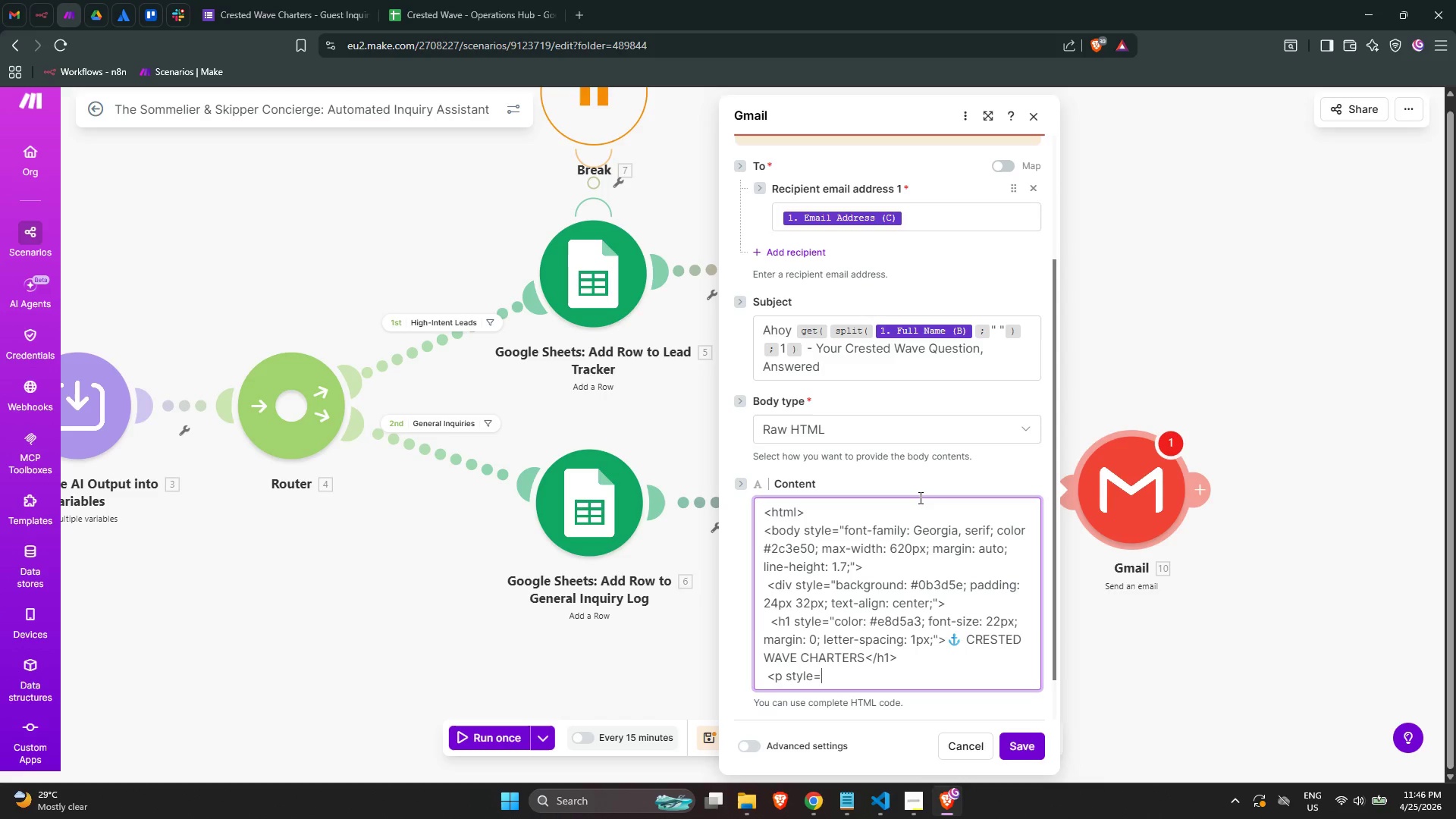 
key(Shift+Quote)
 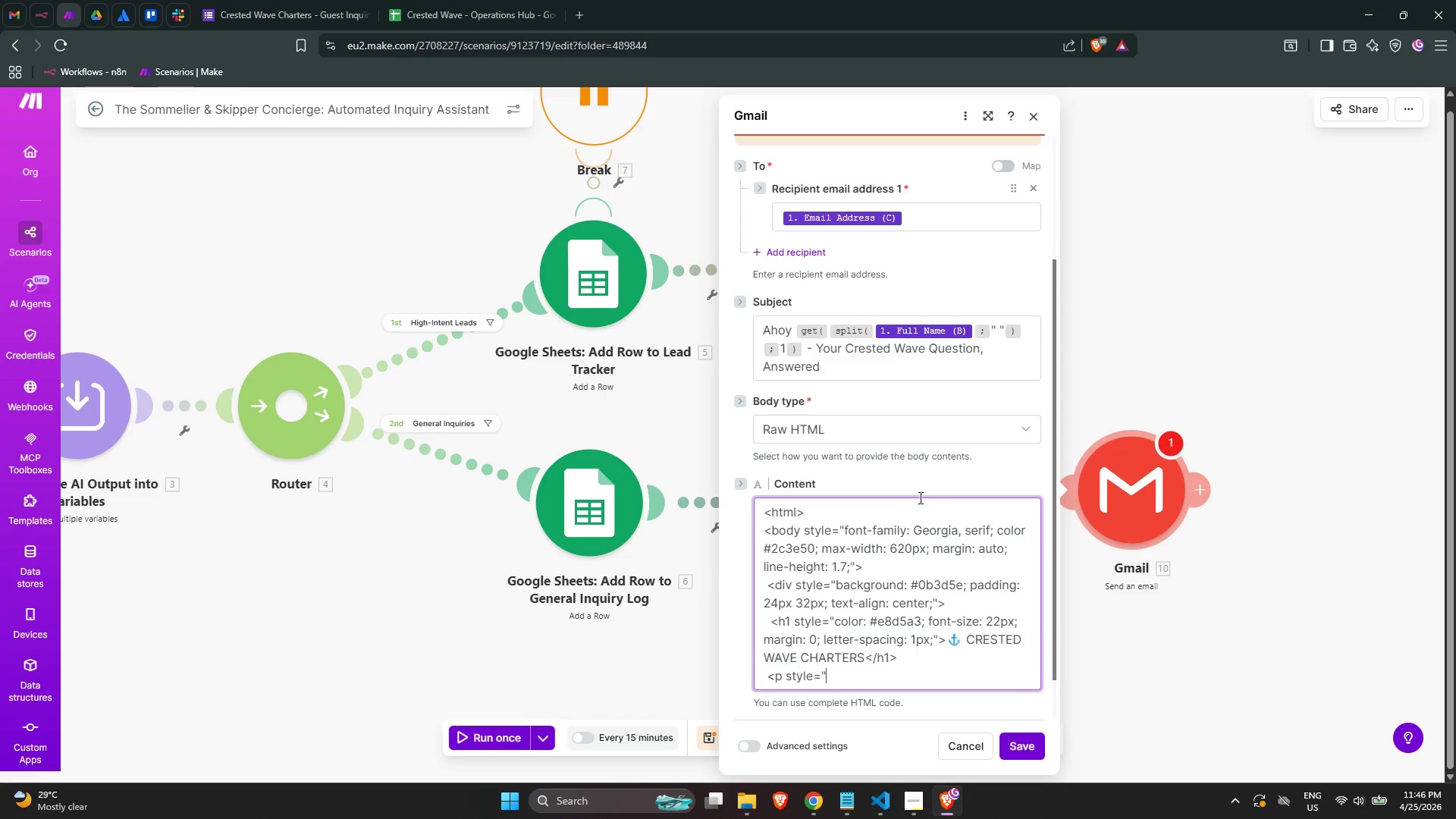 
key(Quote)
 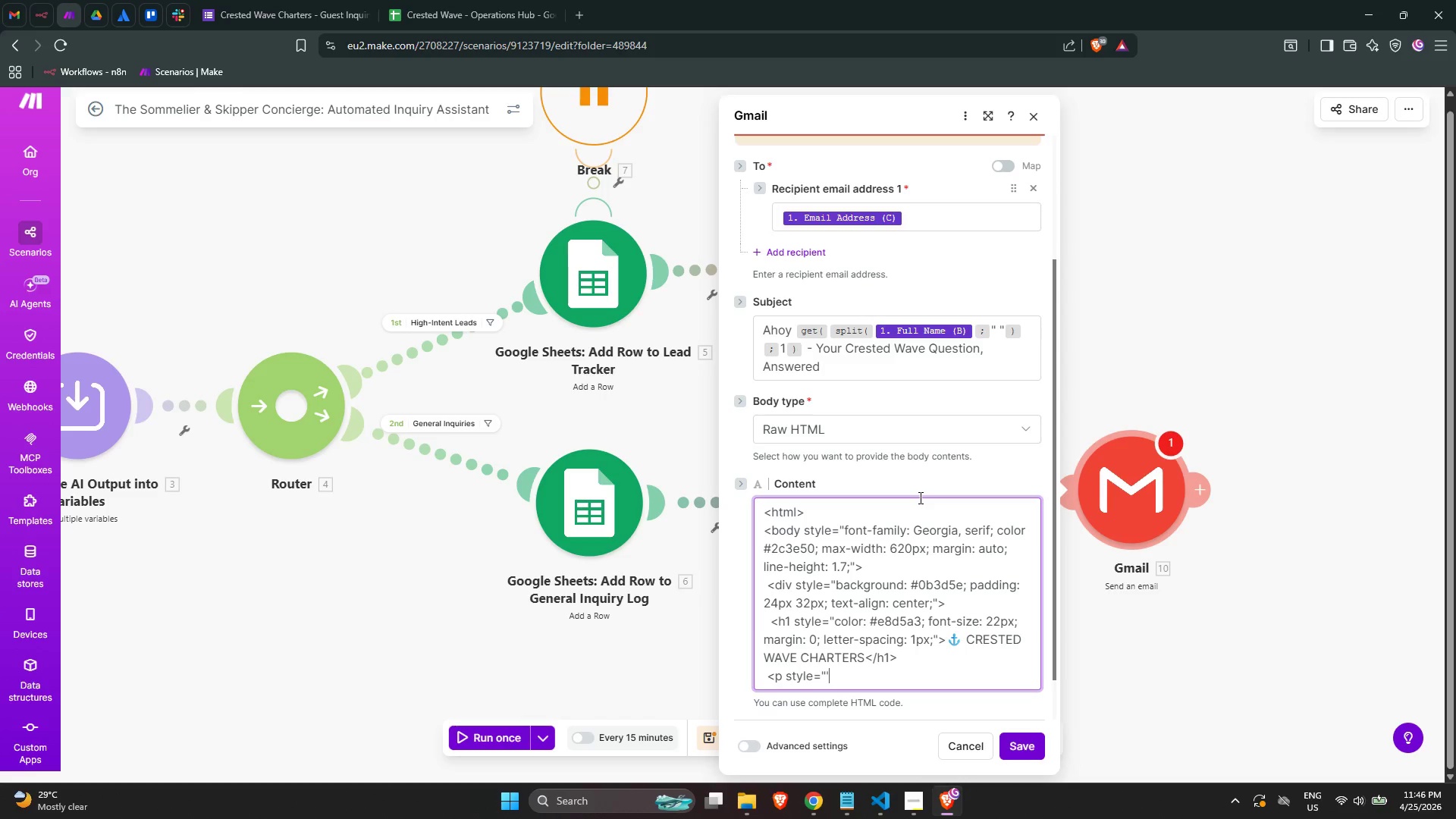 
key(Shift+ShiftLeft)
 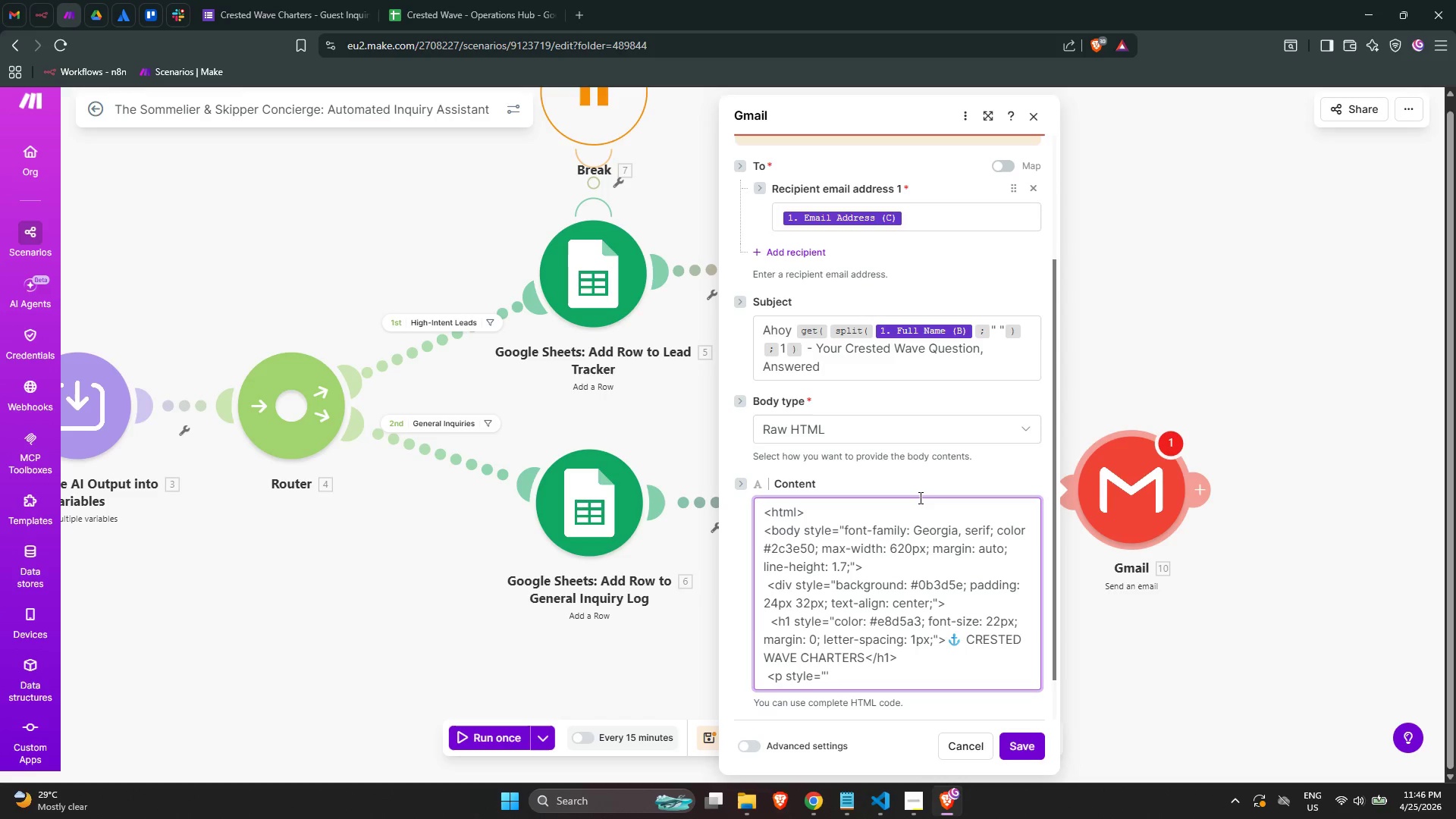 
key(ArrowLeft)
 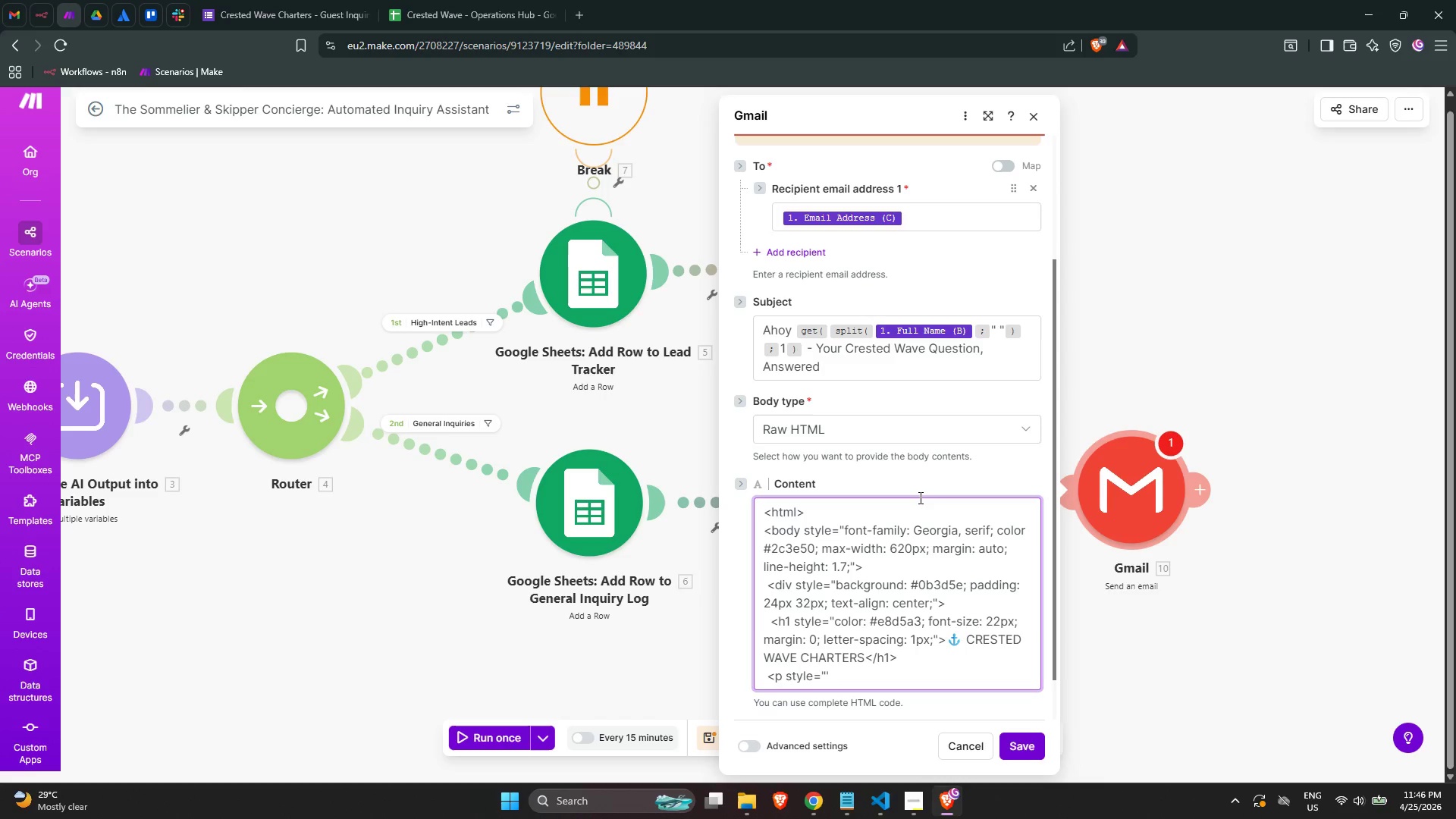 
type( )
key(Backspace)
type(color: )
 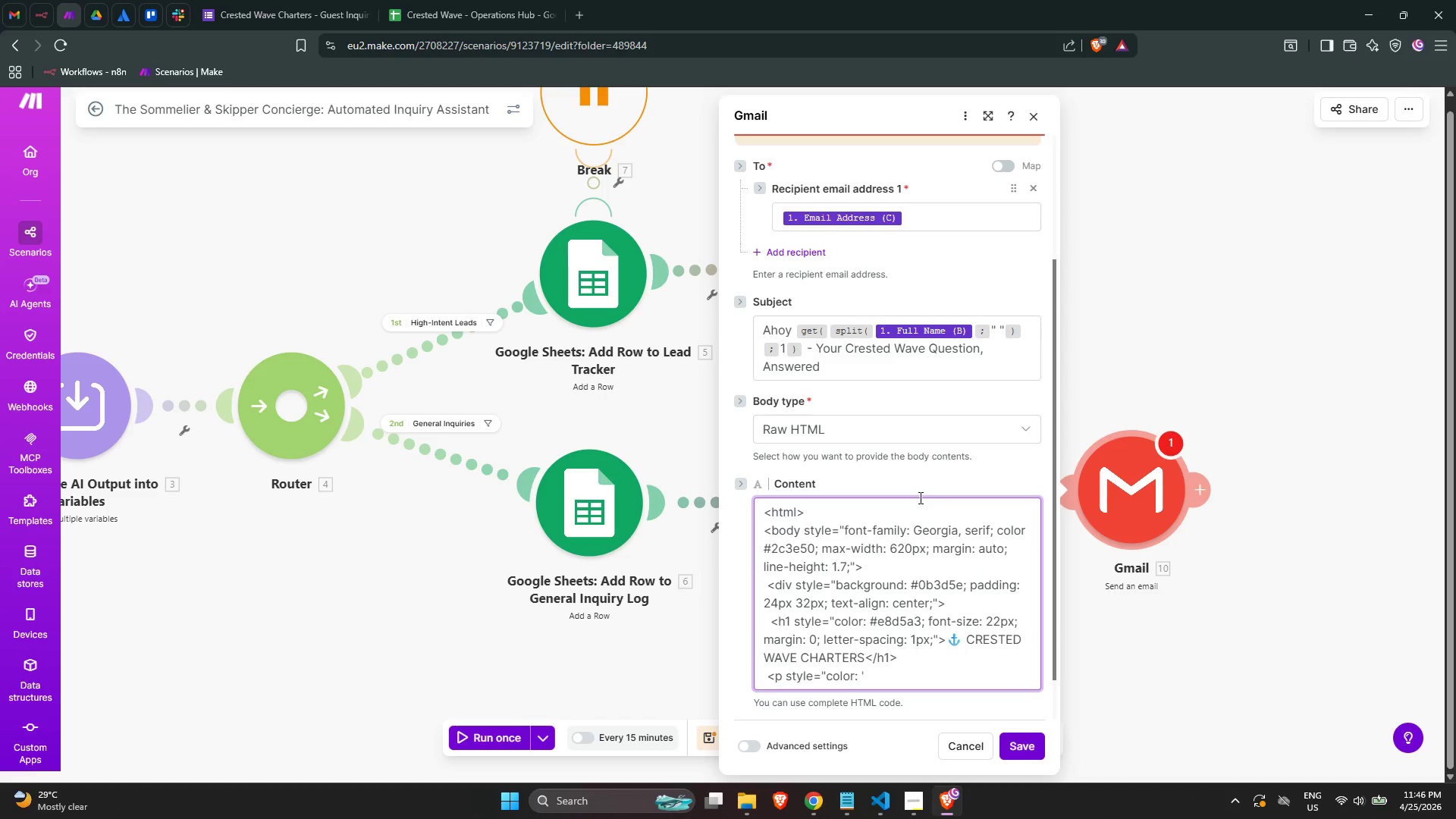 
key(ArrowRight)
 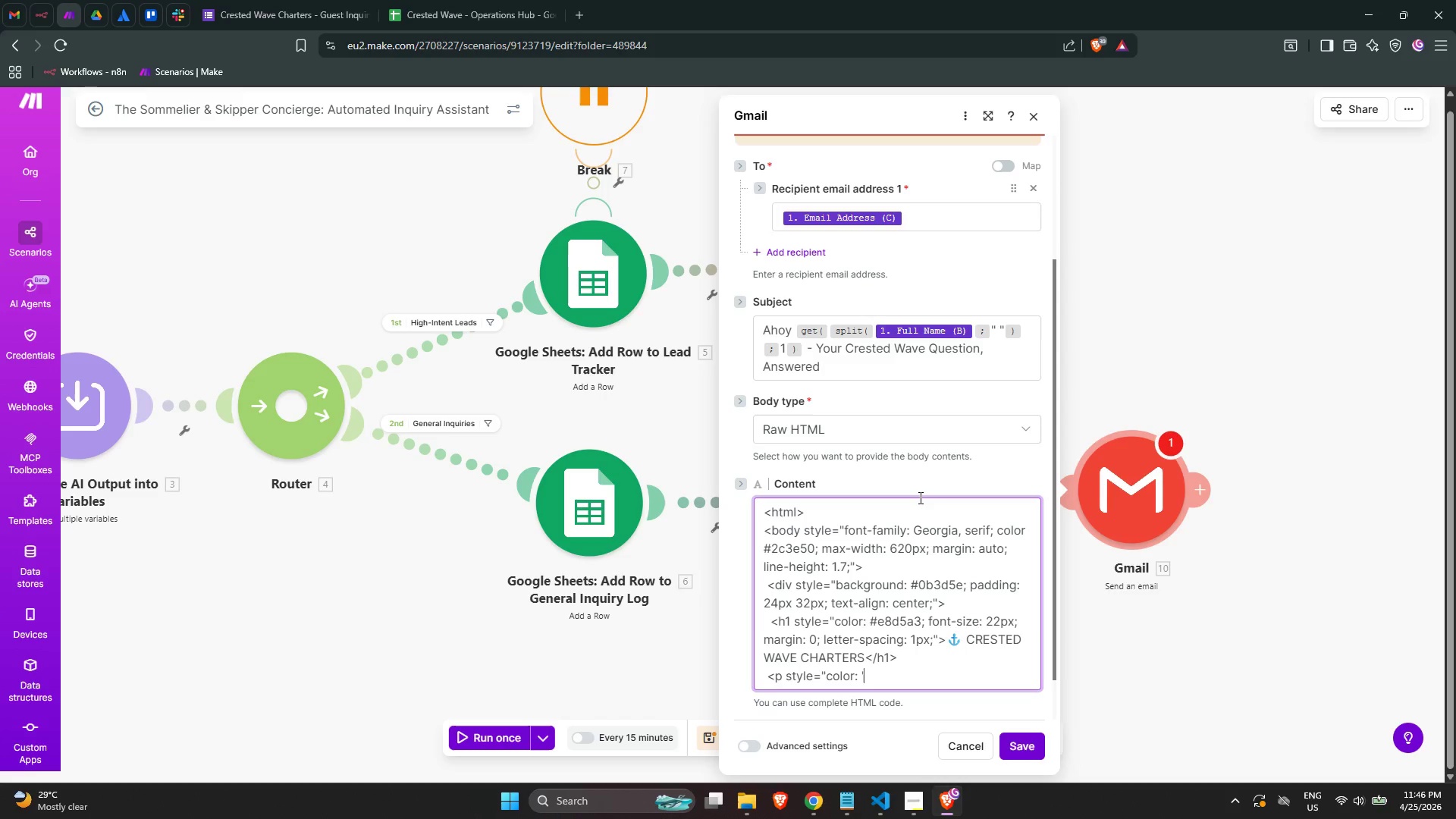 
key(Backspace)
 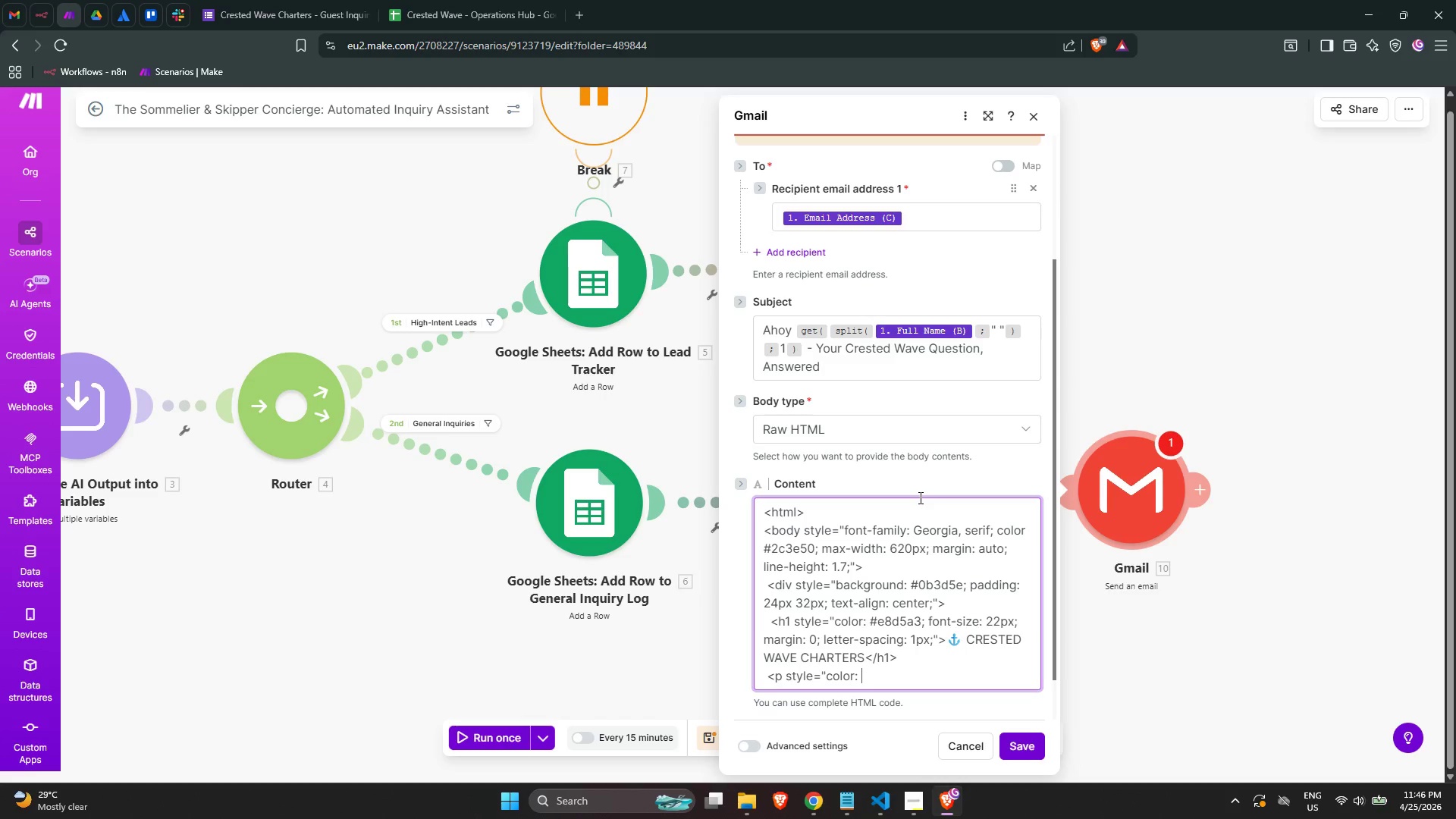 
key(Shift+Quote)
 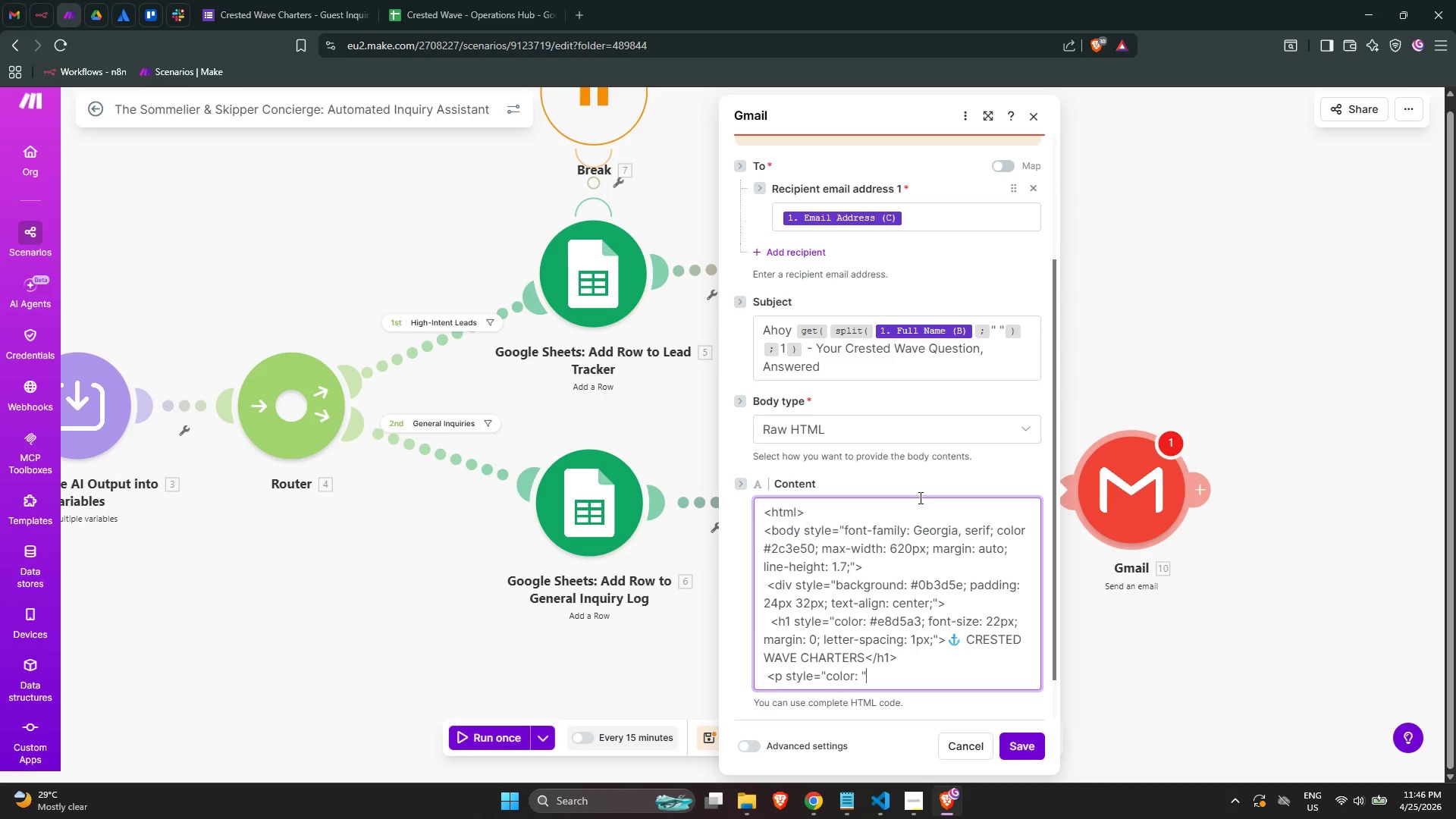 
key(ArrowLeft)
 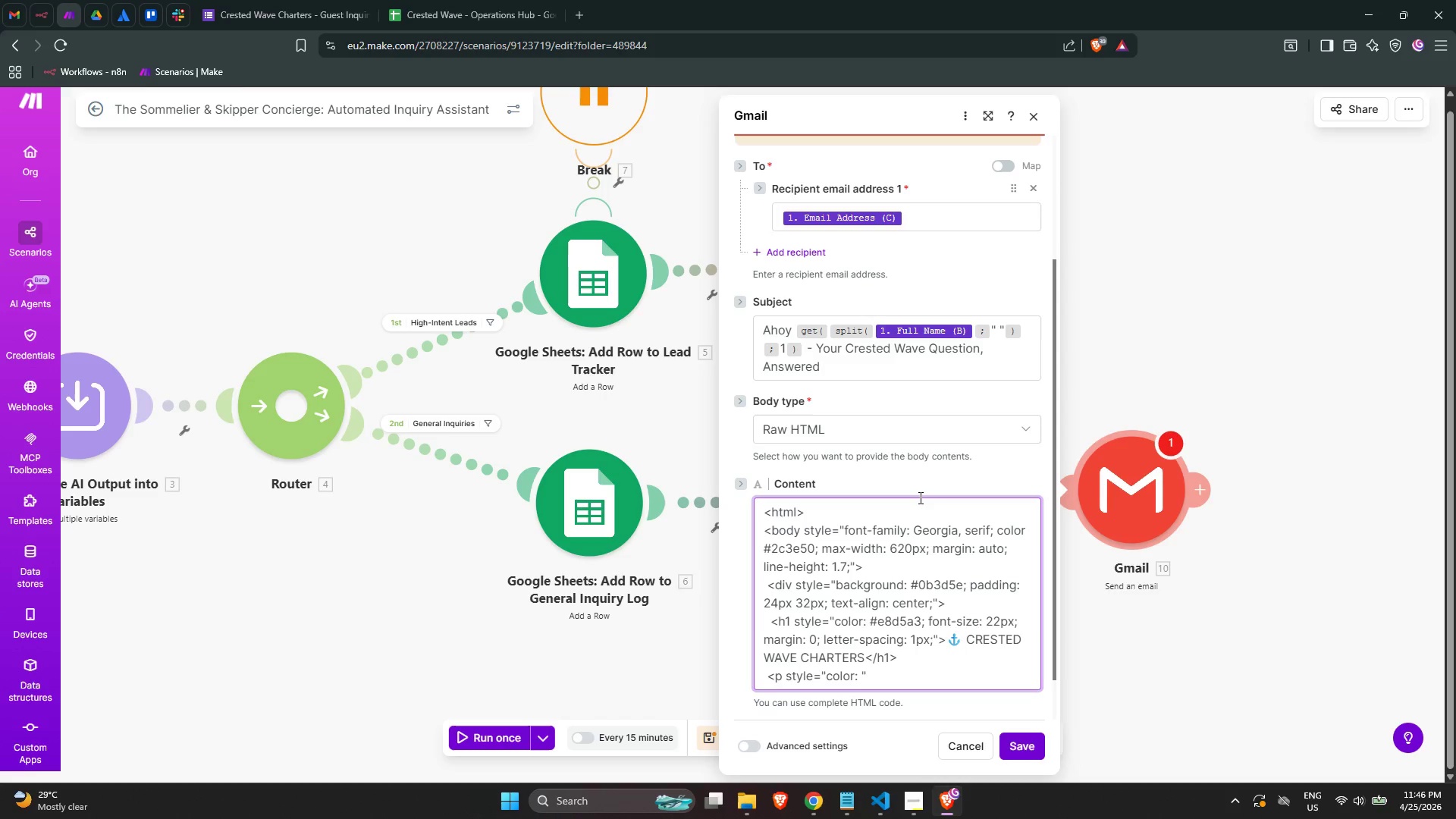 
type(#a)
 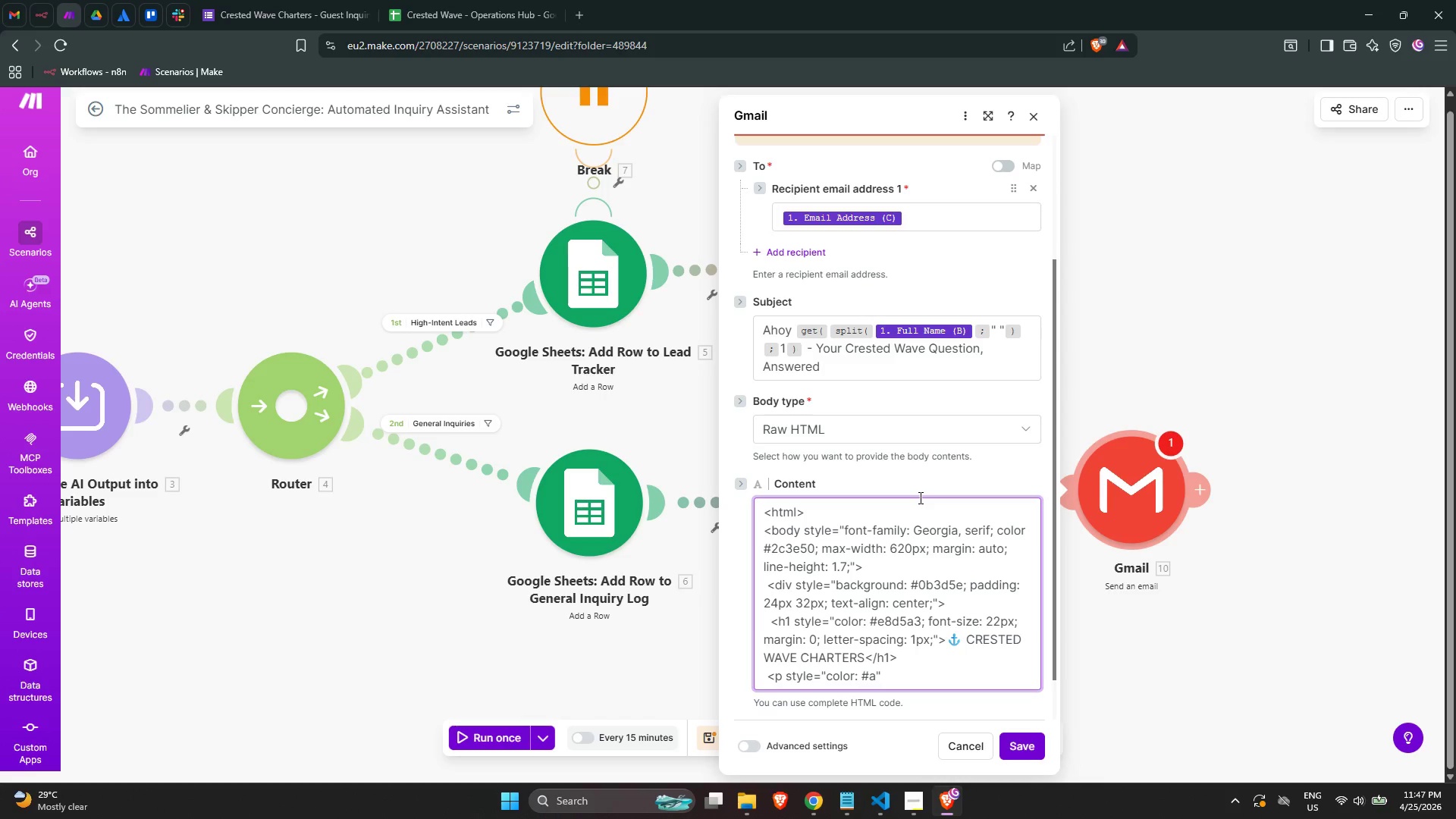 
wait(28.06)
 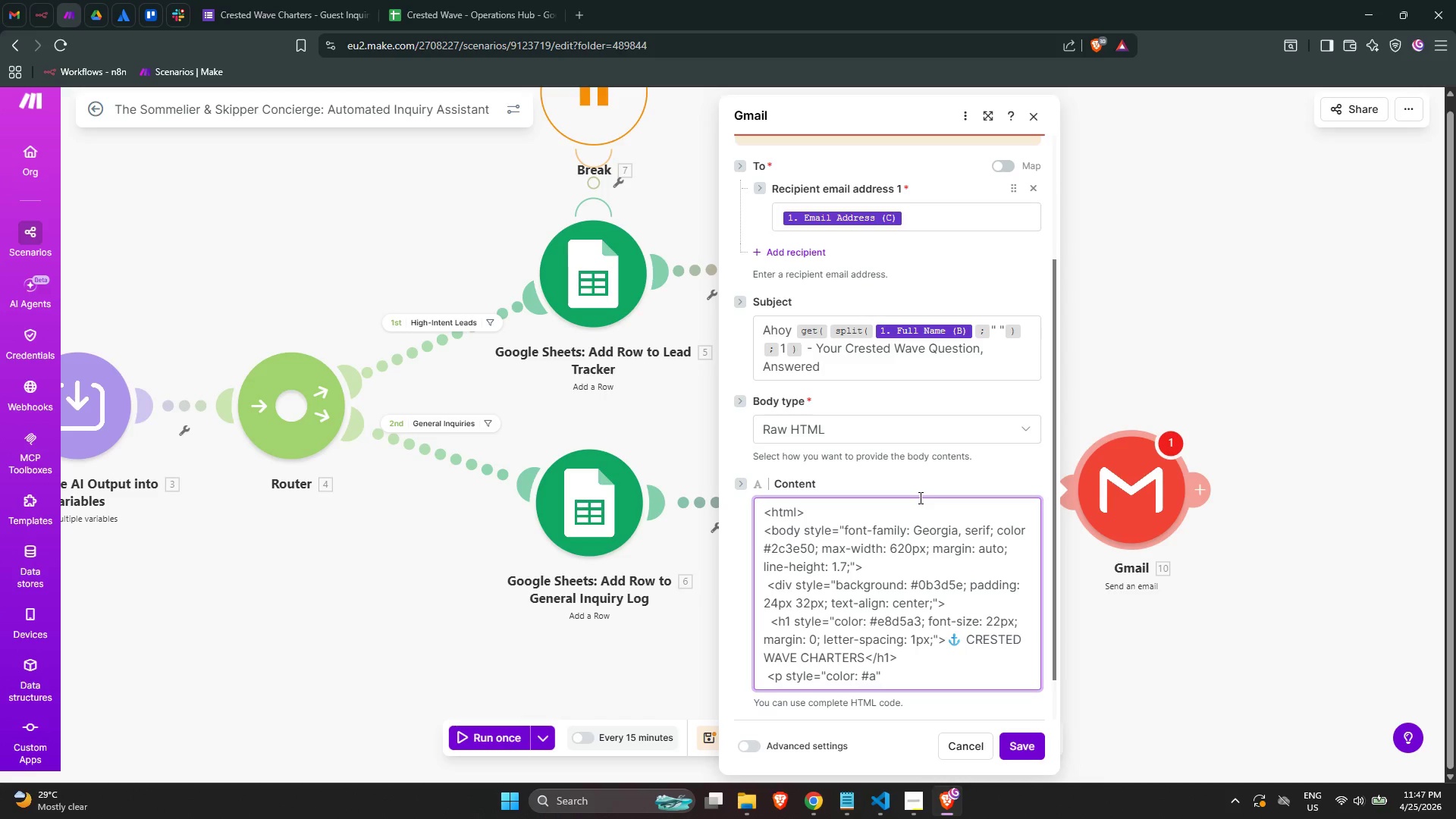 
scroll: coordinate [877, 675], scroll_direction: down, amount: 1.0
 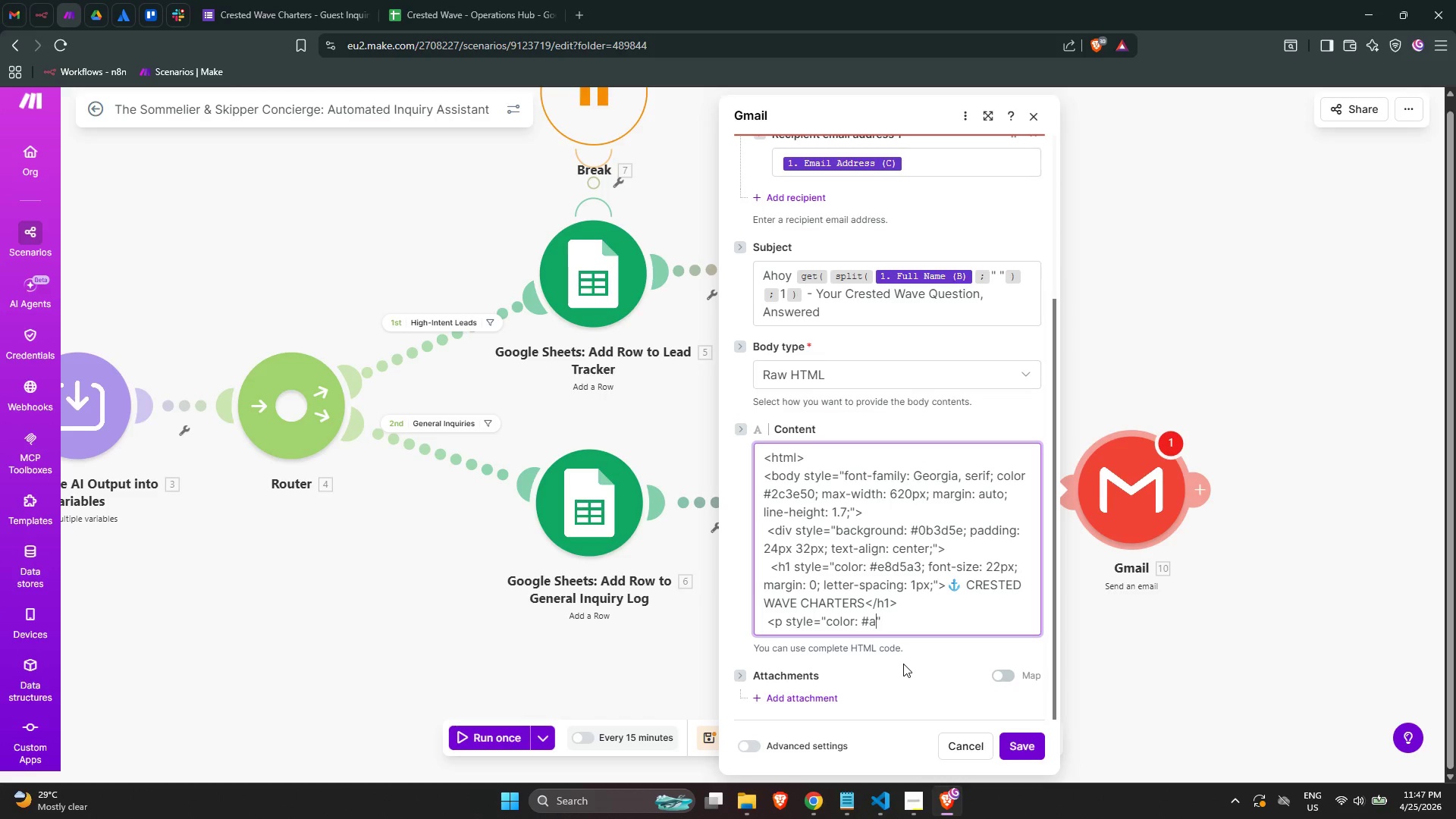 
wait(23.22)
 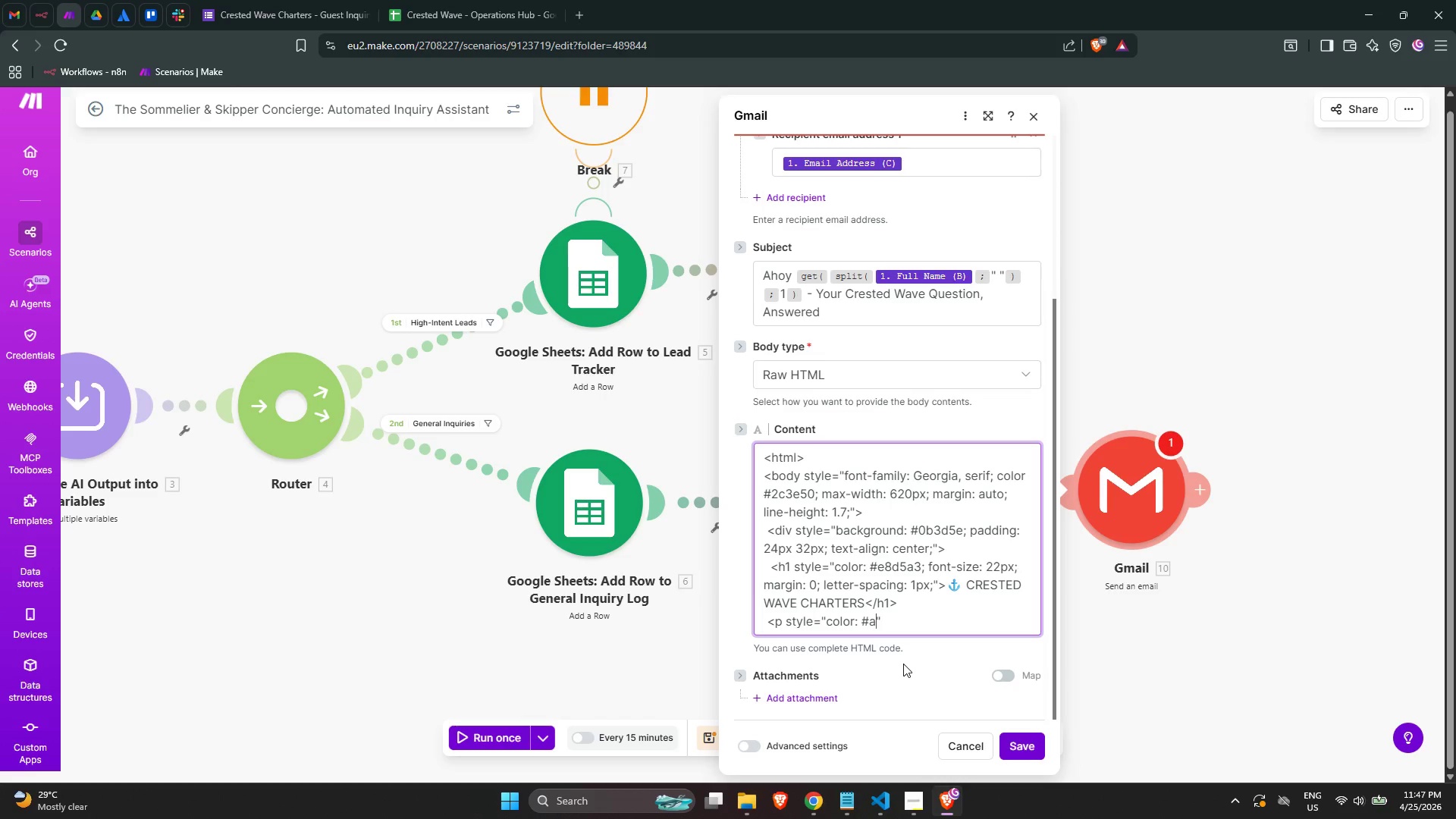 
type(a8c)
key(Backspace)
key(Backspace)
key(Backspace)
type(8c4d4; margin: 4px 0 0 )
key(Backspace)
type(;)
 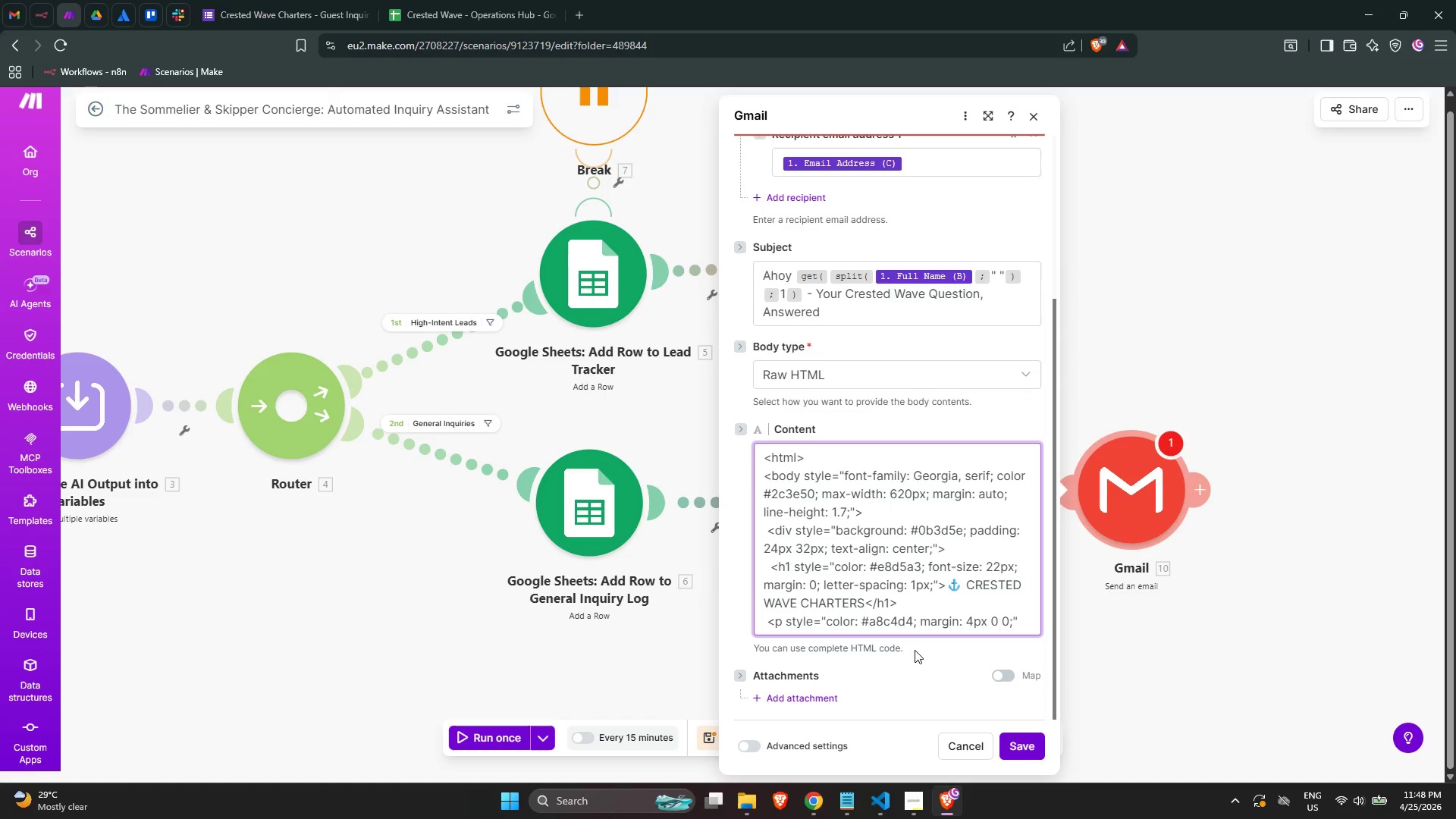 
wait(15.0)
 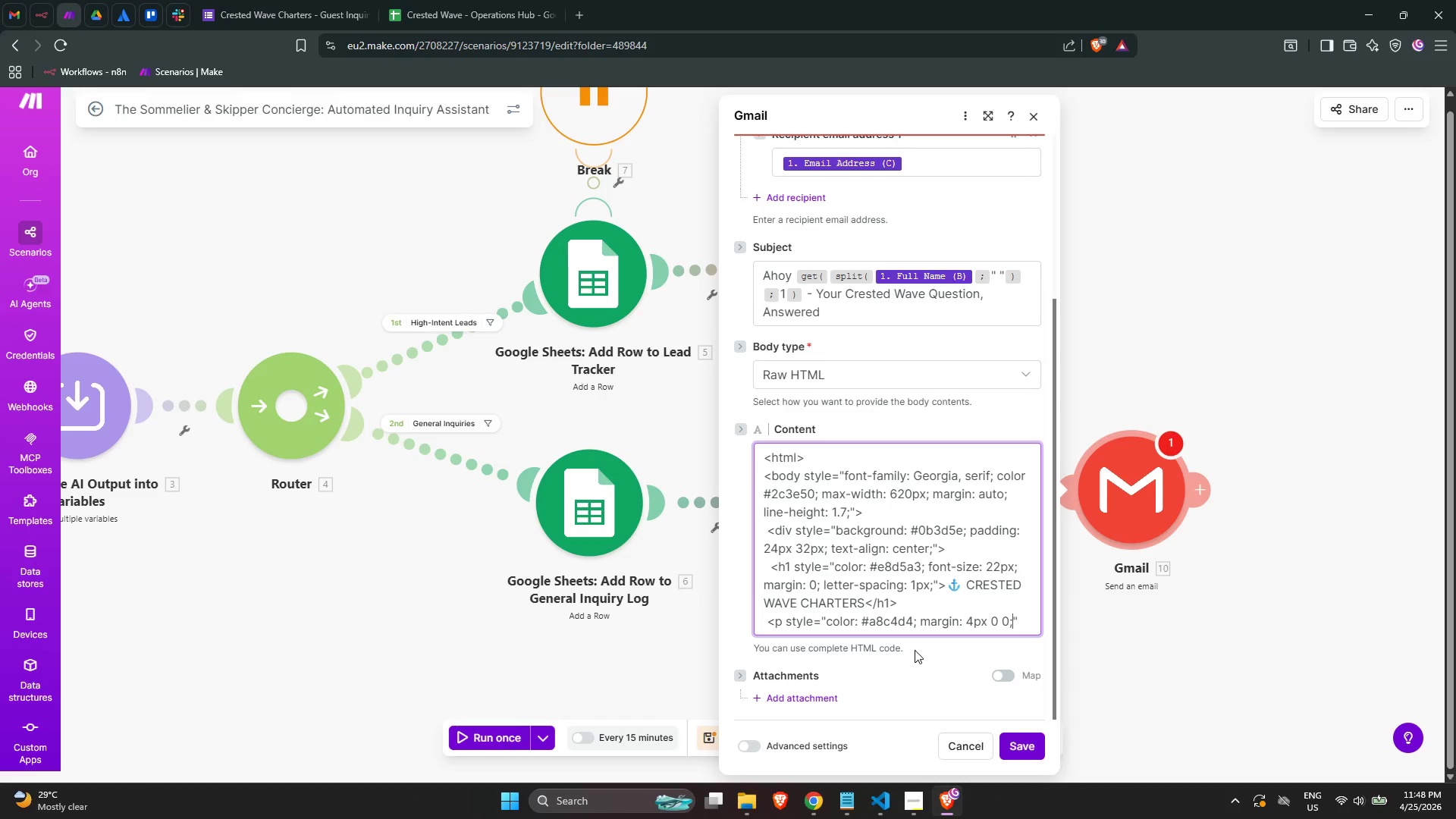 
type( font-)
key(Backspace)
key(Backspace)
type(t-size: 13px; letter-spacing: 2px;)
 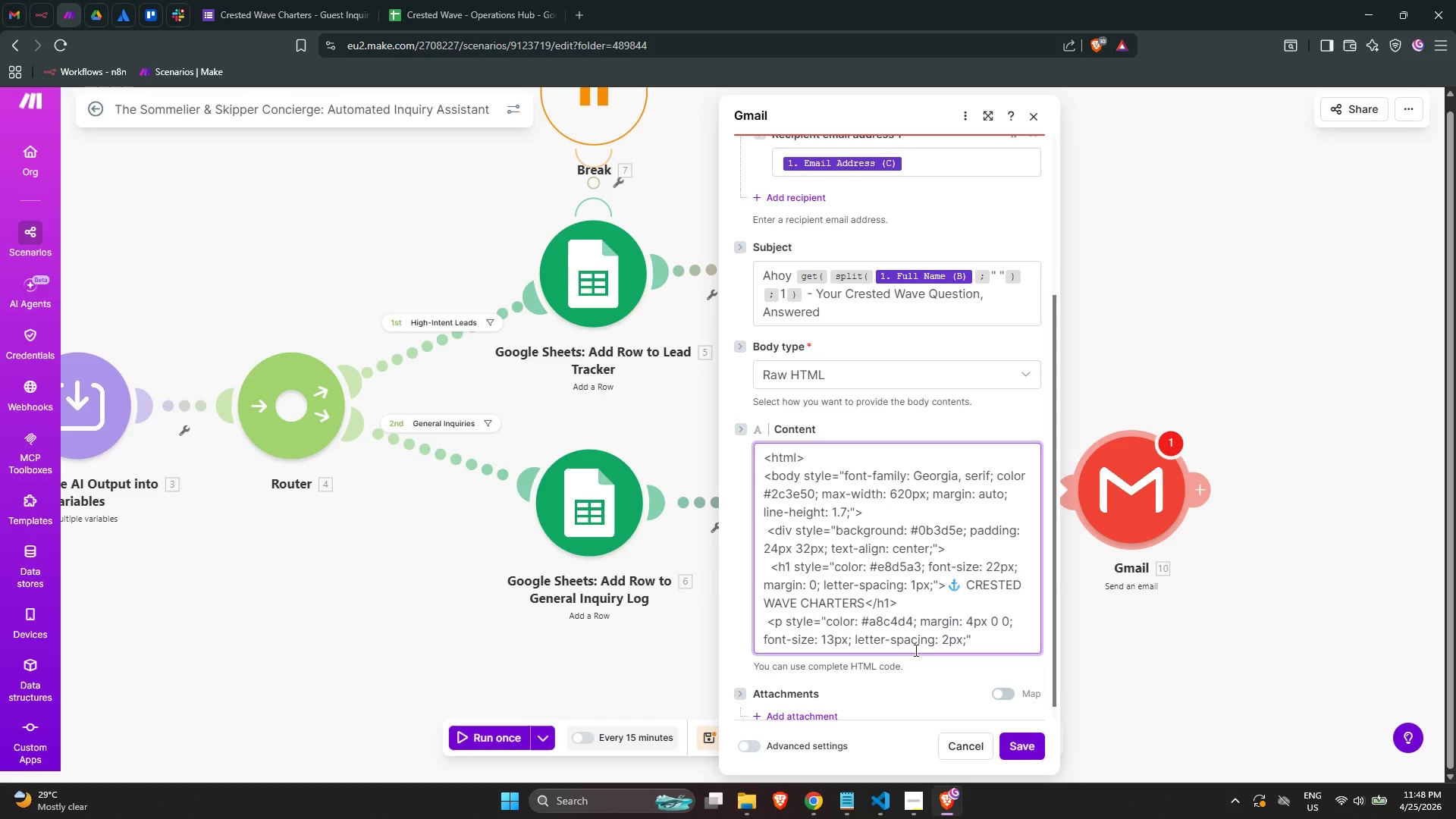 
key(ArrowRight)
 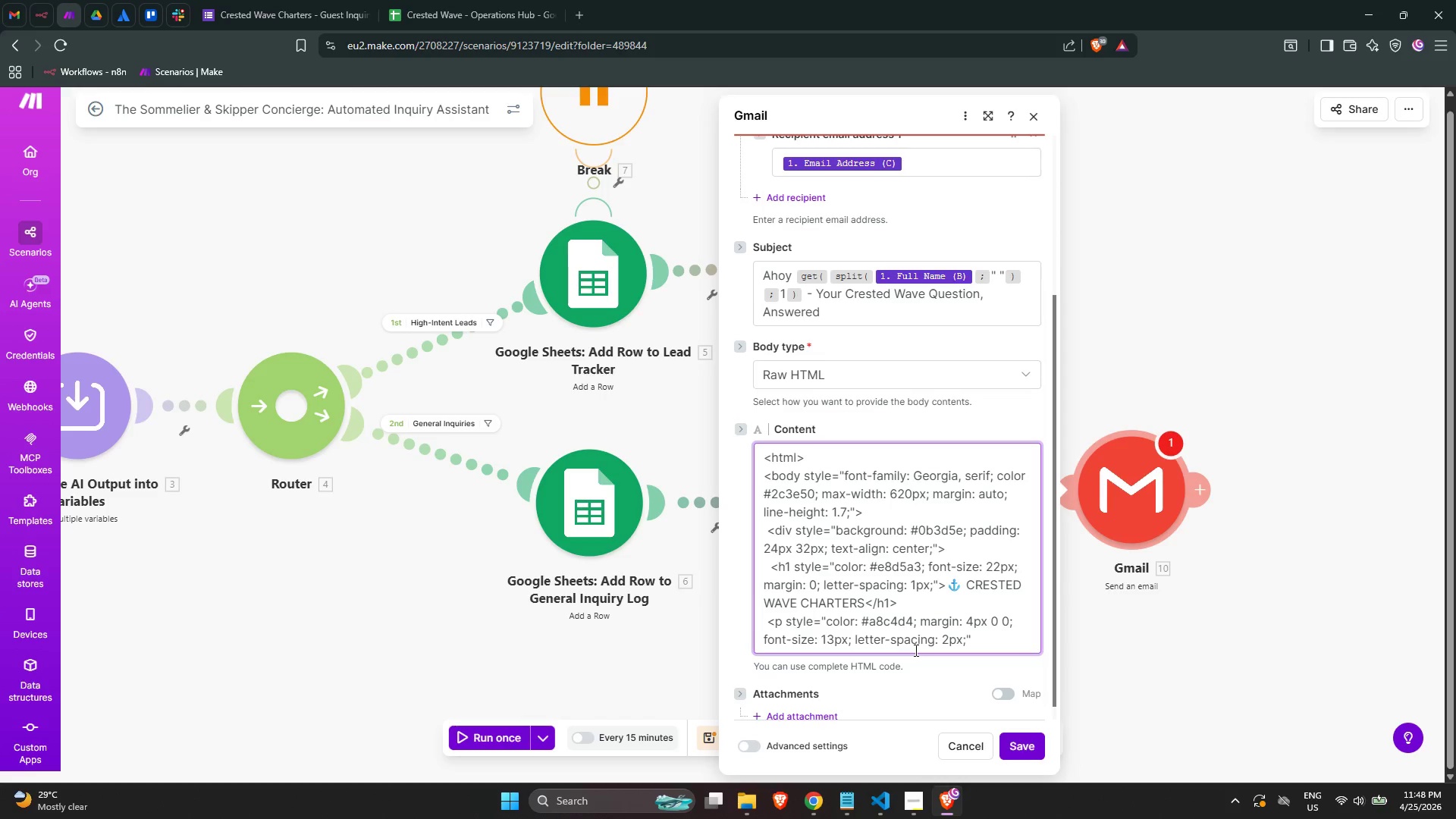 
type(>Somme)
key(Backspace)
key(Backspace)
key(Backspace)
key(Backspace)
type(OMMELIER & SKIPPER CONCIERGE</)
key(Backspace)
type(p>)
 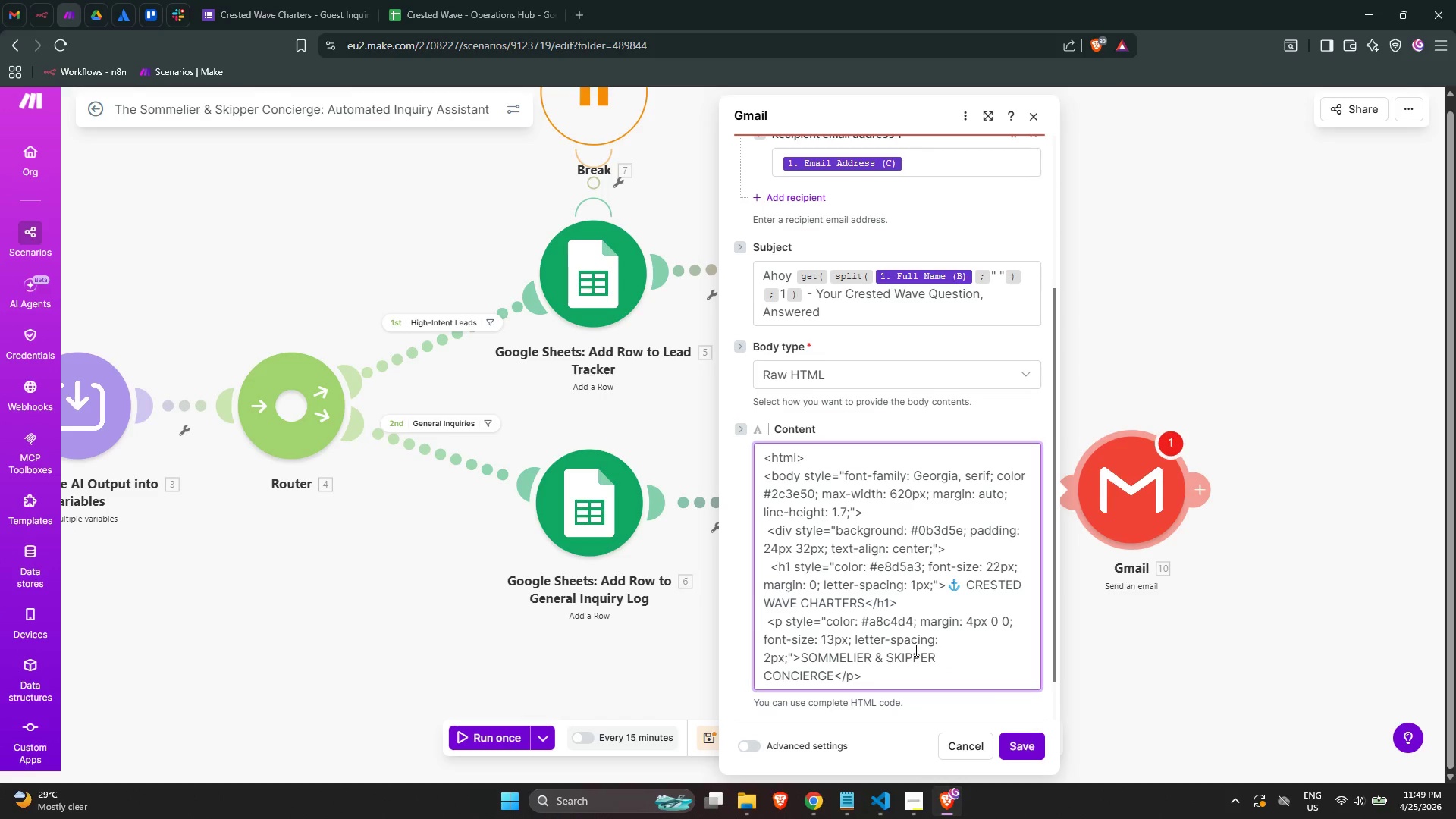 
key(Enter)
 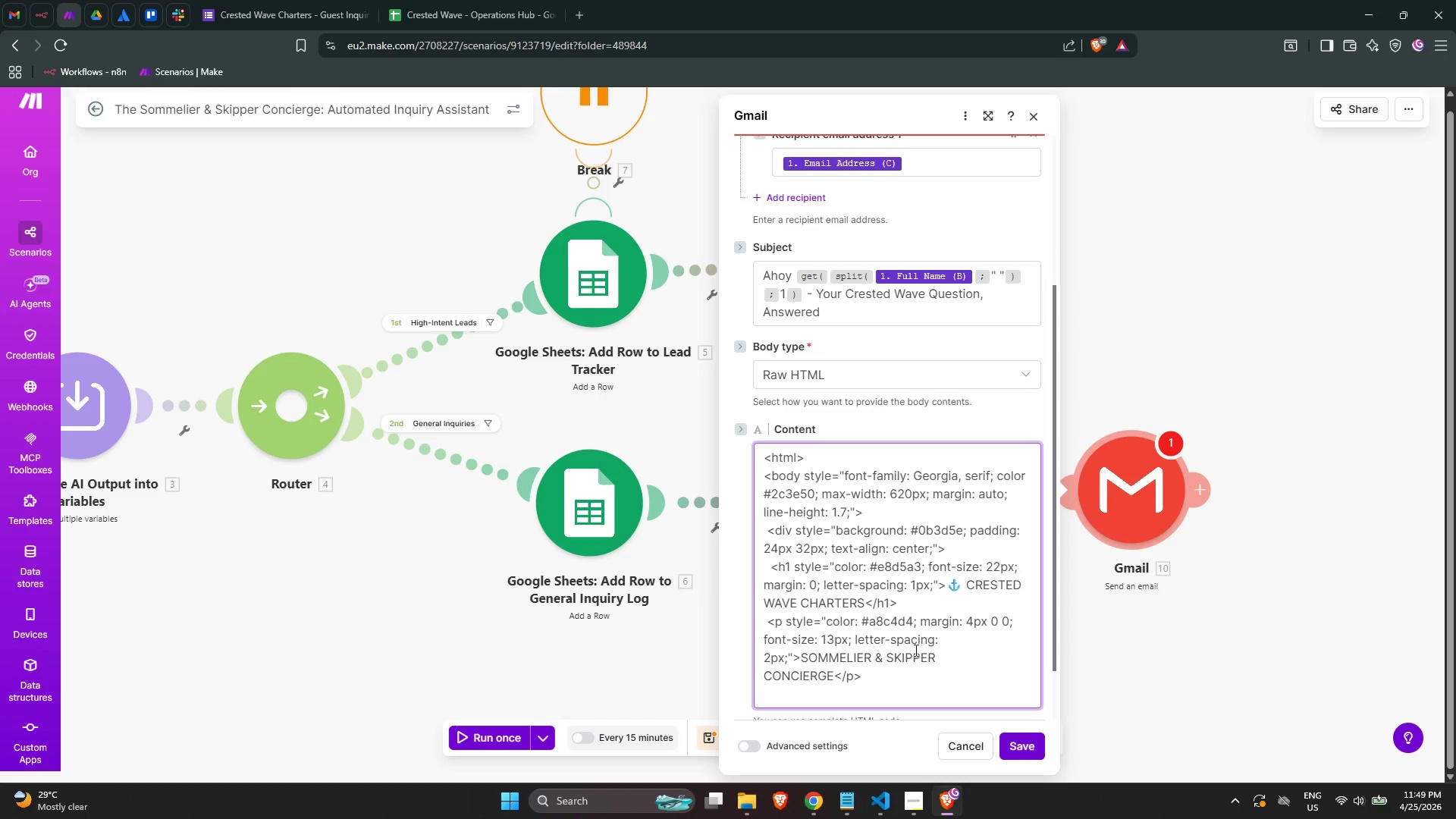 
scroll: coordinate [920, 652], scroll_direction: down, amount: 1.0
 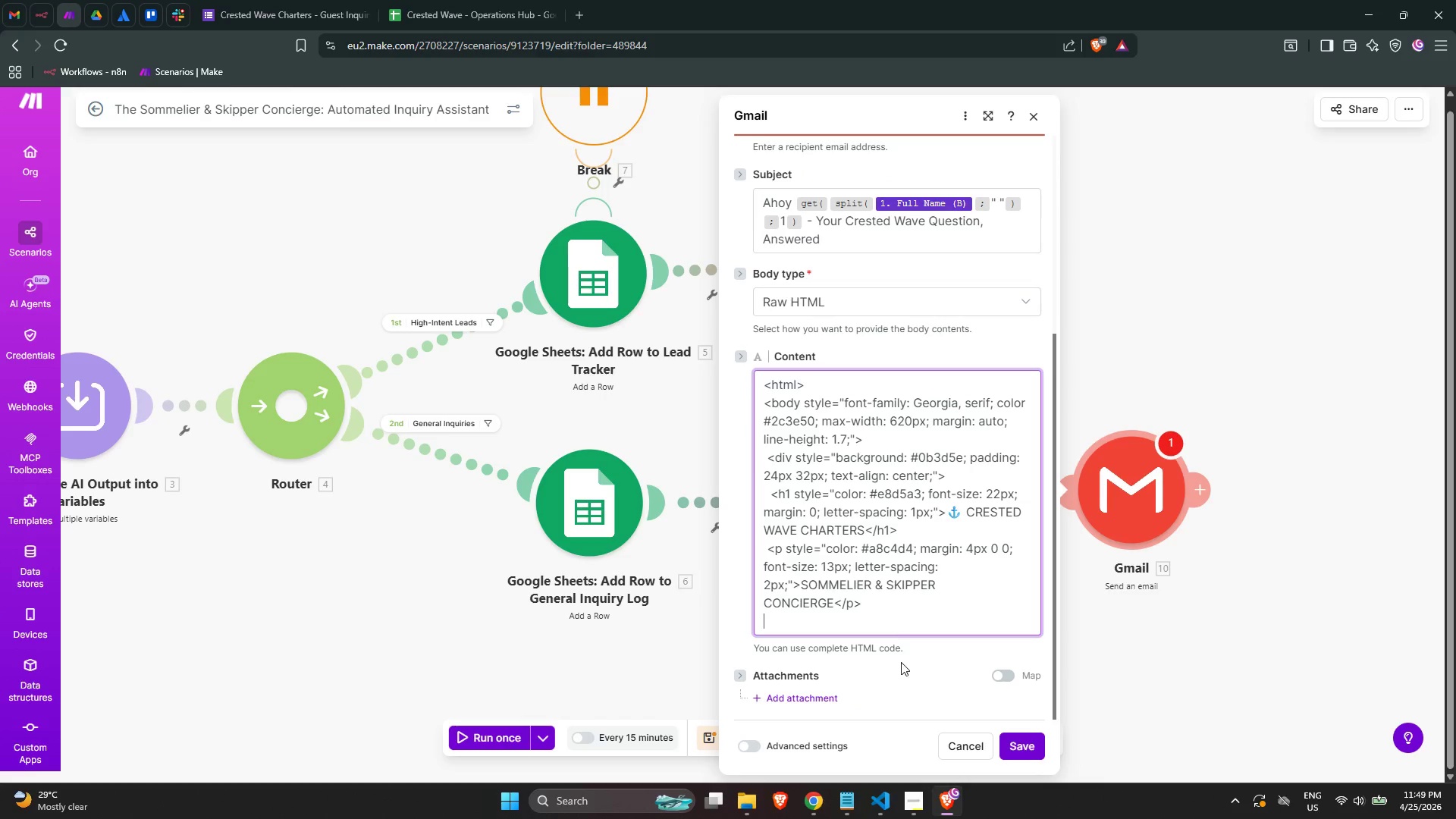 
type( </di)
key(Backspace)
key(Backspace)
key(Backspace)
type(div>)
 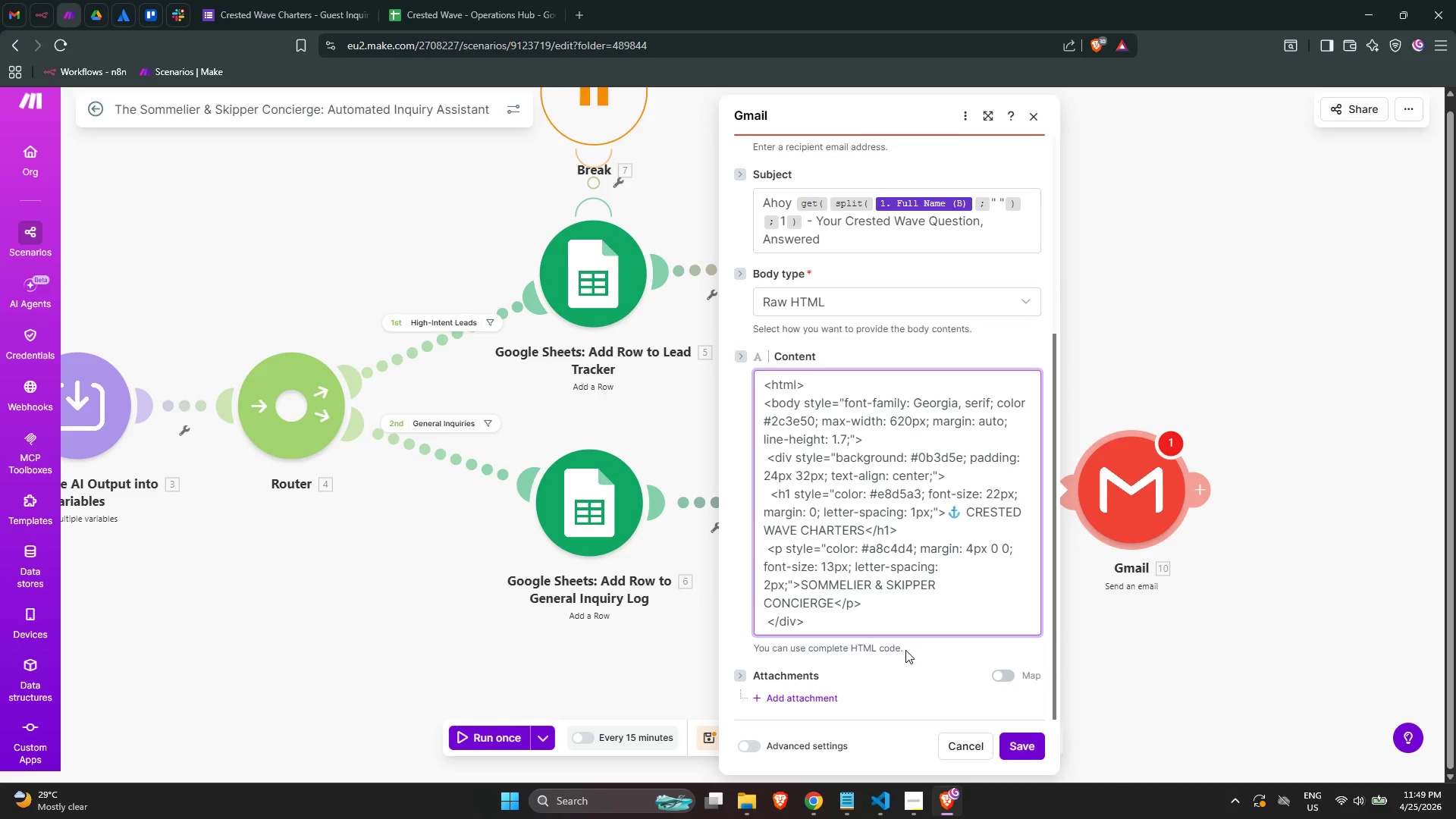 
key(Enter)
 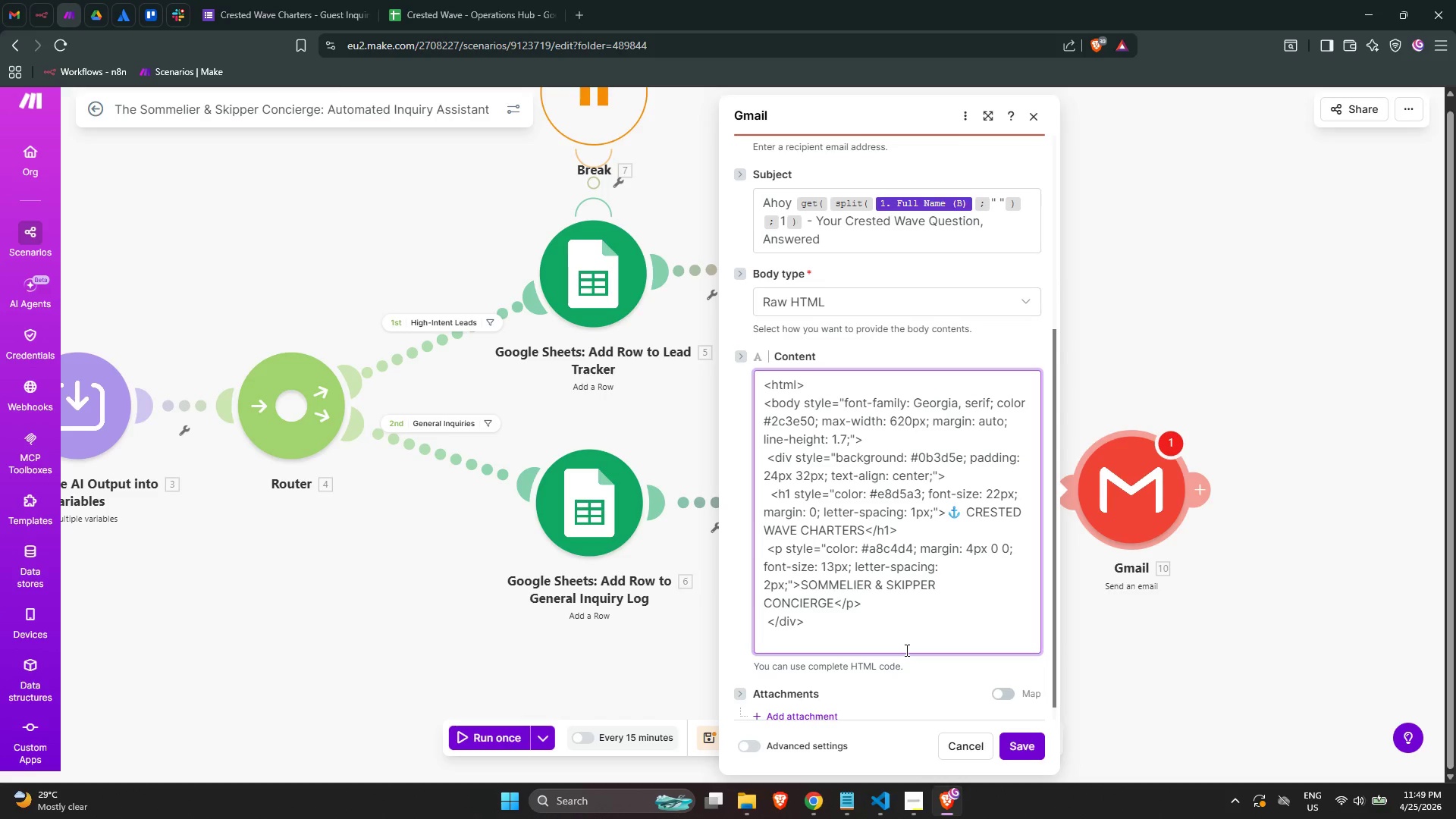 
type( <div style="")
 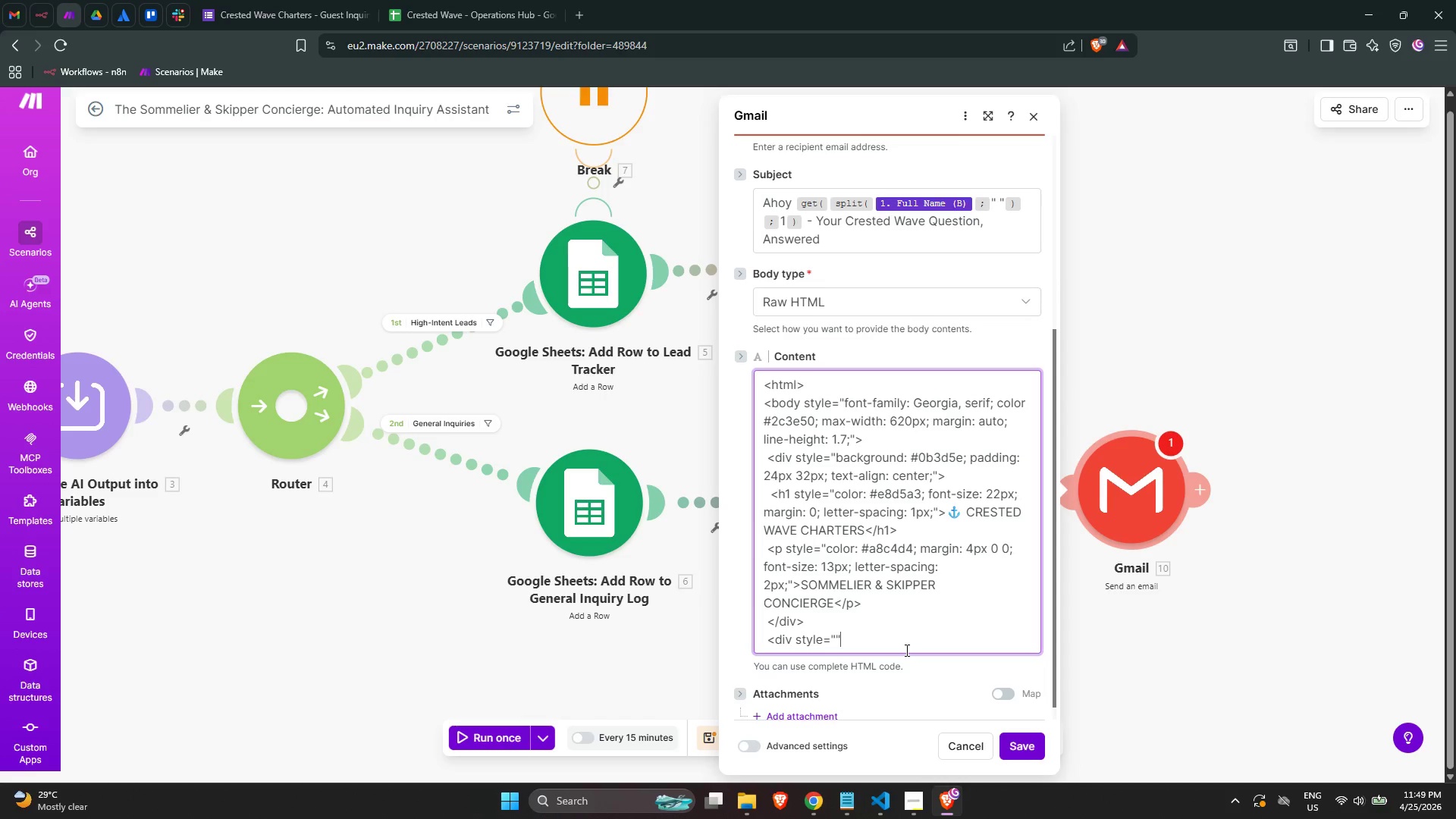 
 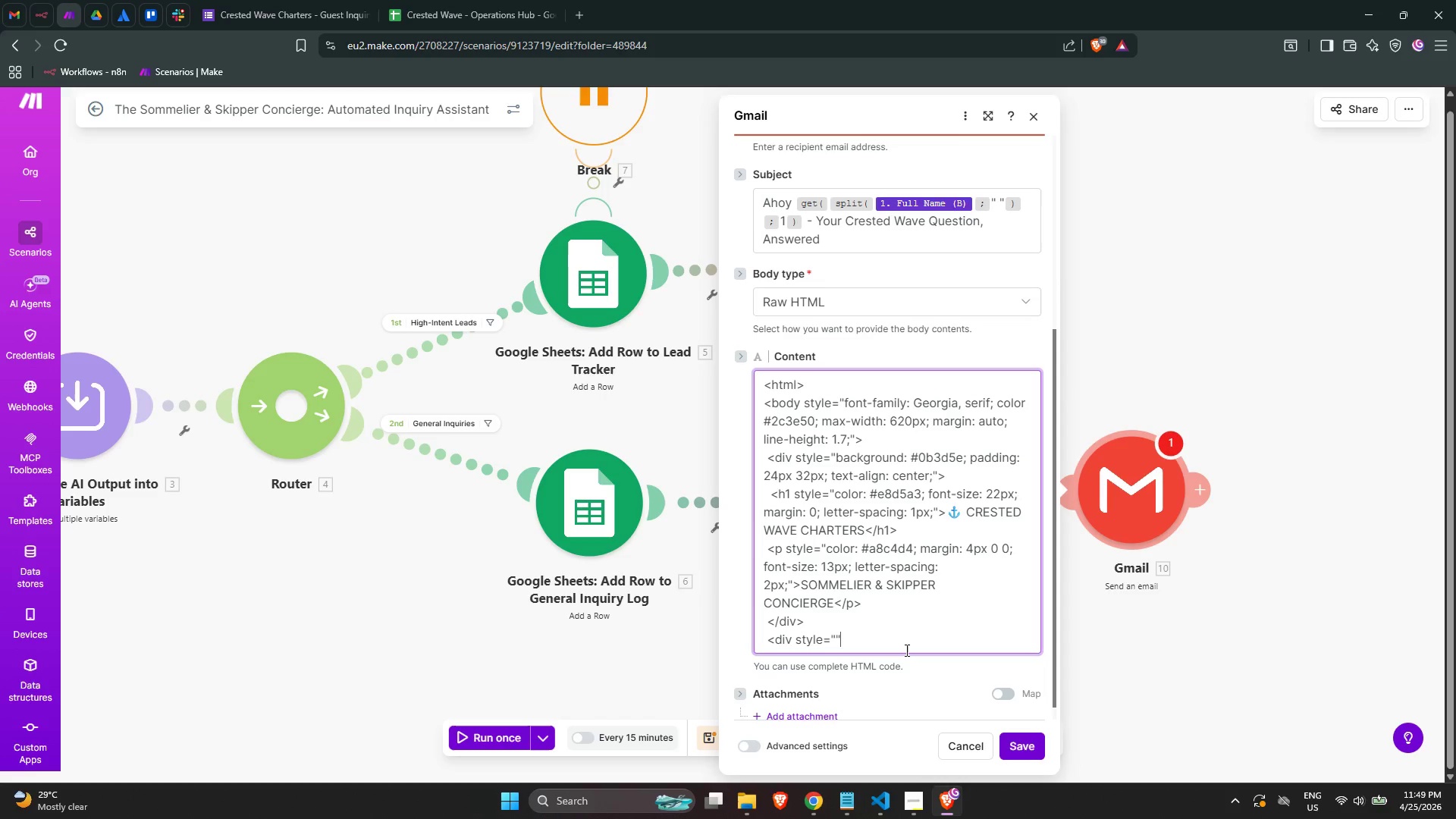 
key(ArrowLeft)
 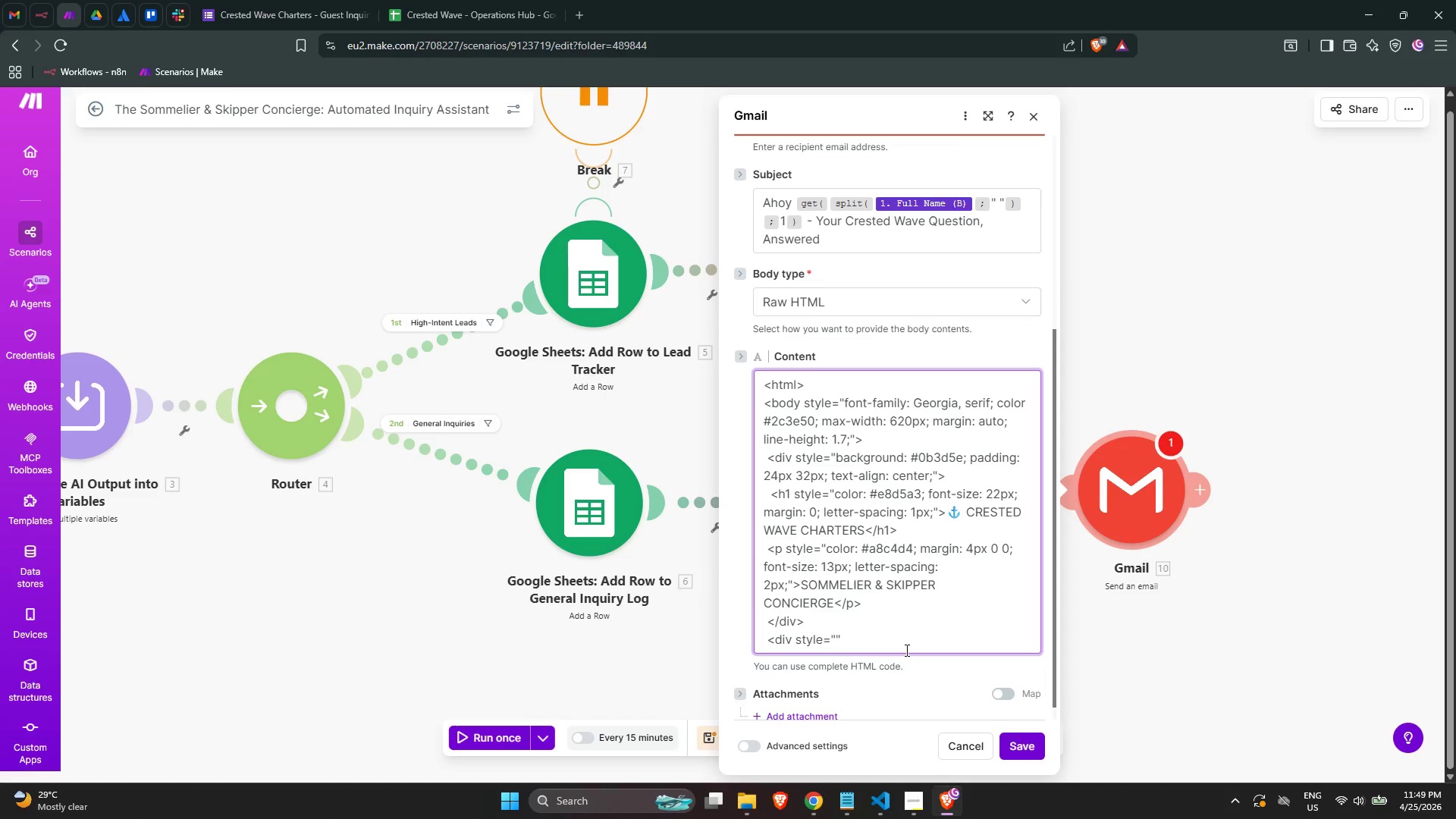 
type(padding: 32px;)
 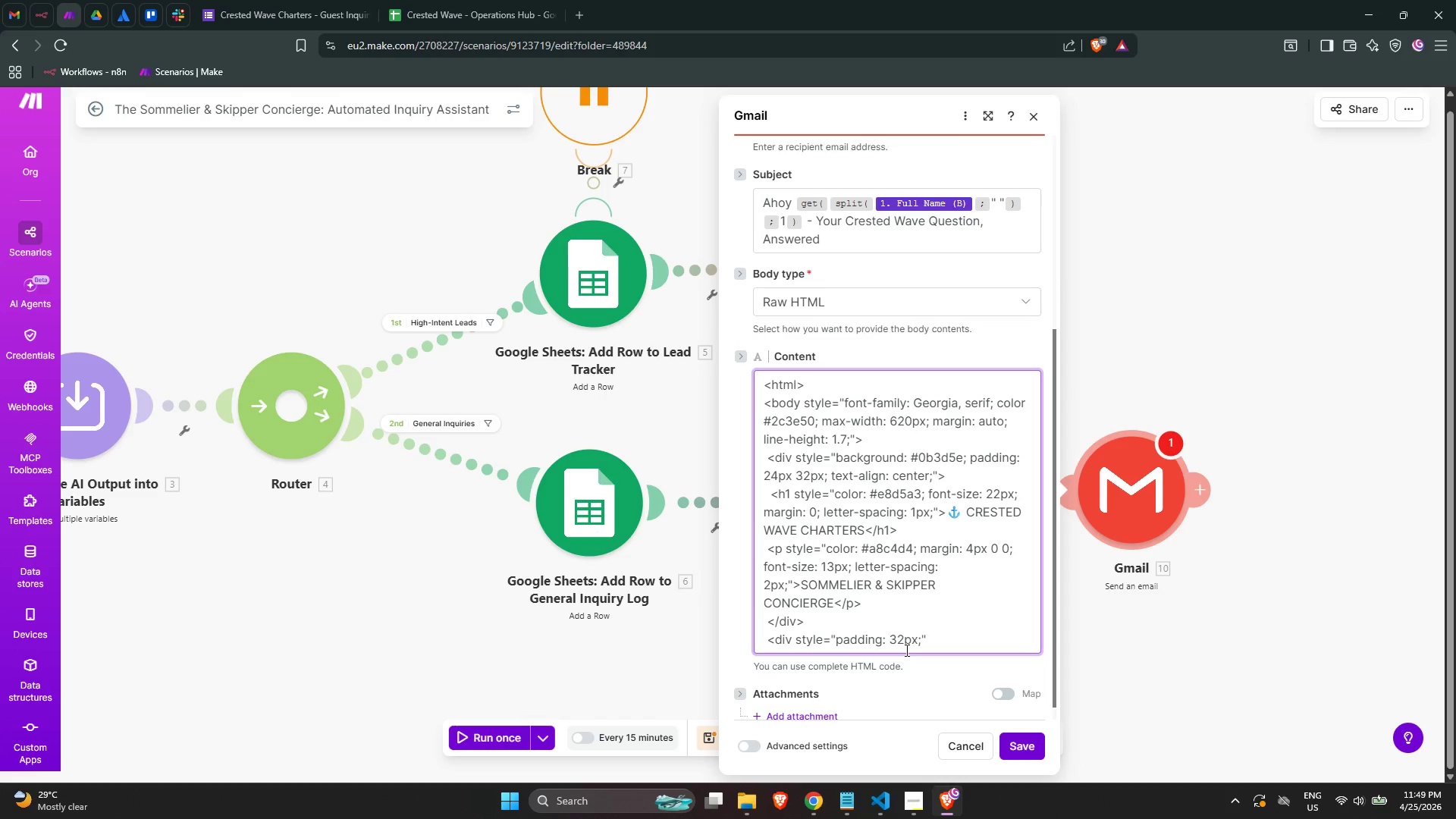 
key(ArrowRight)
 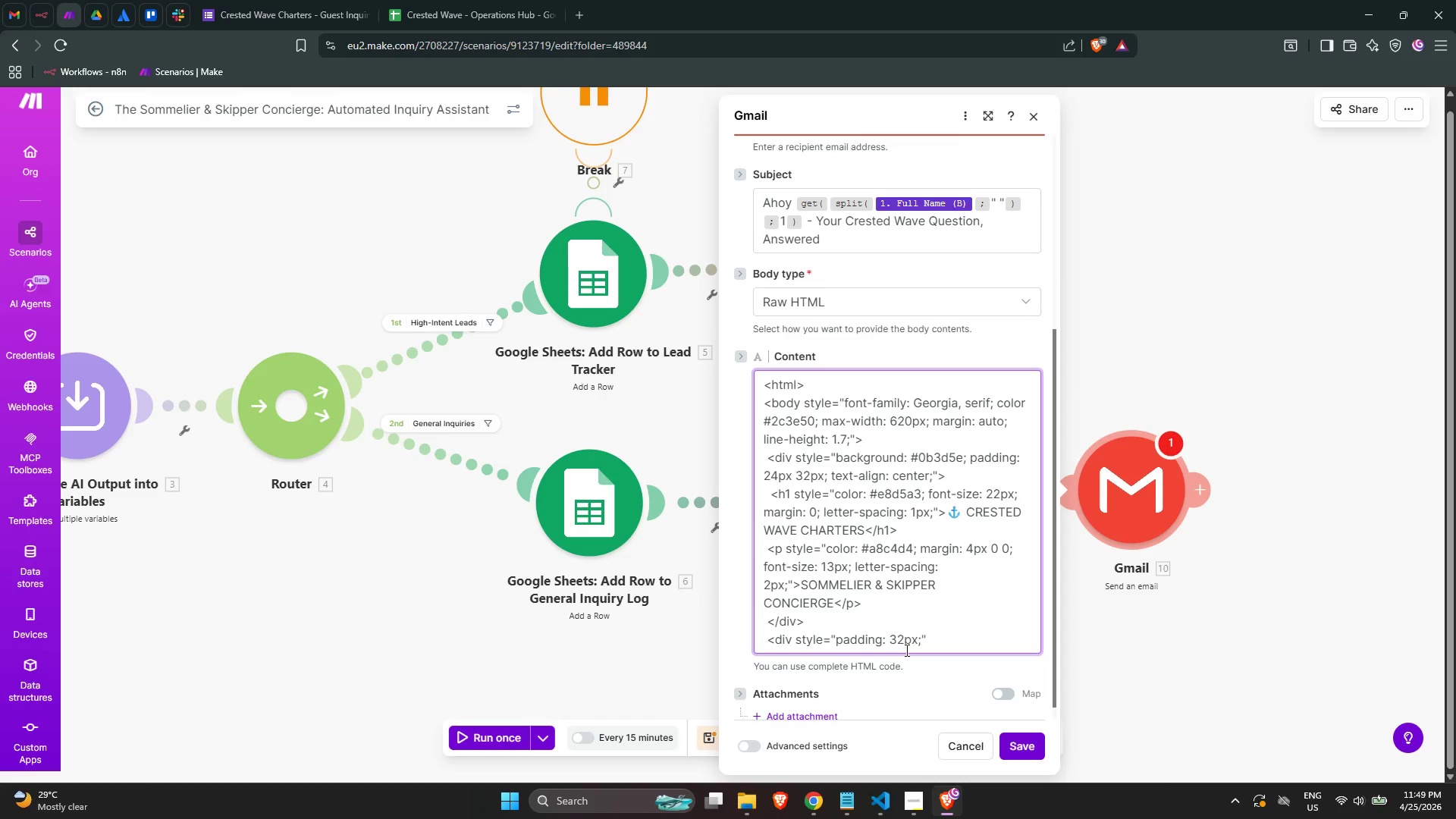 
key(Shift+Period)
 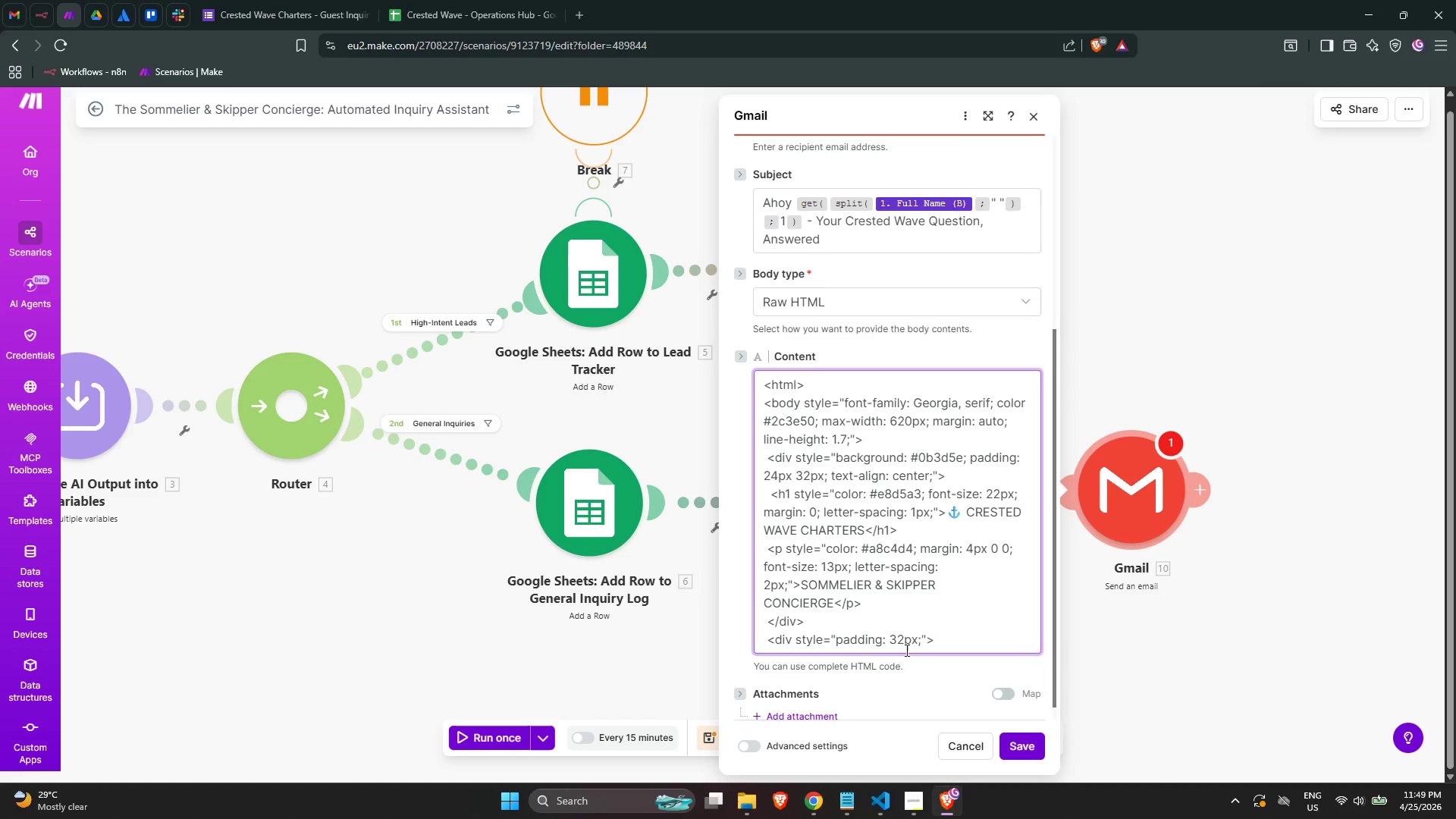 
key(Enter)
 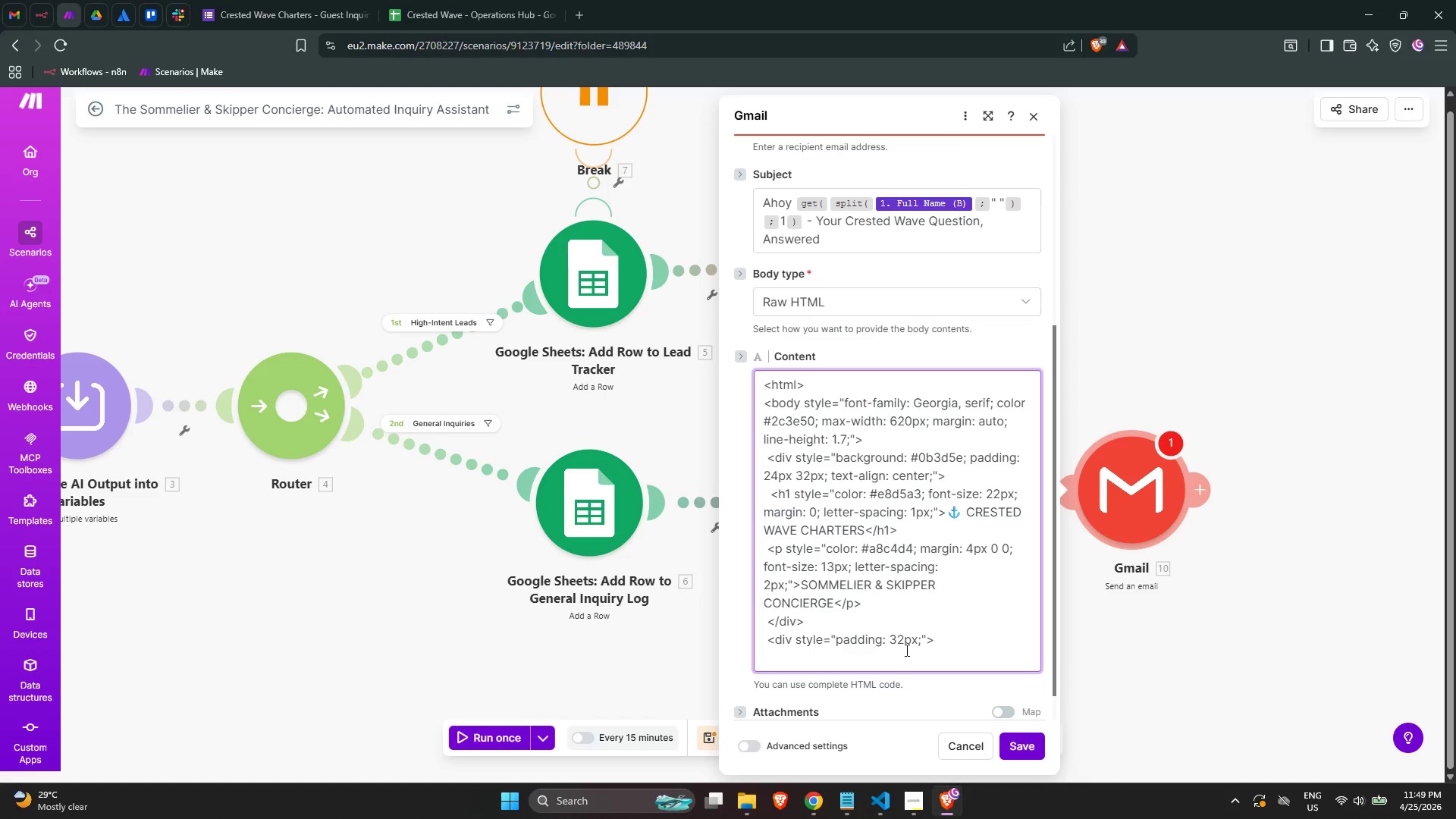 
key(Space)
 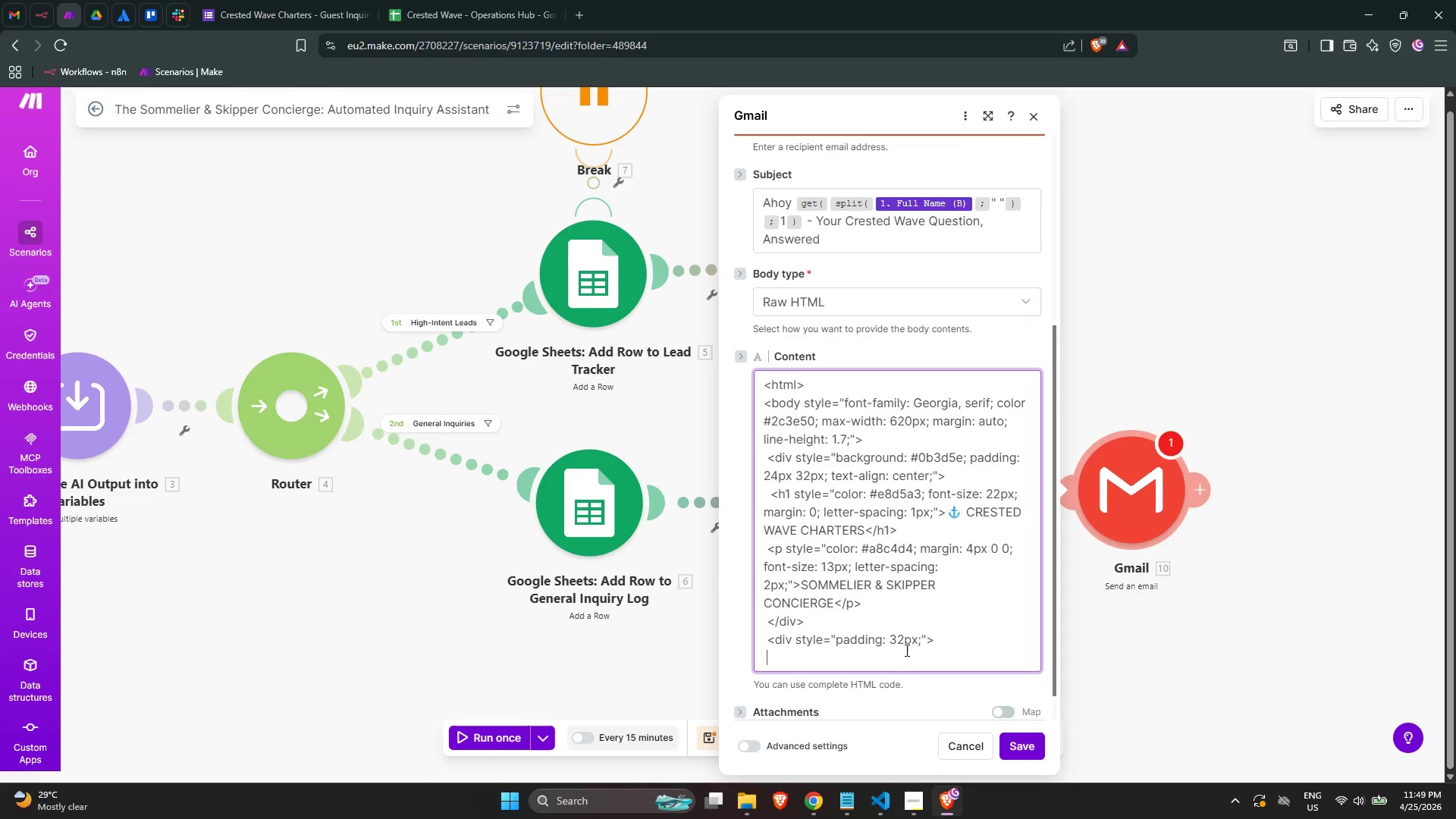 
wait(5.66)
 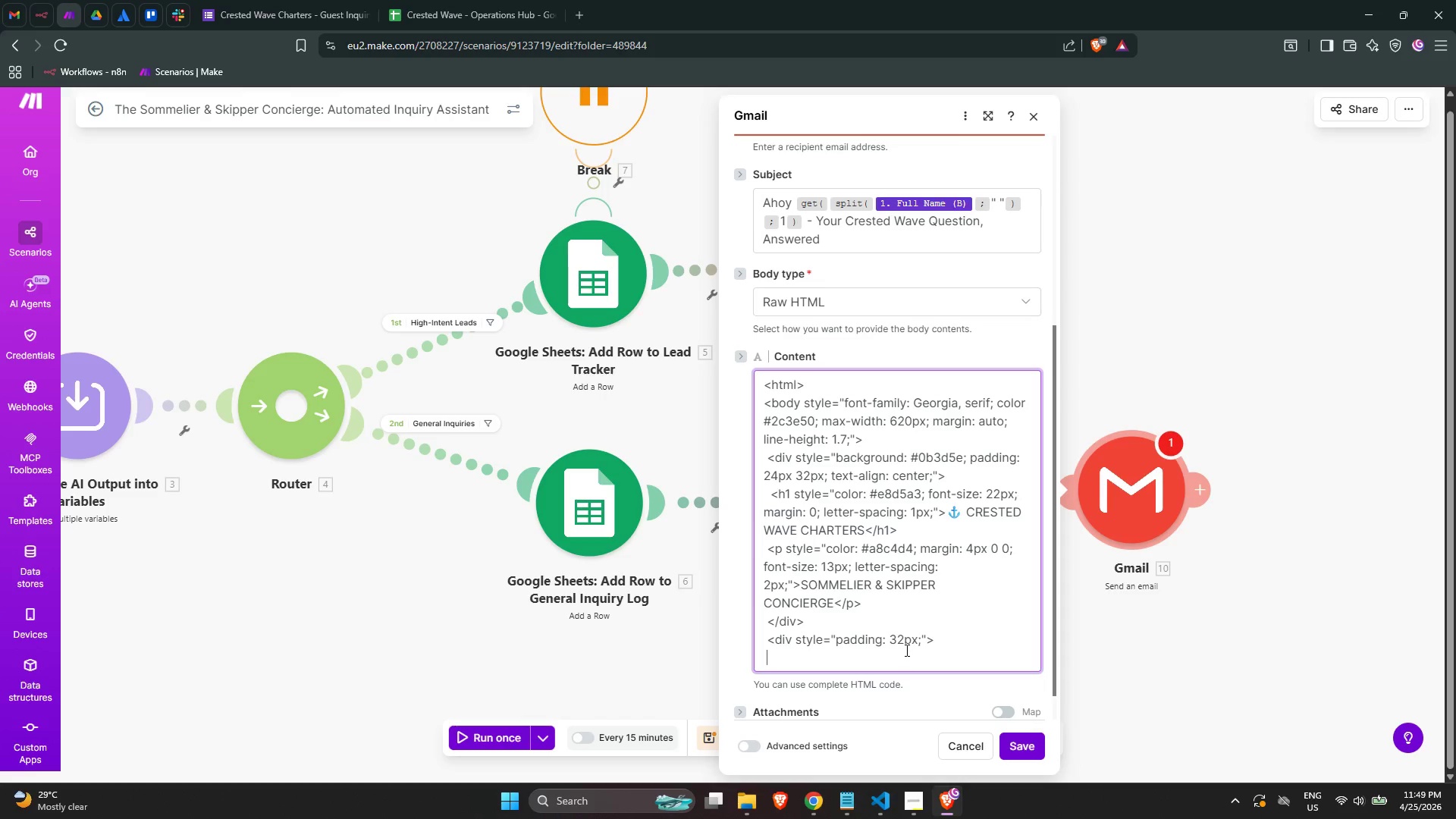 
type( <p style="")
 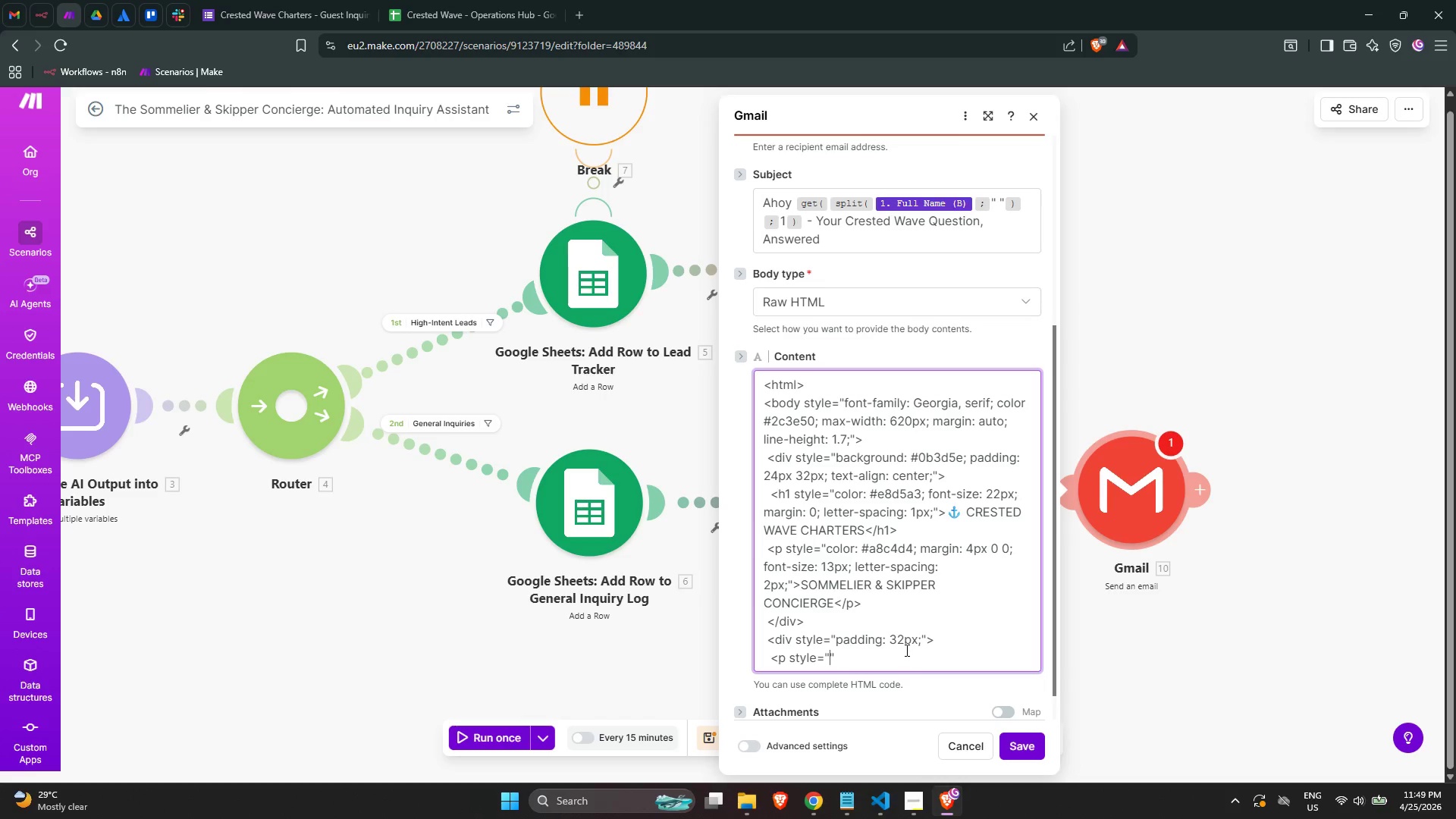 
 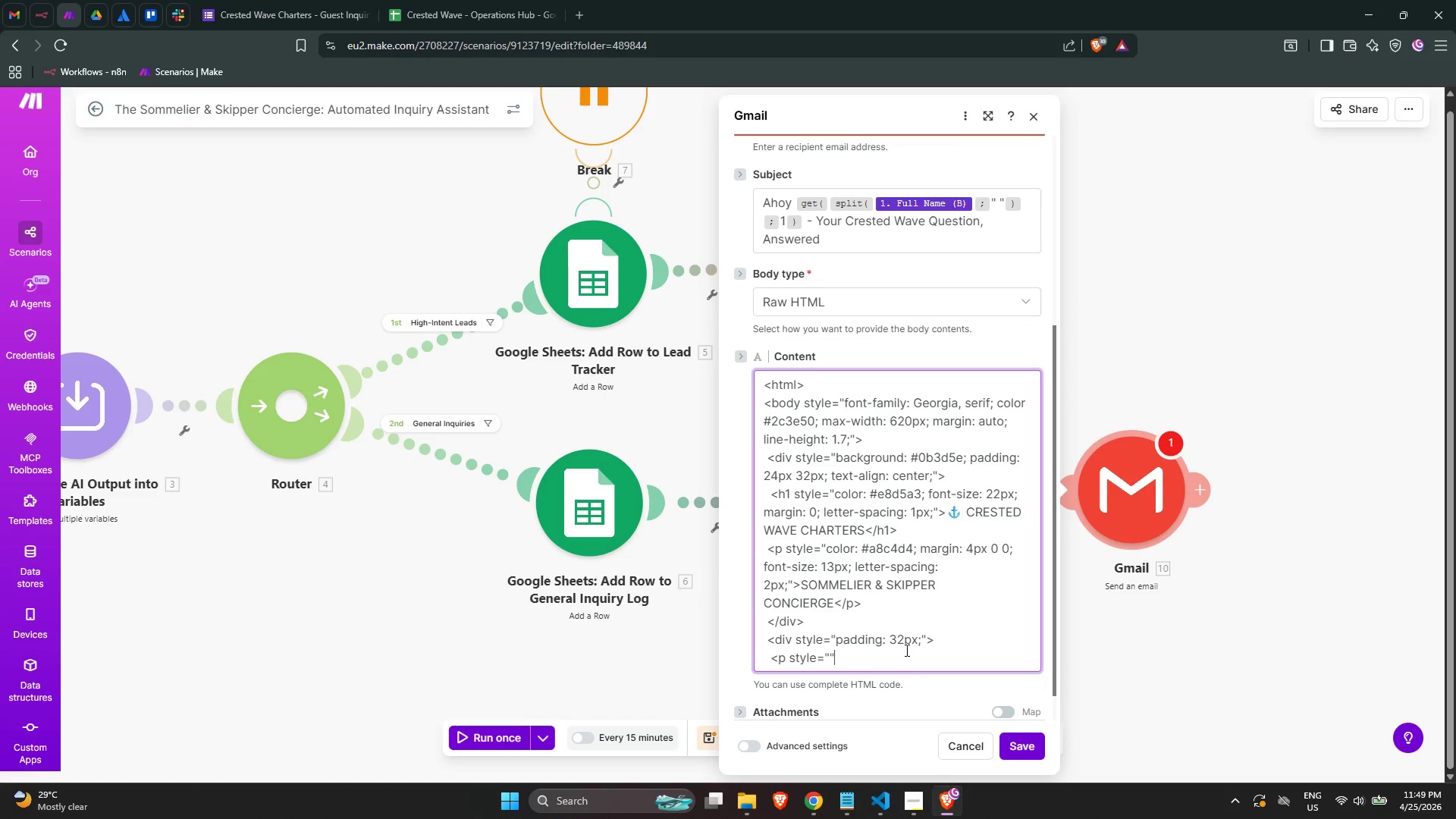 
key(ArrowLeft)
 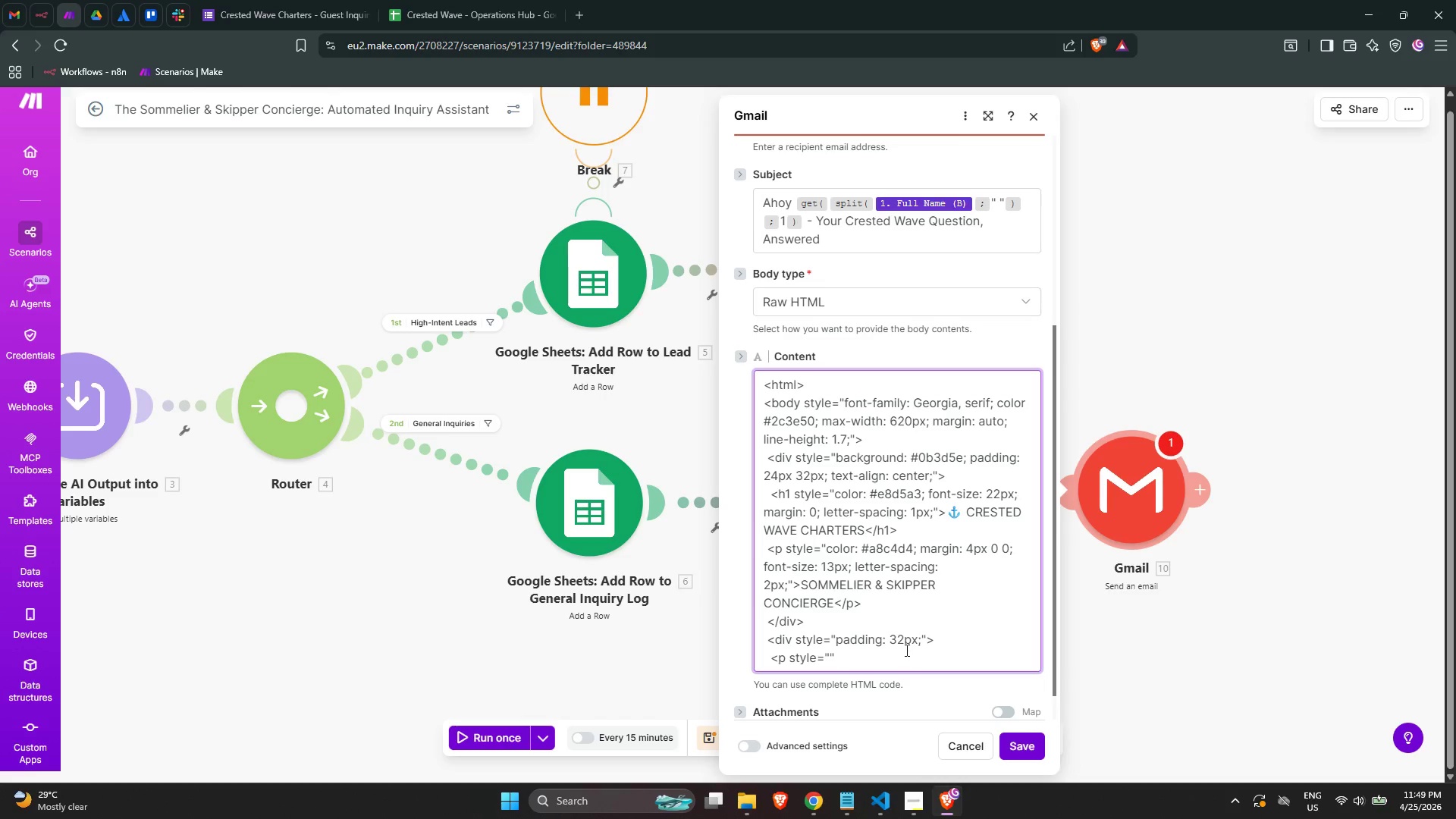 
type(white-space)
 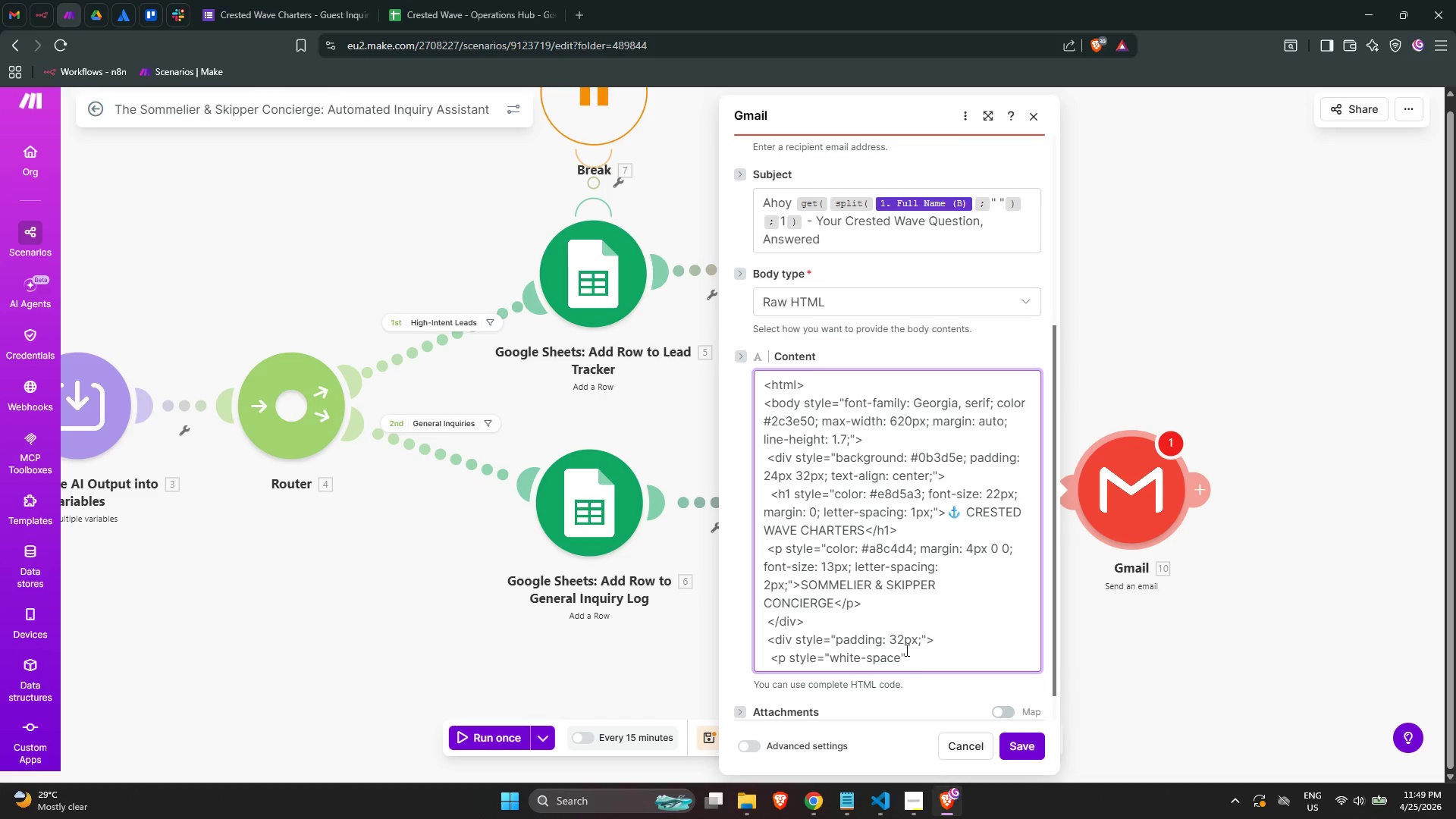 
key(ArrowRight)
 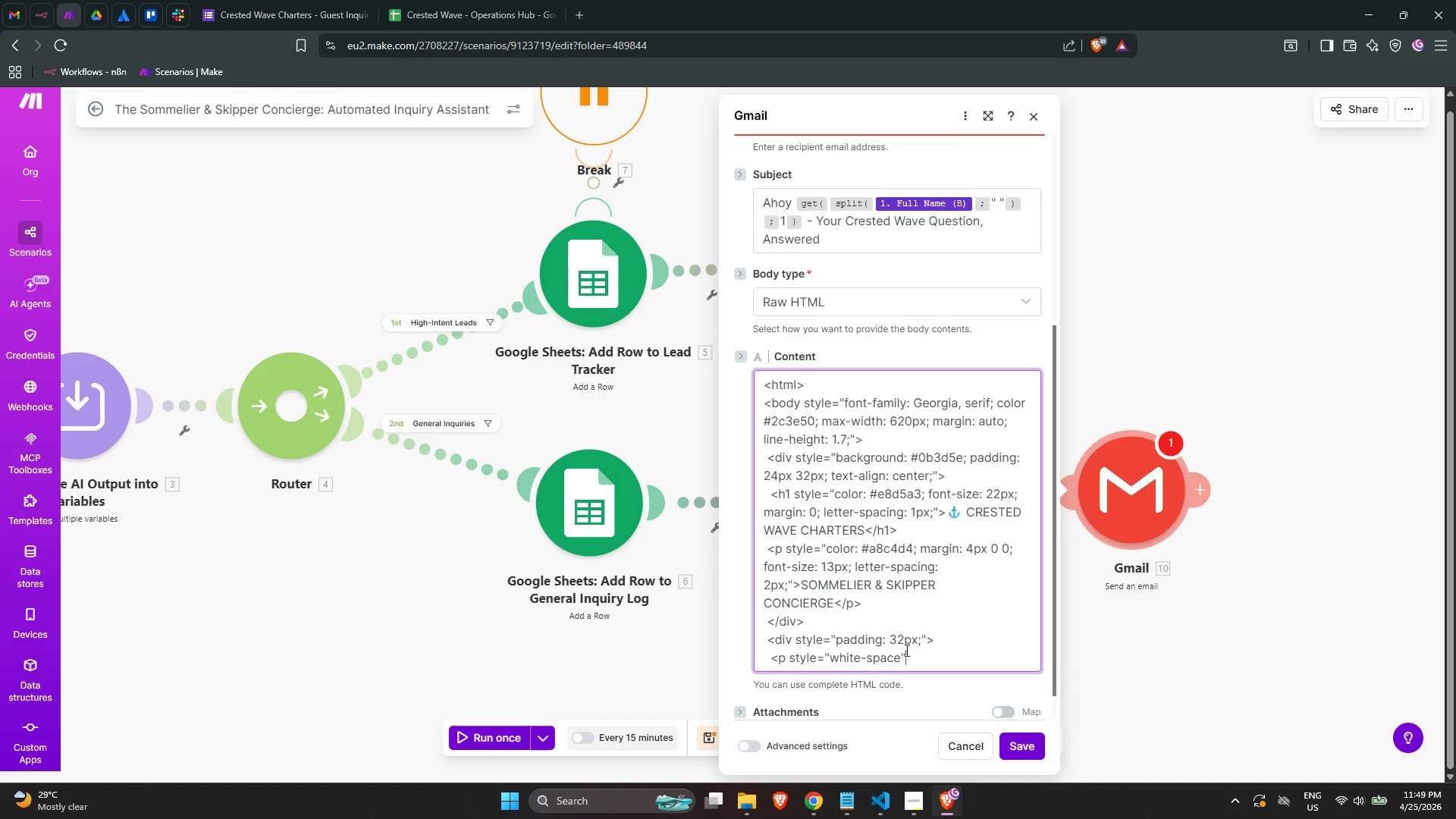 
key(ArrowLeft)
 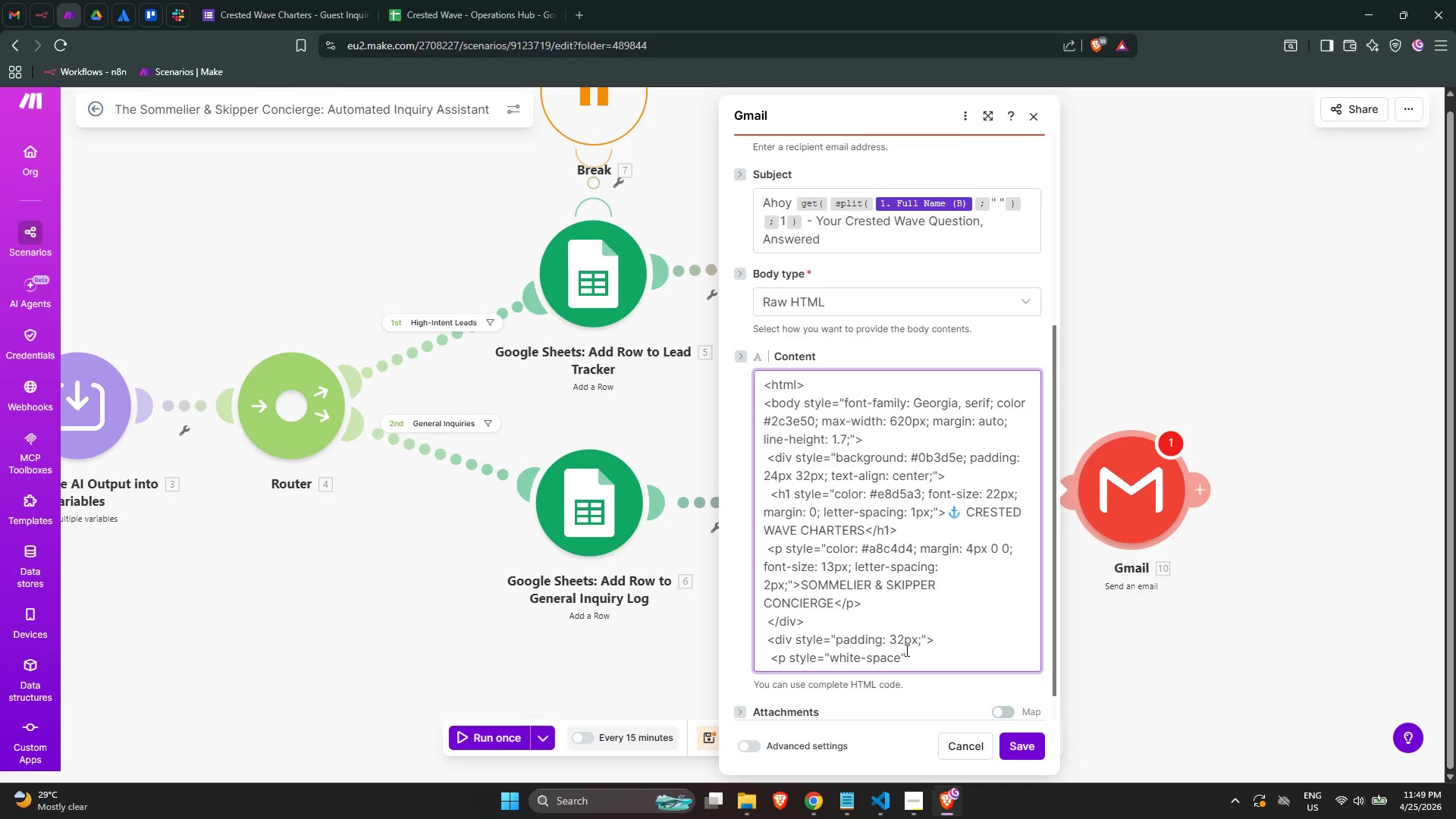 
key(Shift+ShiftLeft)
 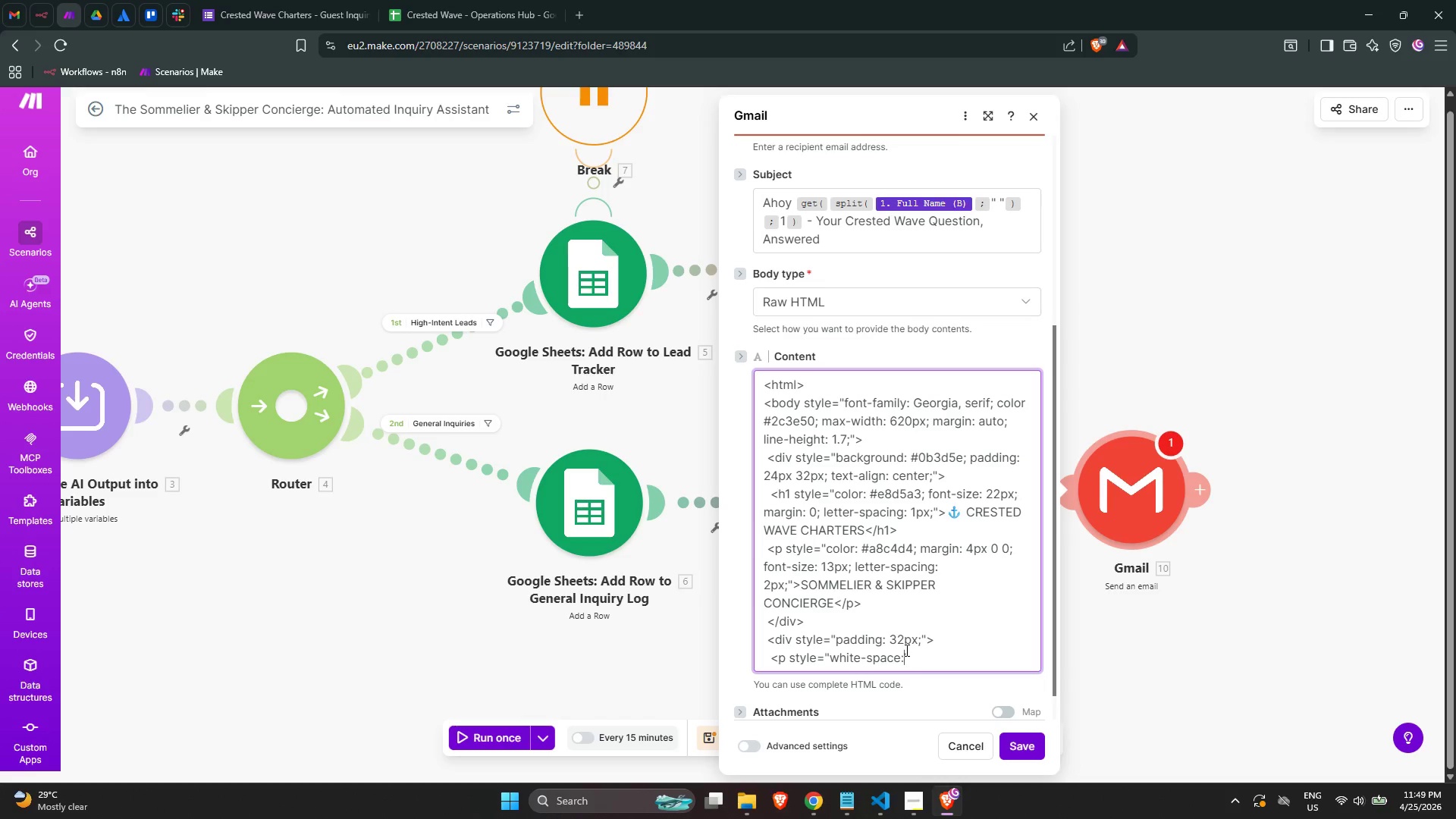 
key(Shift+Semicolon)
 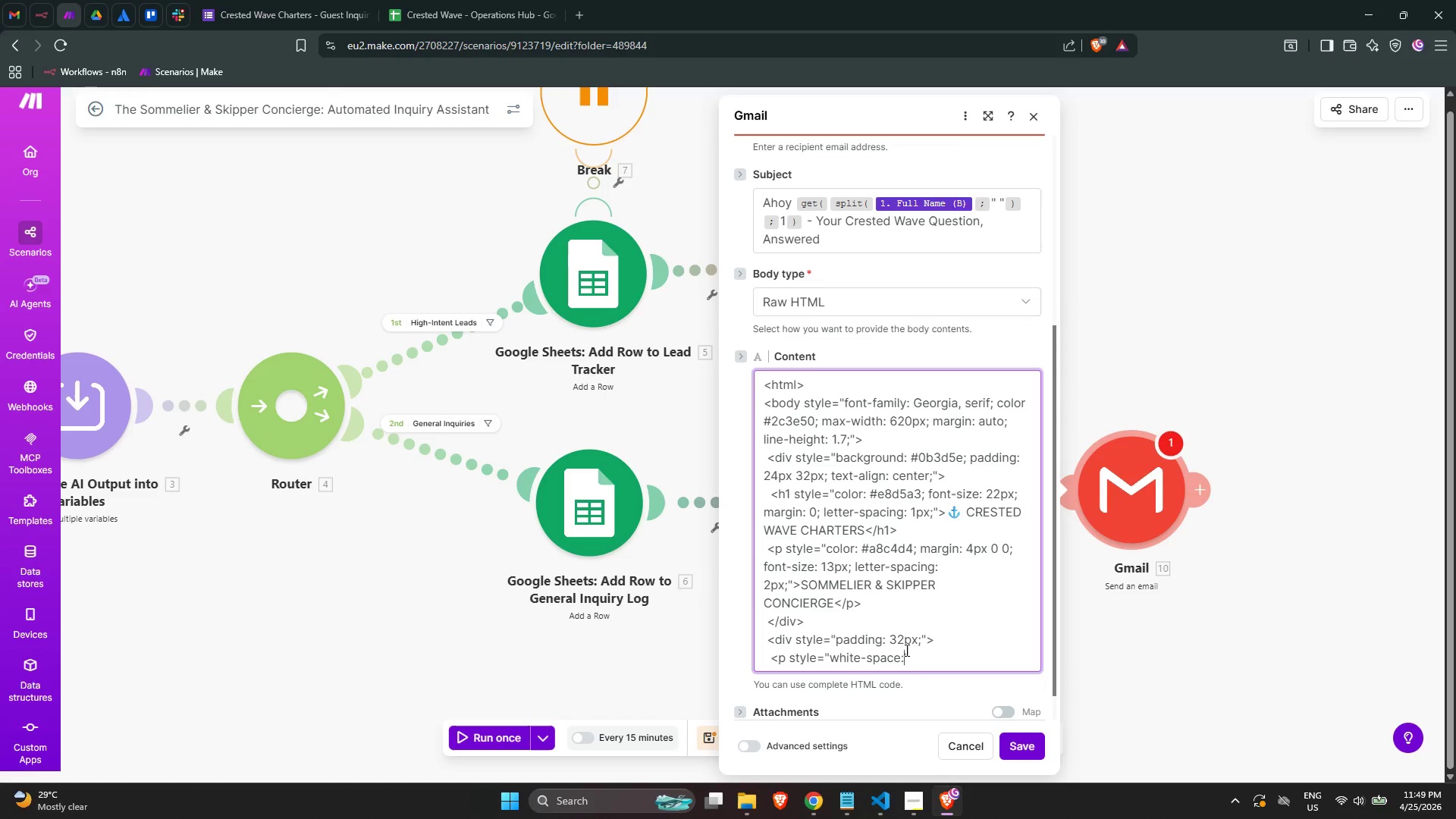 
key(Space)
 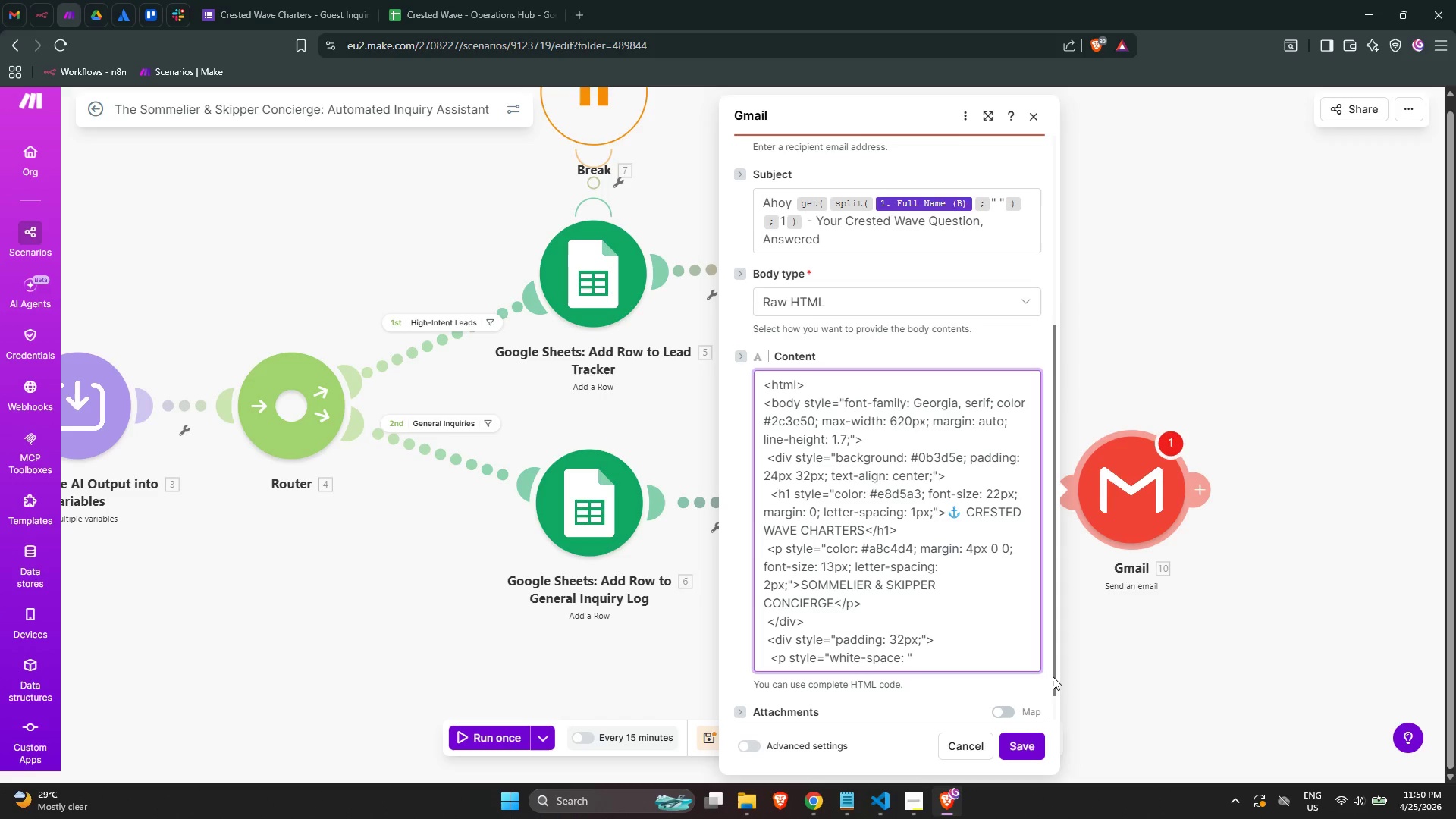 
wait(17.3)
 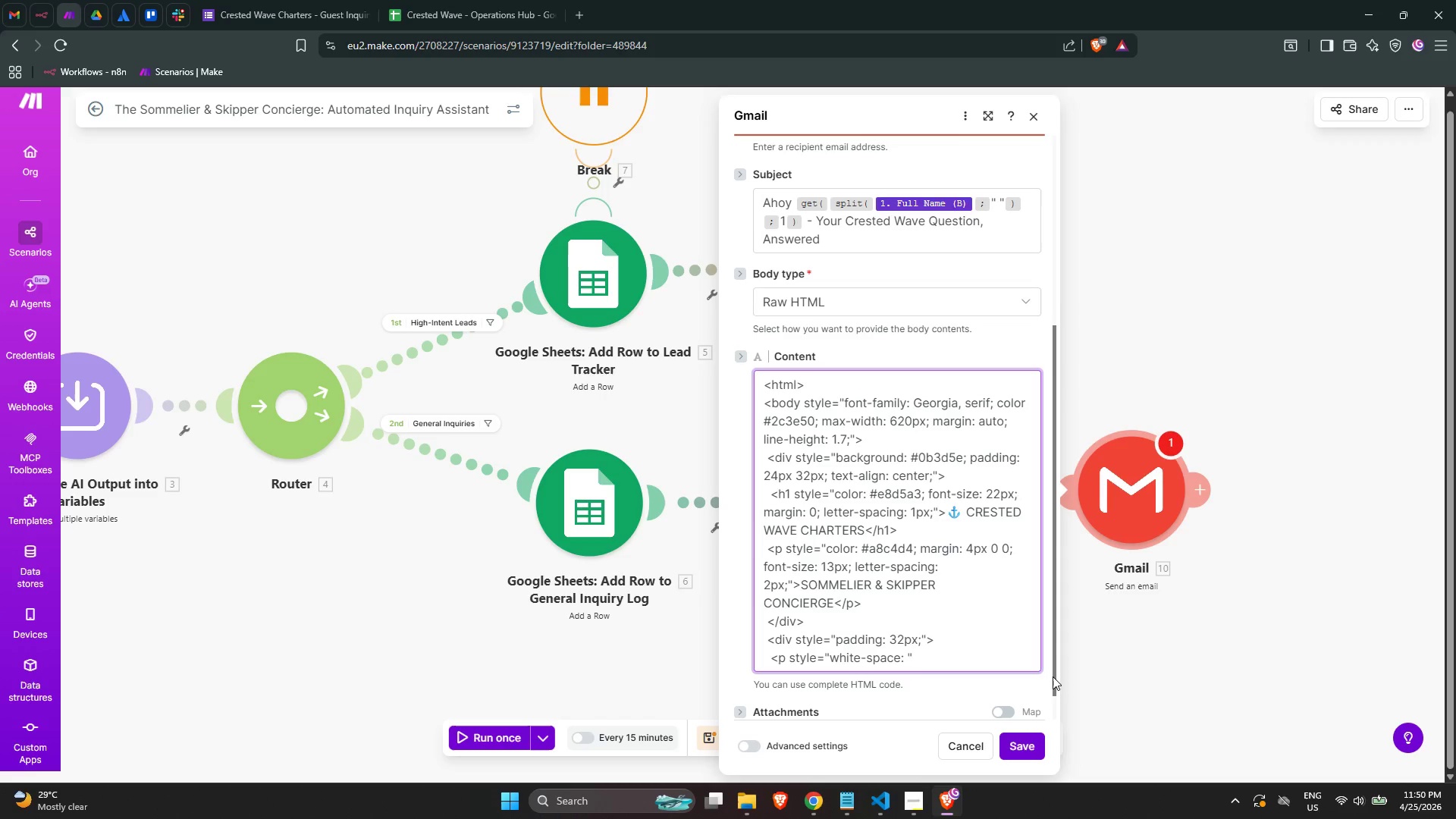 
type(pre-wrap;)
 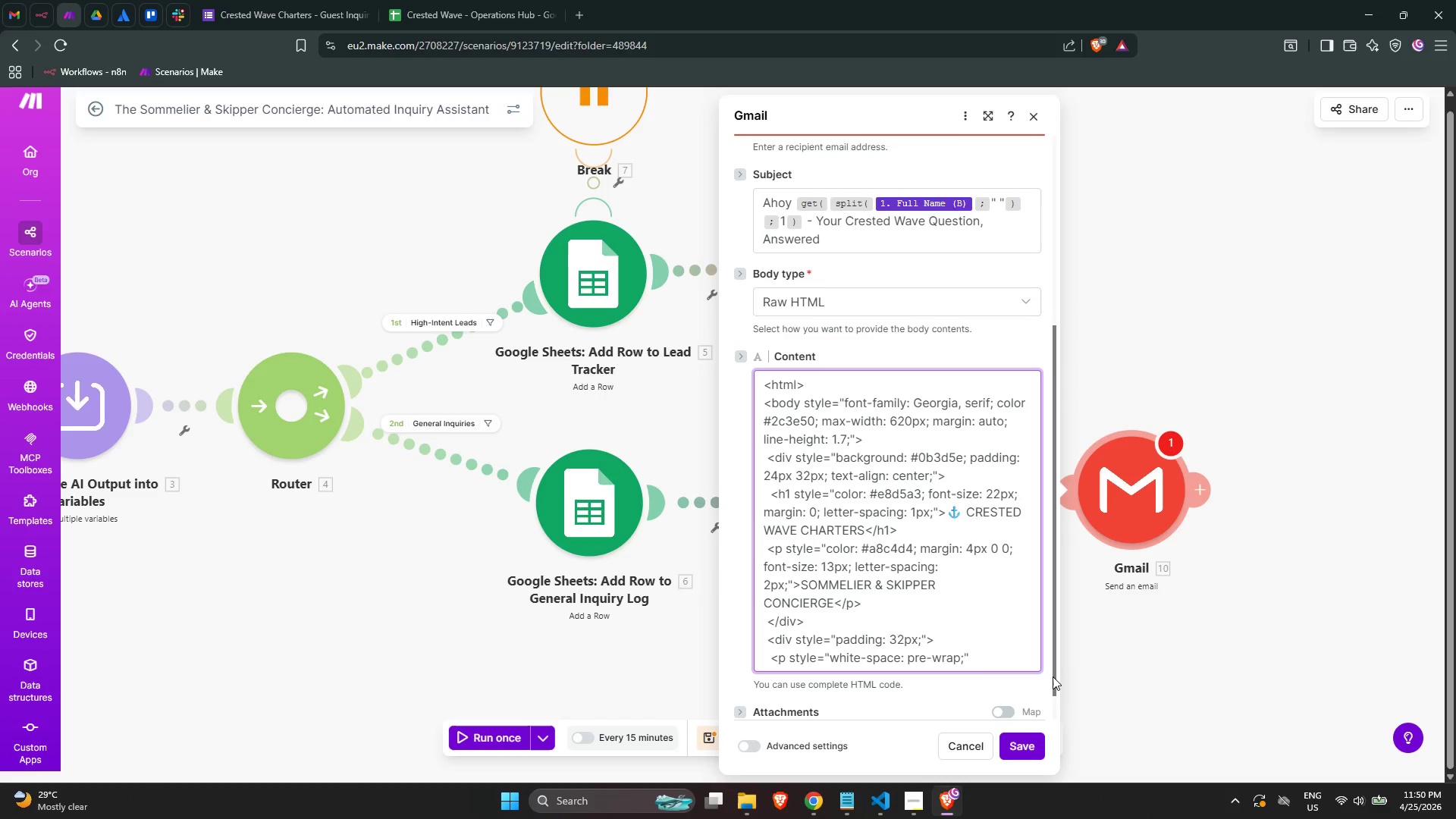 
key(ArrowRight)
 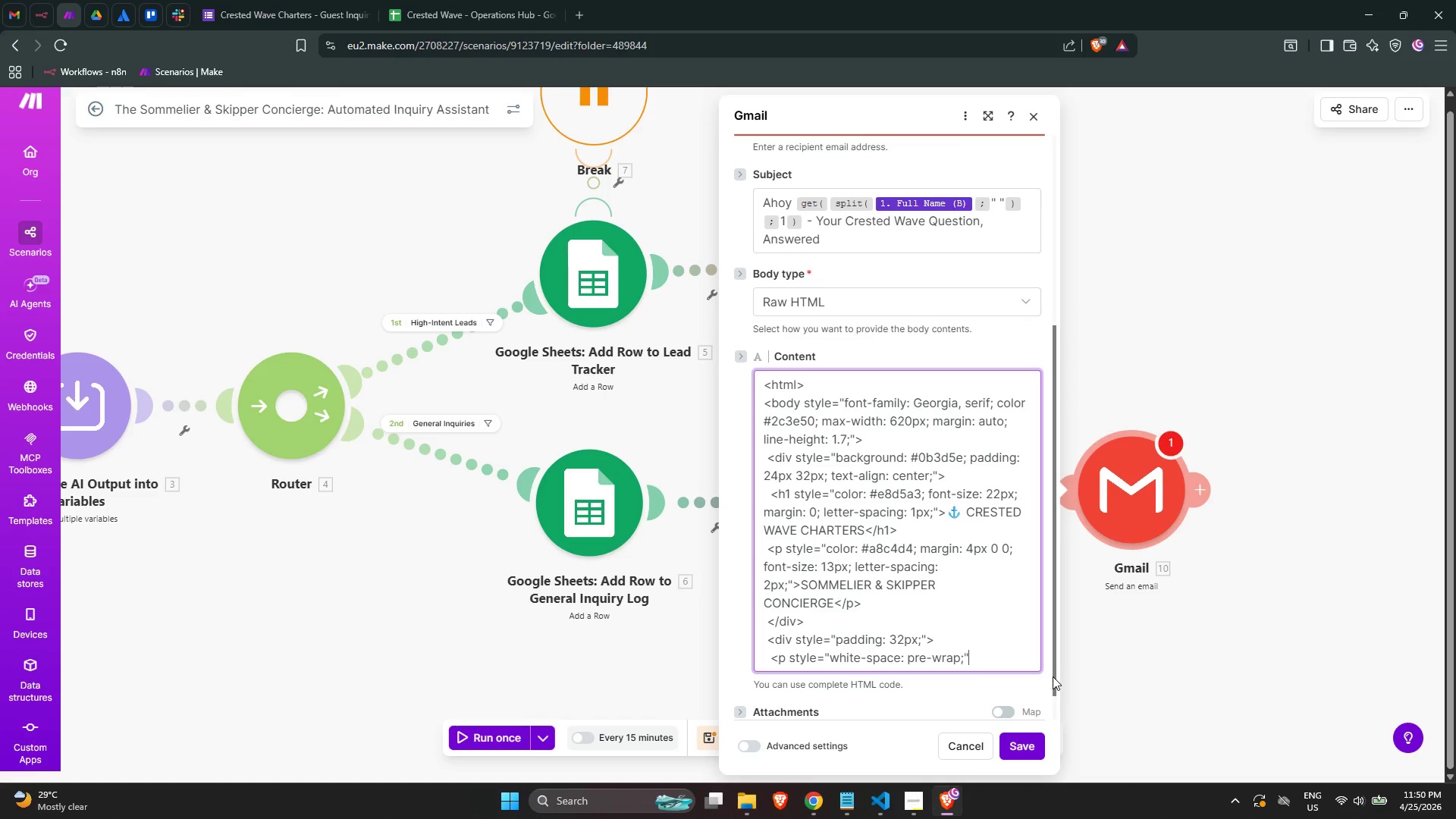 
key(Shift+ShiftLeft)
 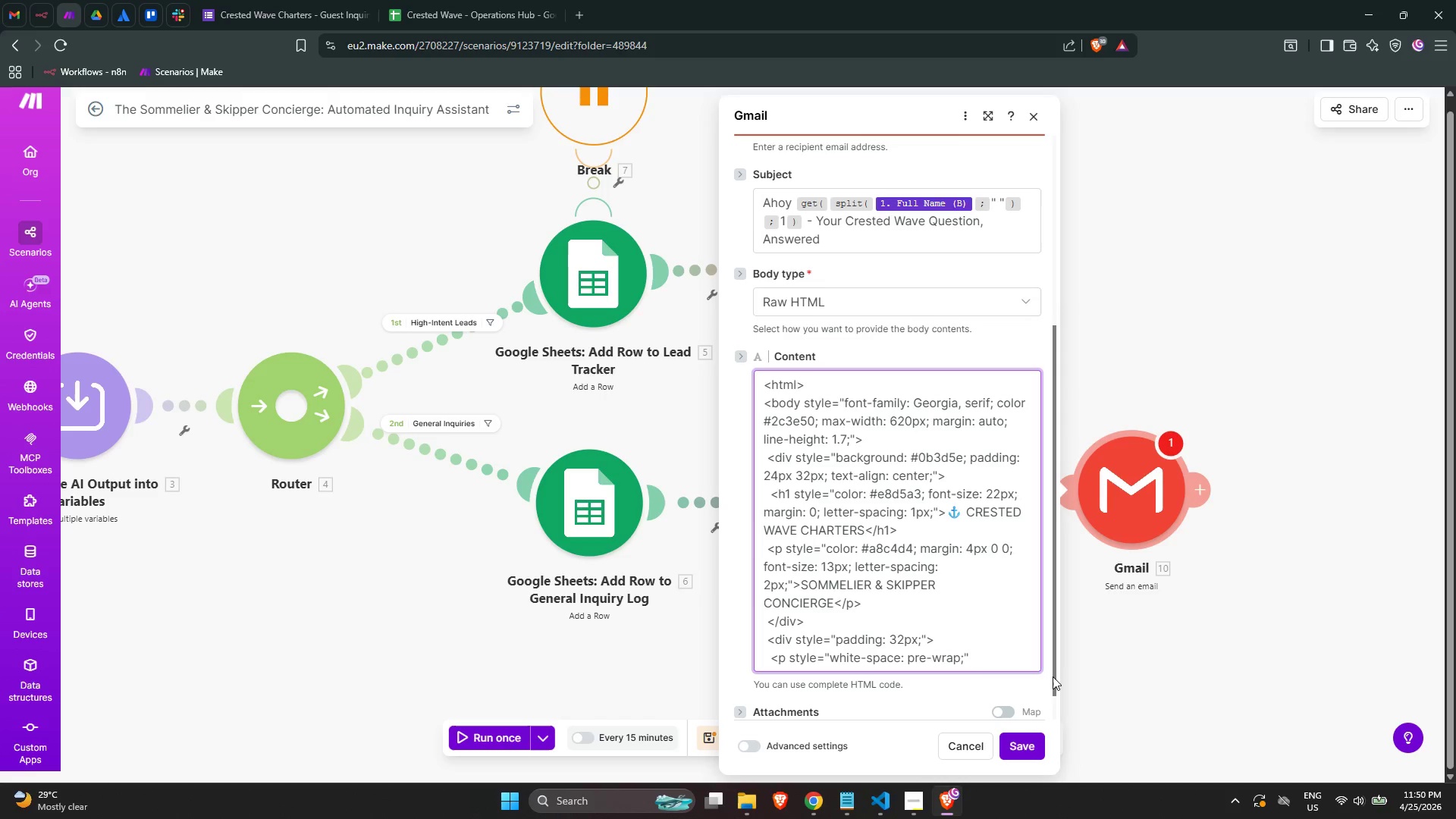 
key(Shift+Period)
 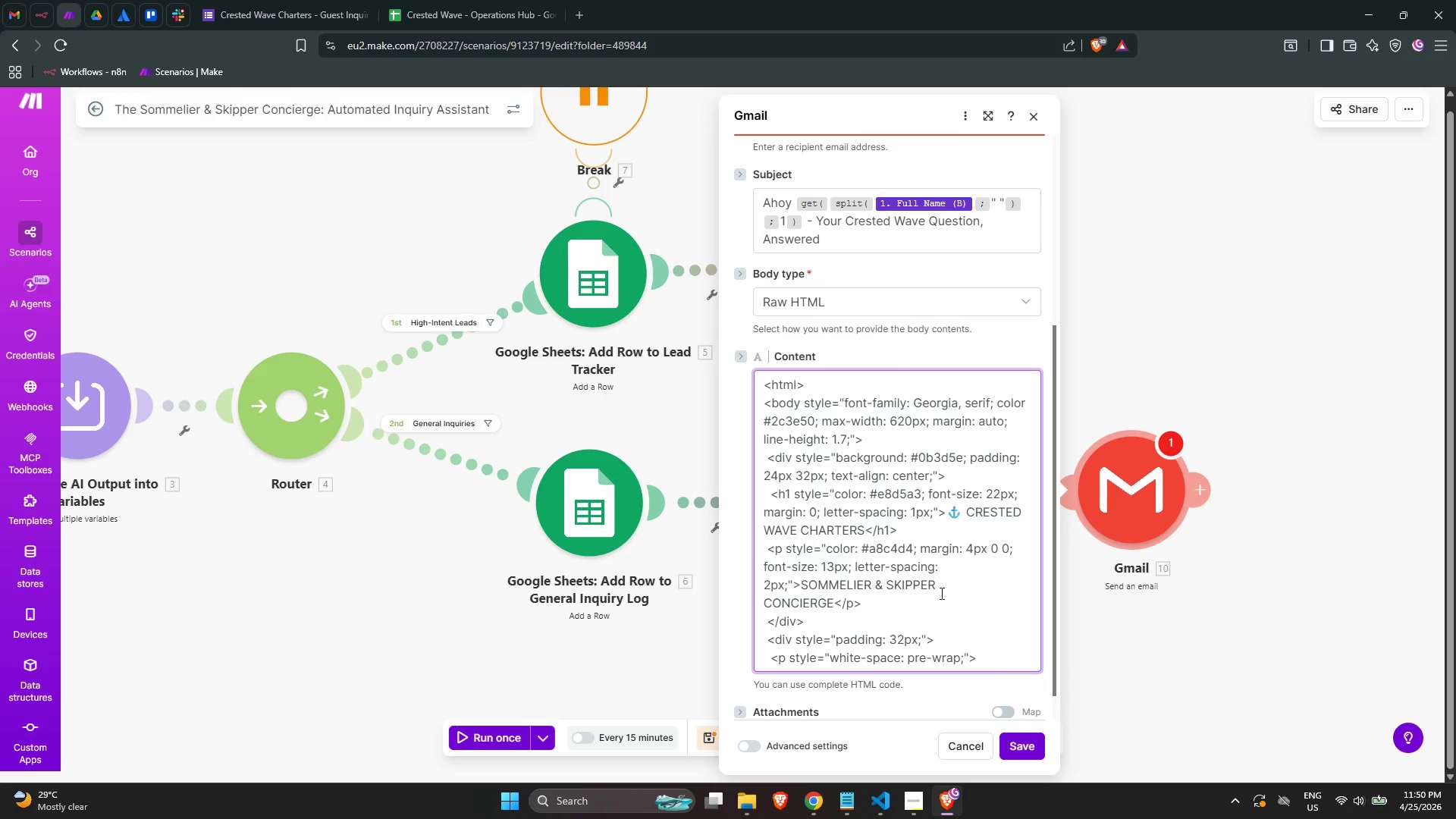 
left_click([979, 661])
 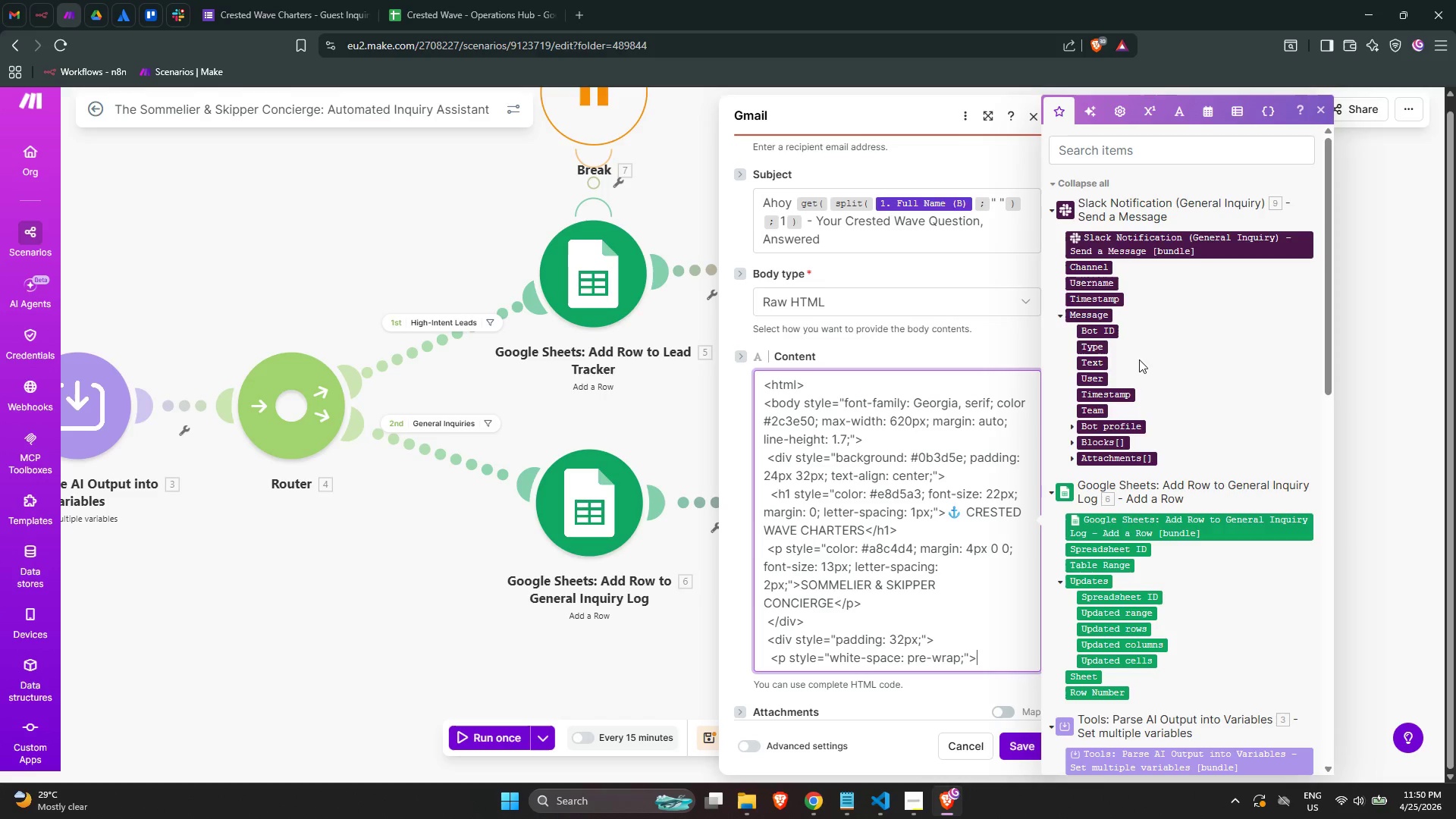 
scroll: coordinate [1187, 475], scroll_direction: down, amount: 5.0
 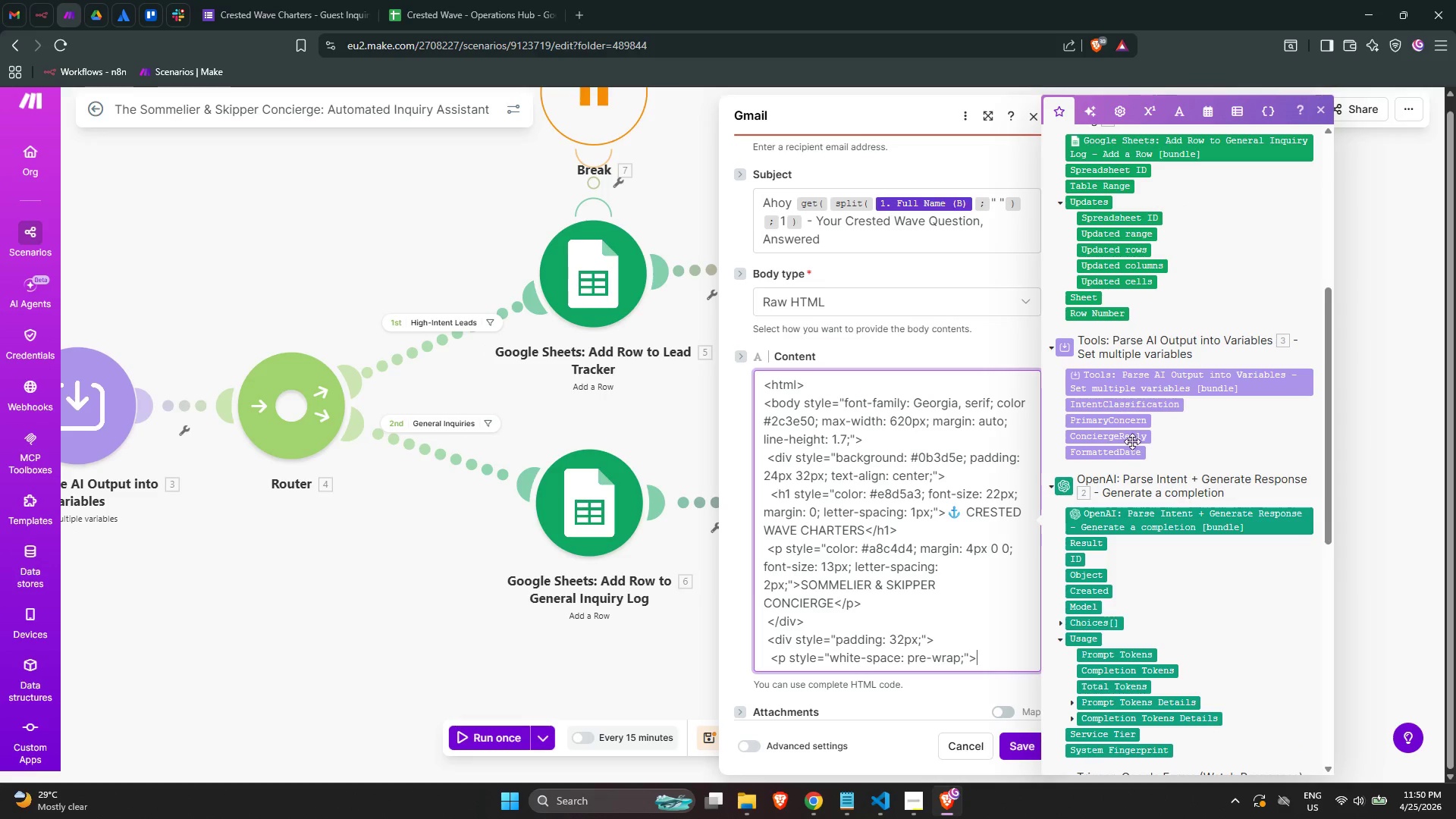 
left_click([1128, 437])
 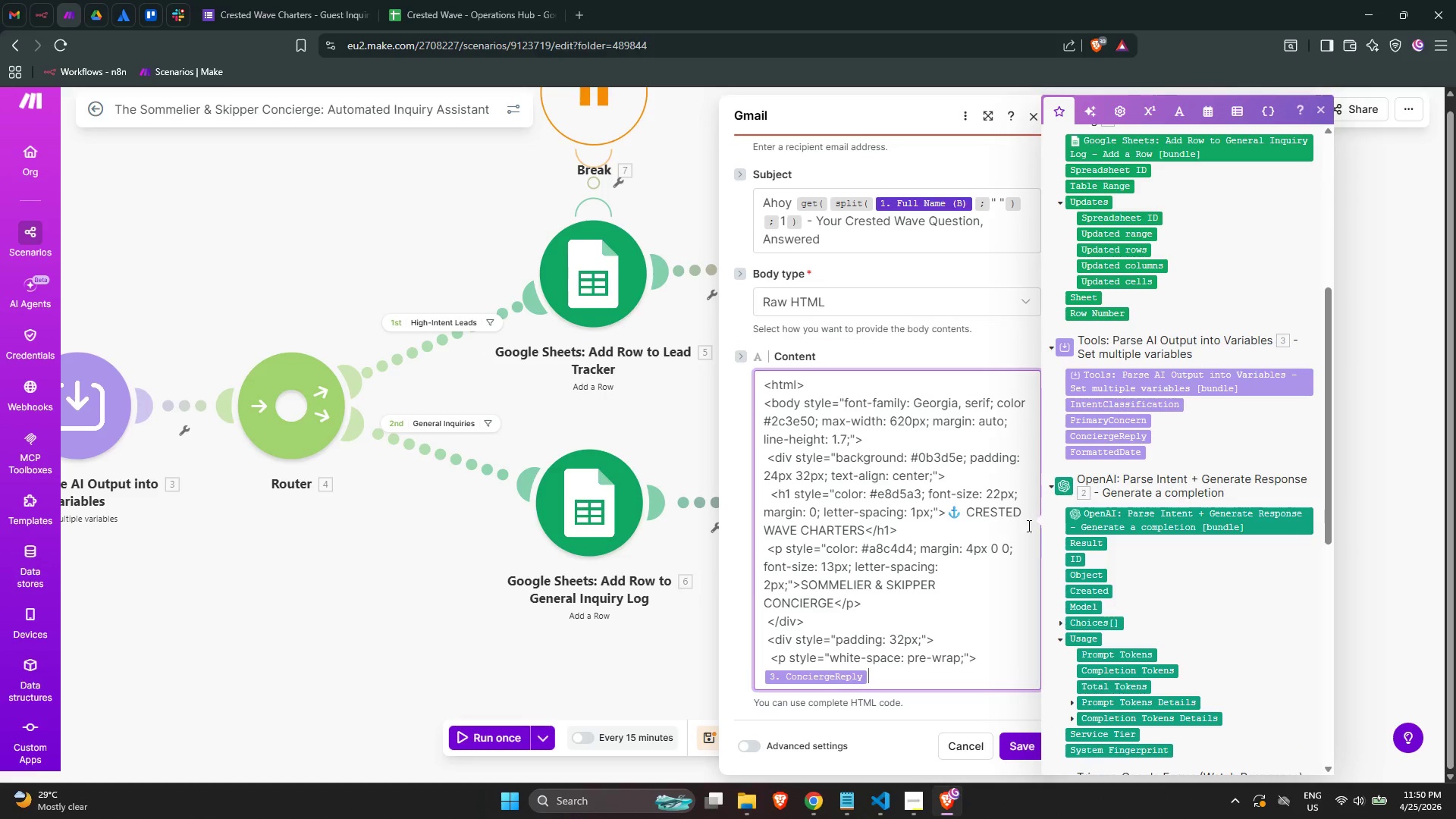 
scroll: coordinate [990, 525], scroll_direction: down, amount: 2.0
 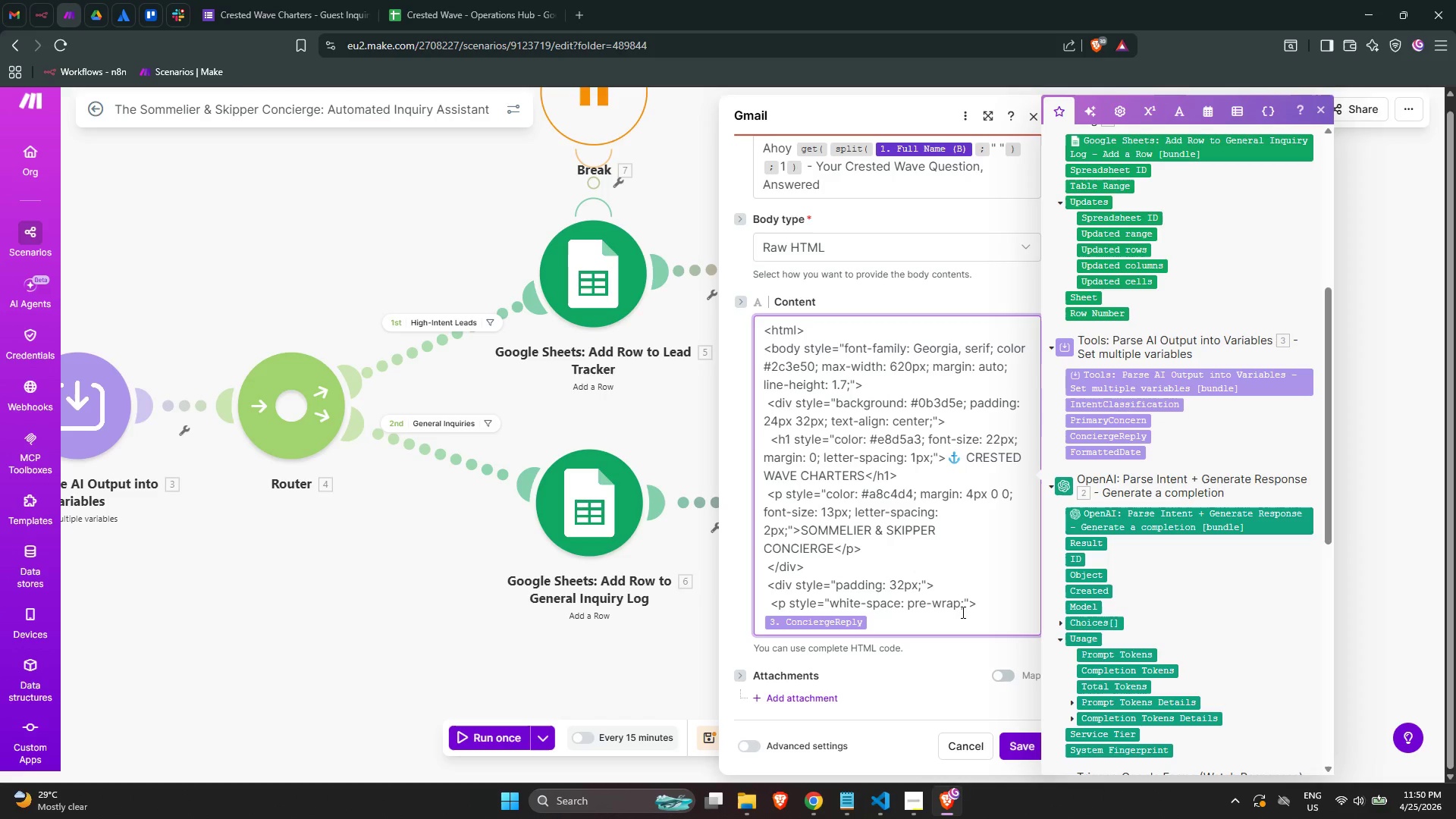 
left_click([962, 612])
 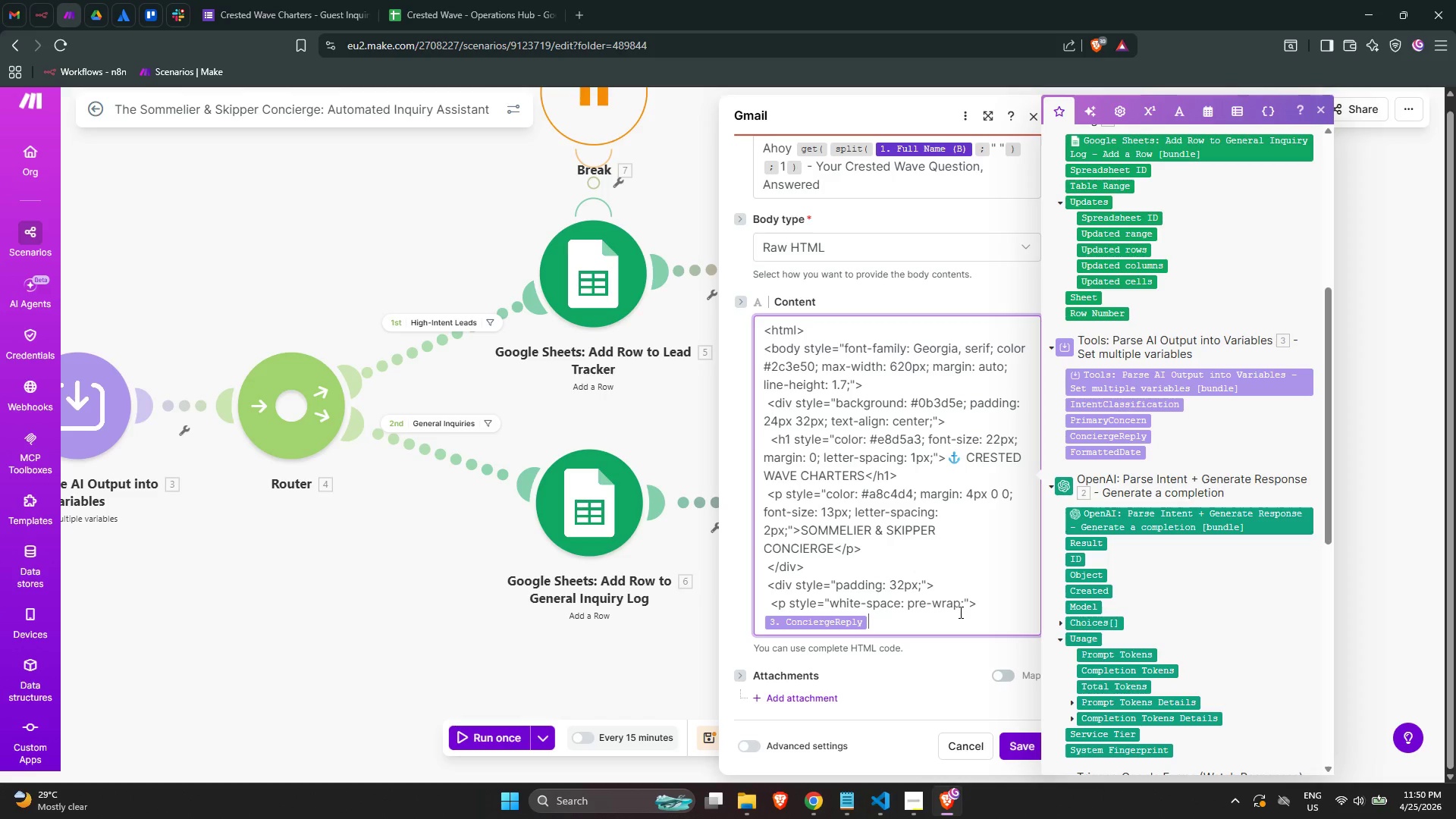 
left_click([943, 615])
 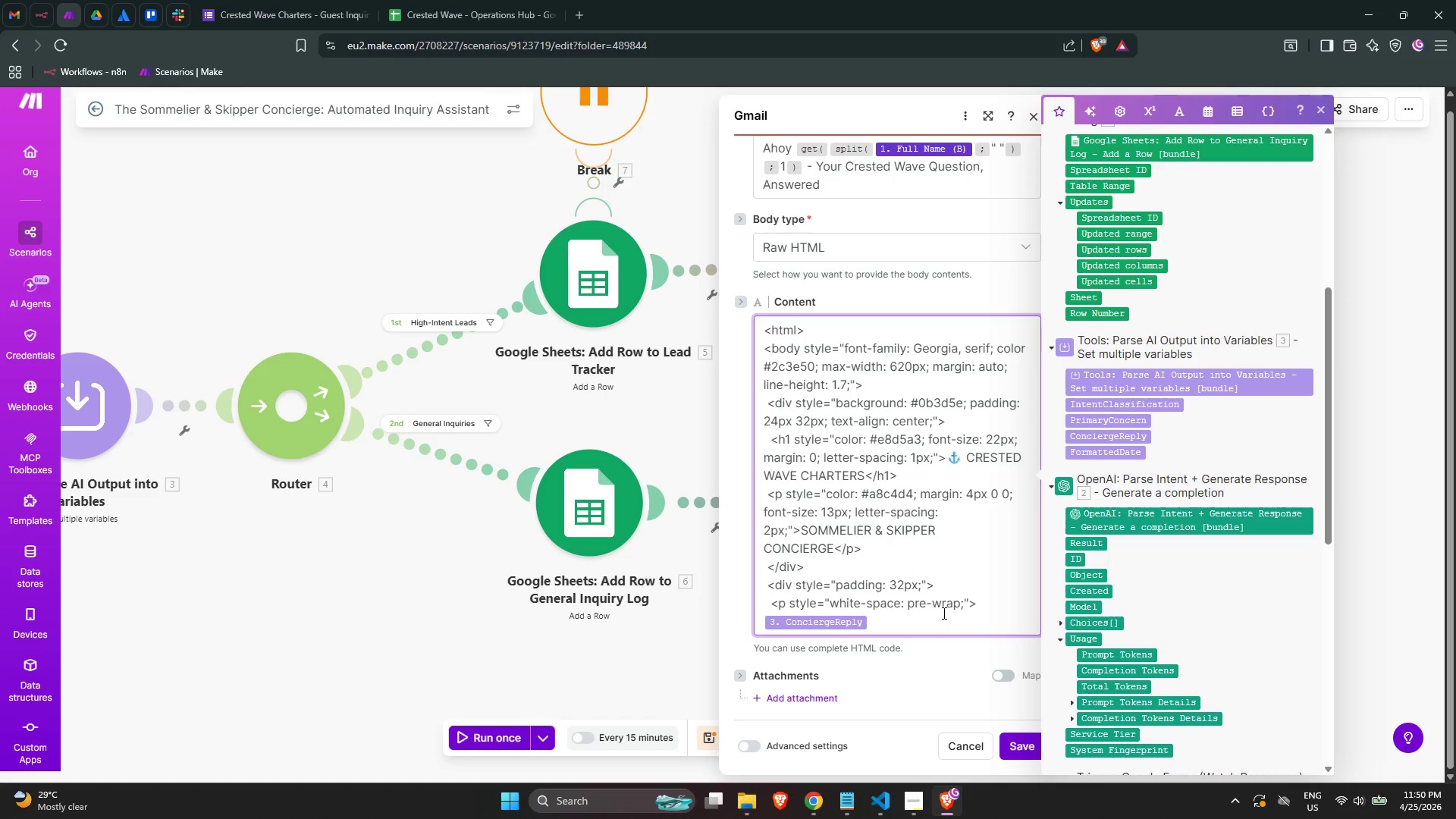 
wait(8.38)
 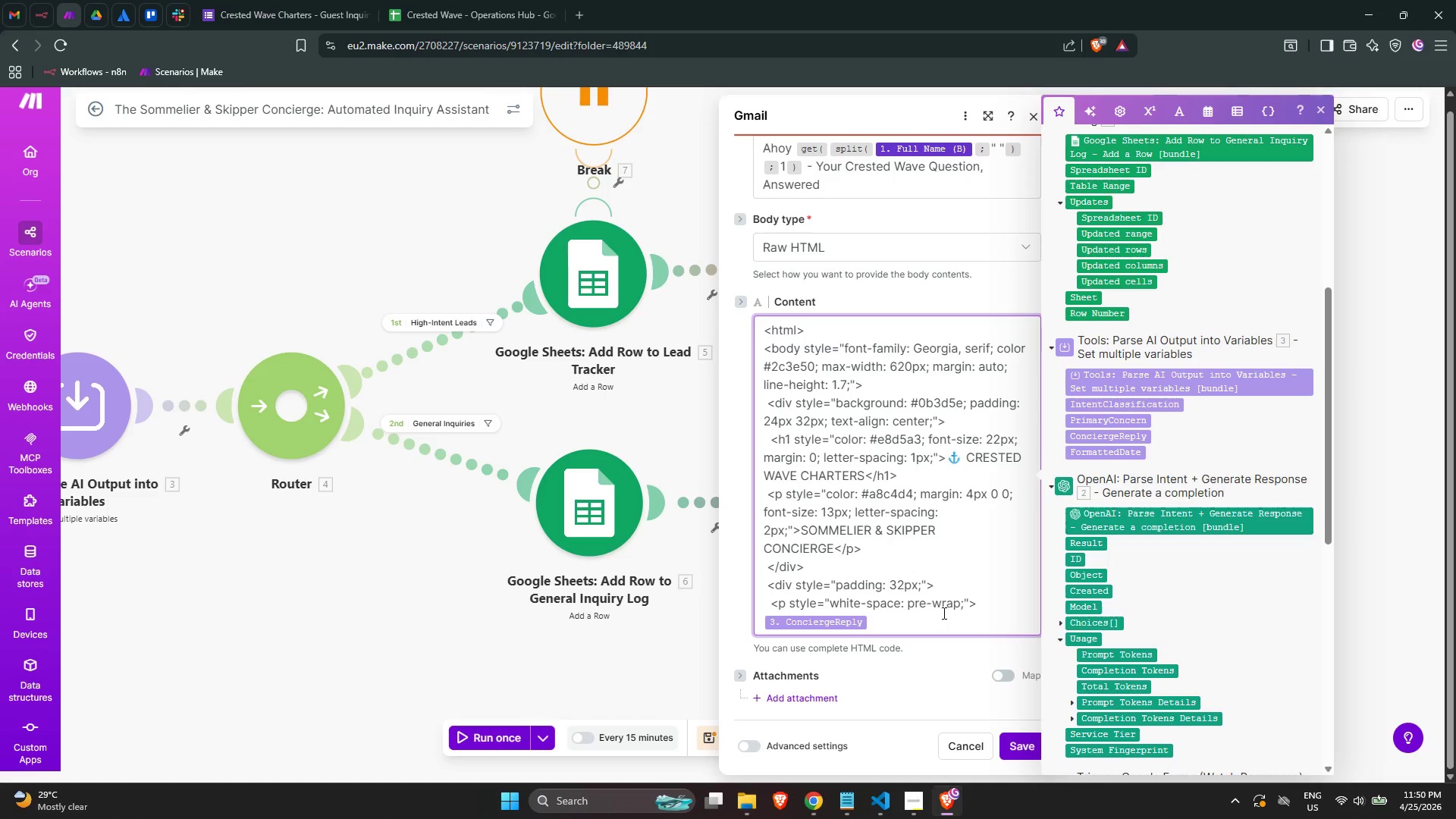 
key(Shift+ShiftLeft)
 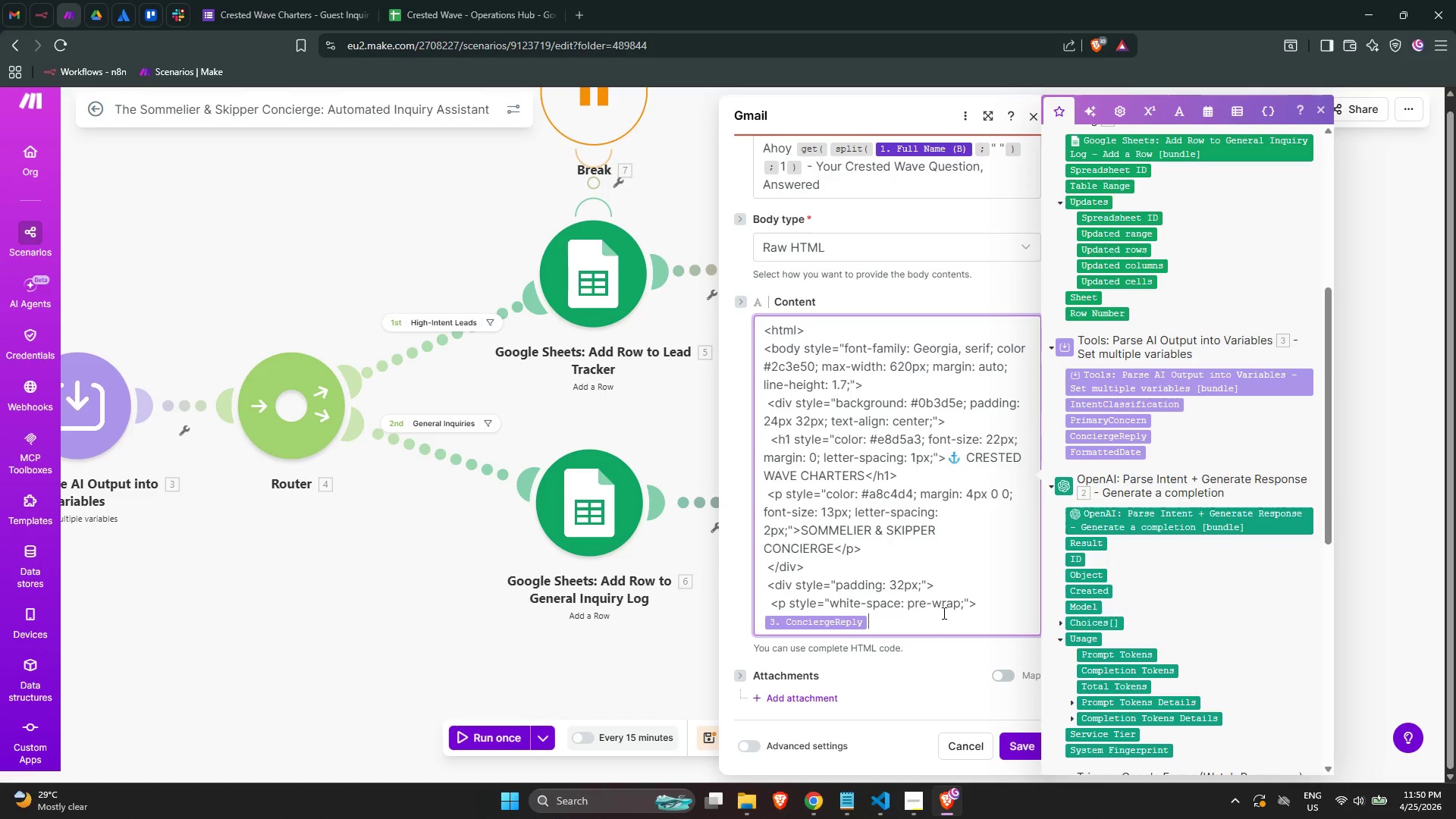 
key(Shift+Comma)
 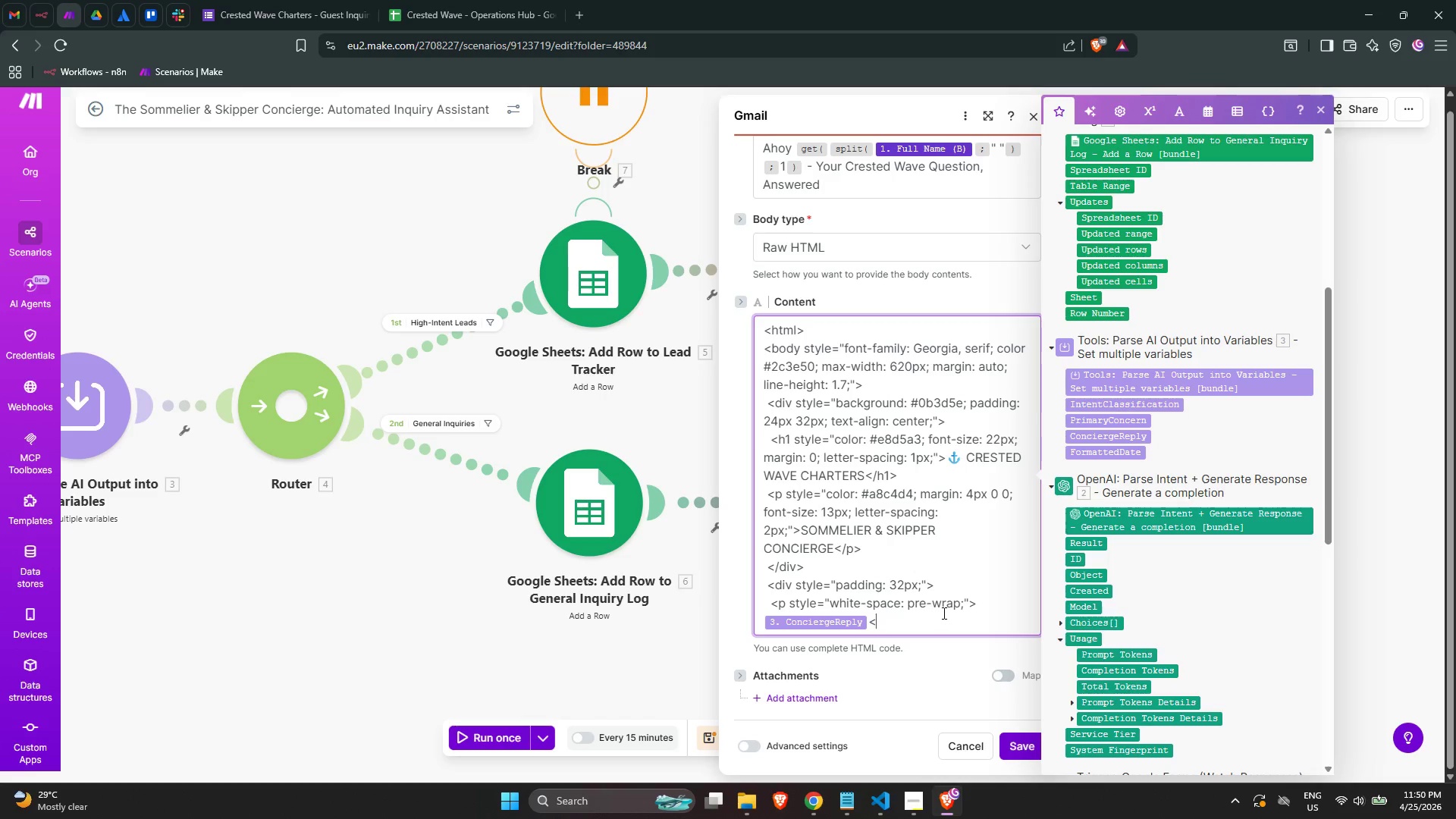 
key(Slash)
 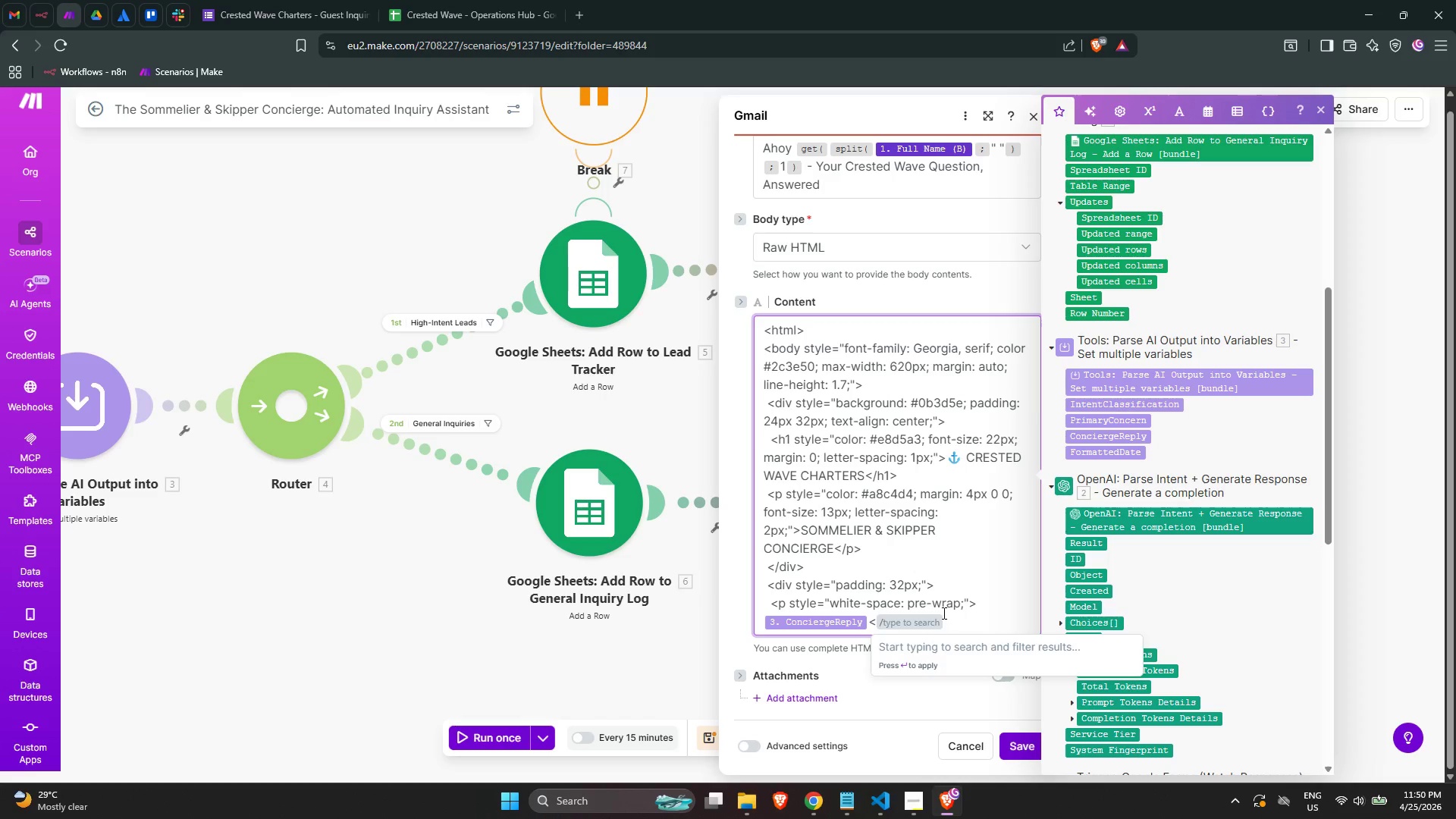 
key(Backspace)
 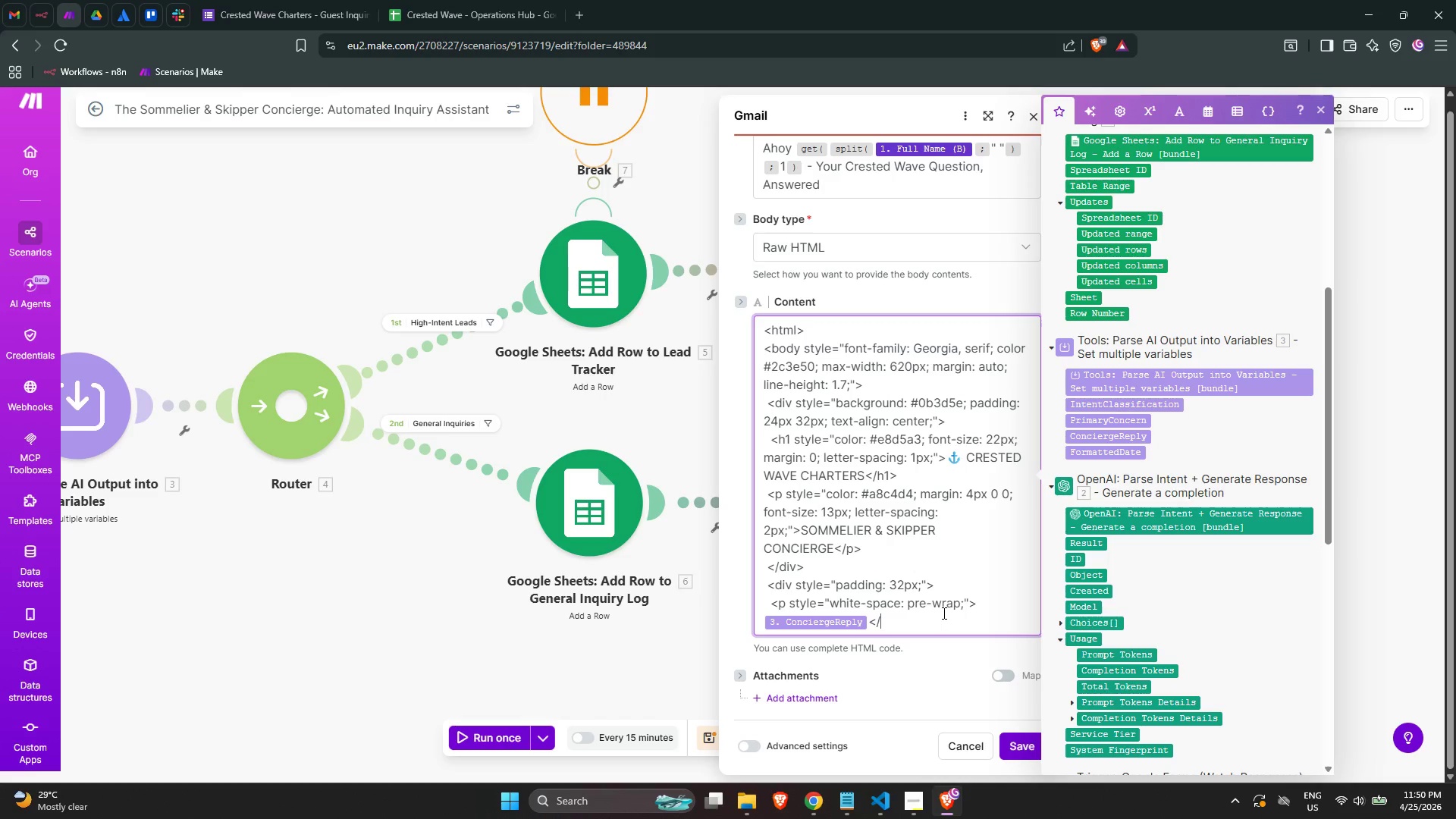 
key(BracketLeft)
 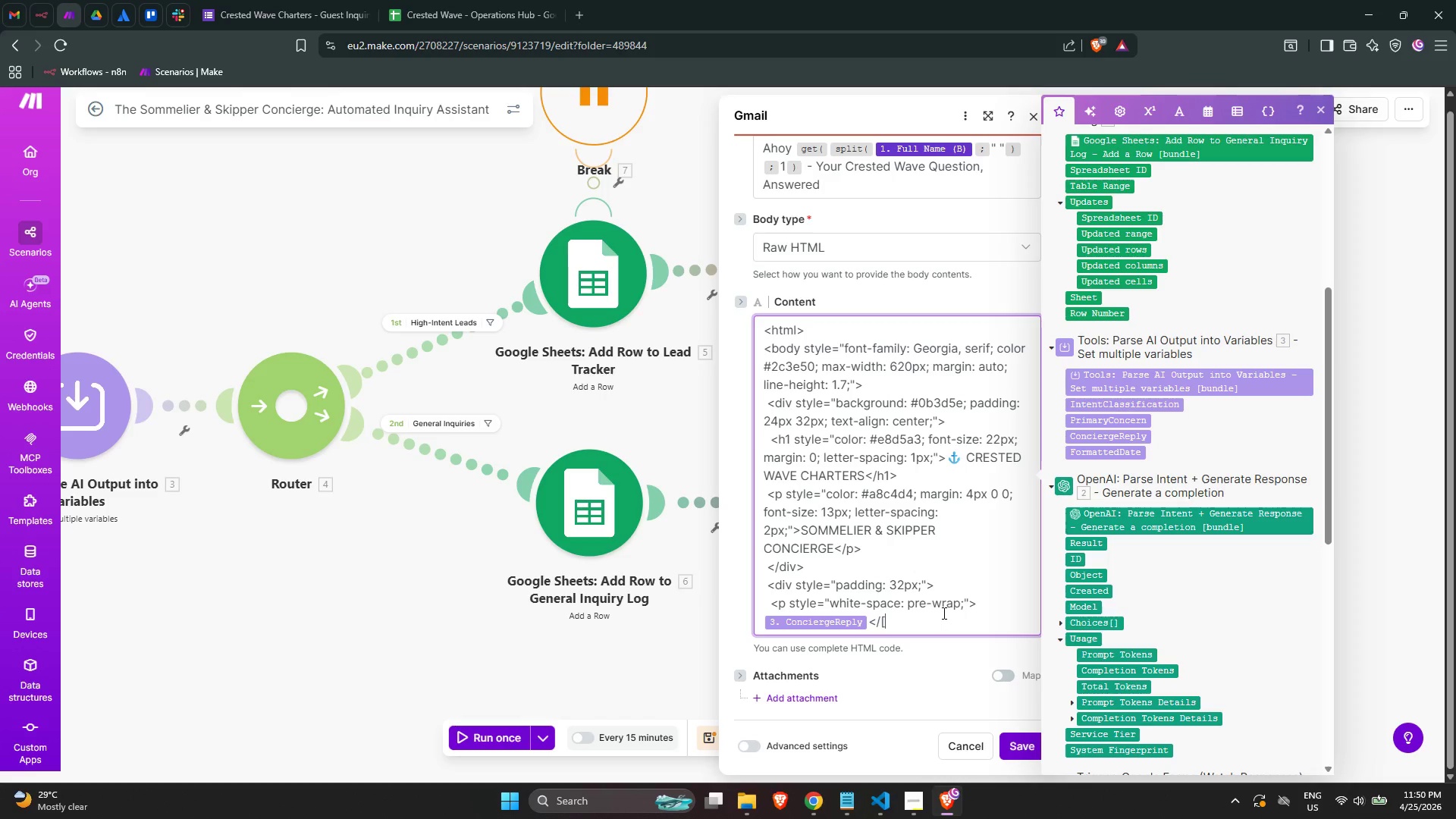 
key(Backspace)
 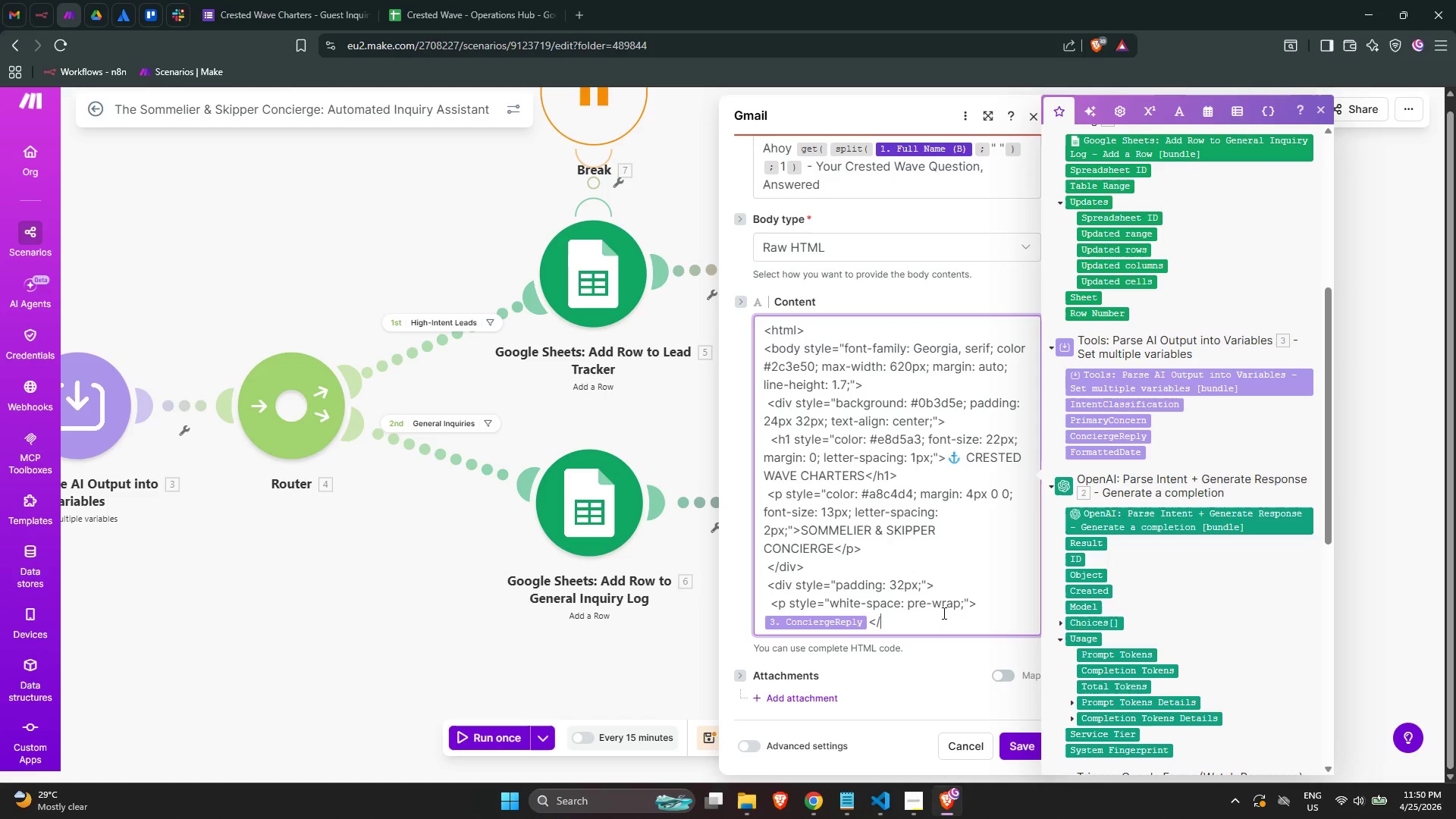 
key(Shift+ShiftLeft)
 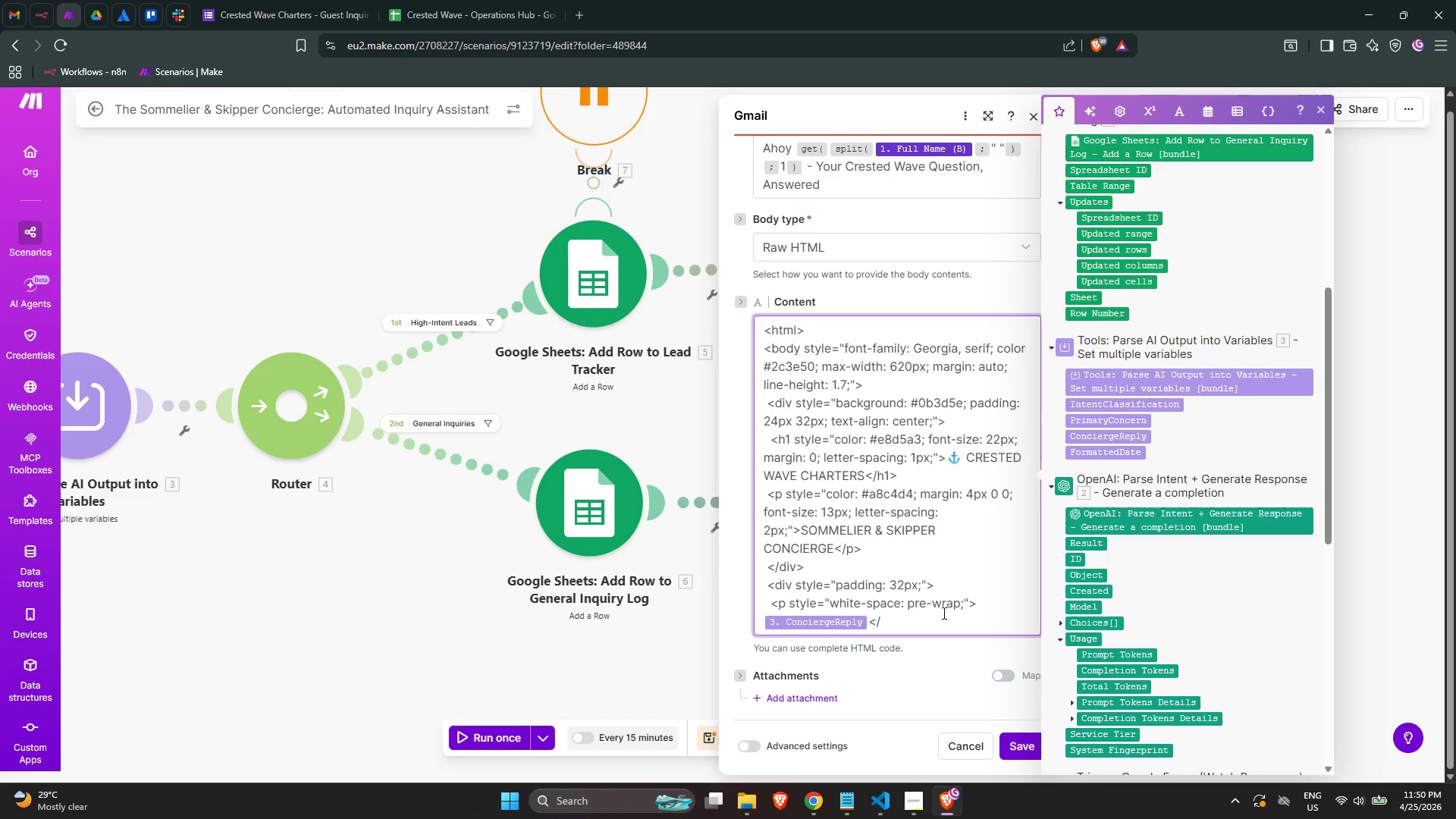 
key(P)
 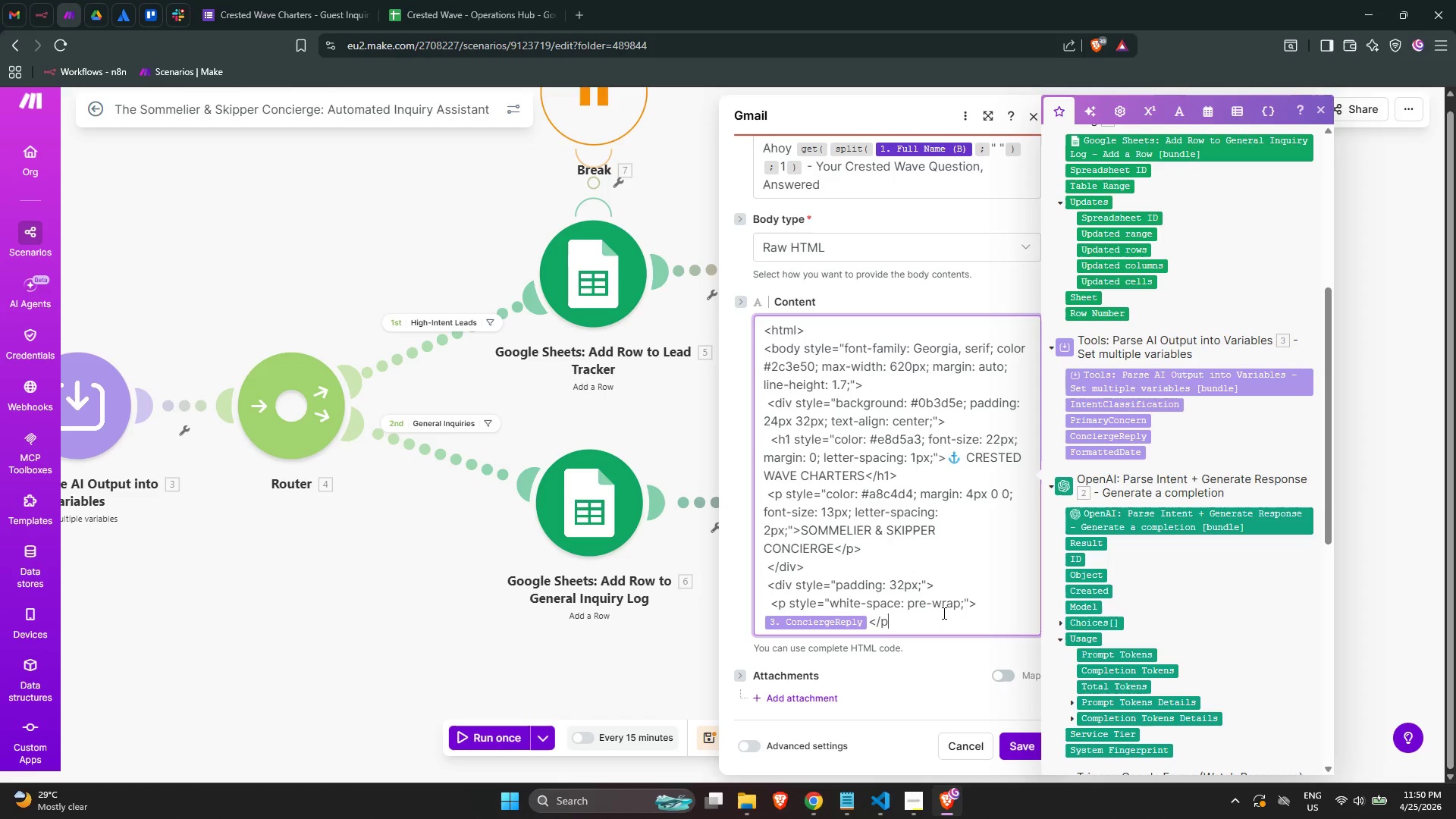 
key(Shift+Period)
 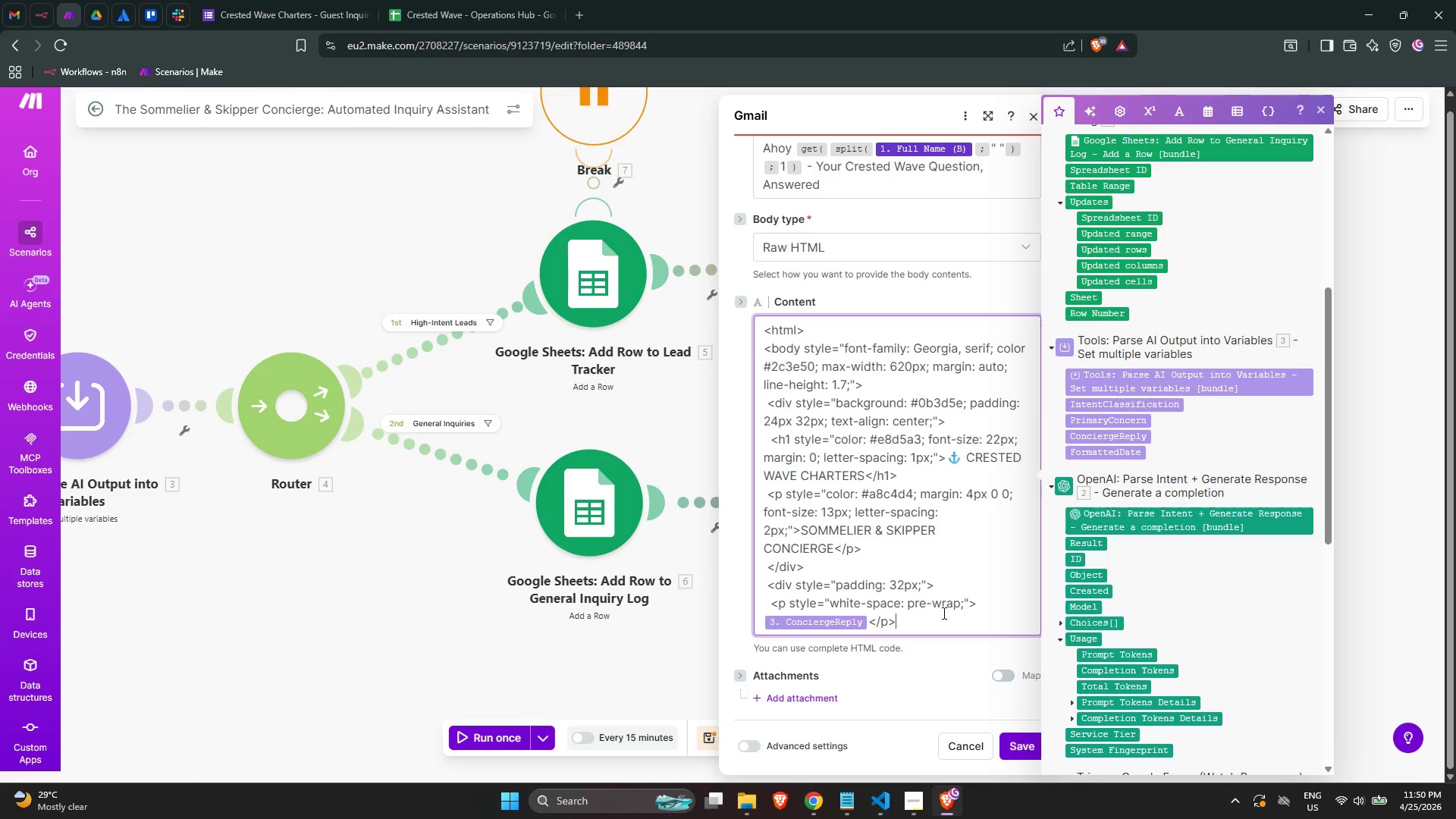 
key(Enter)
 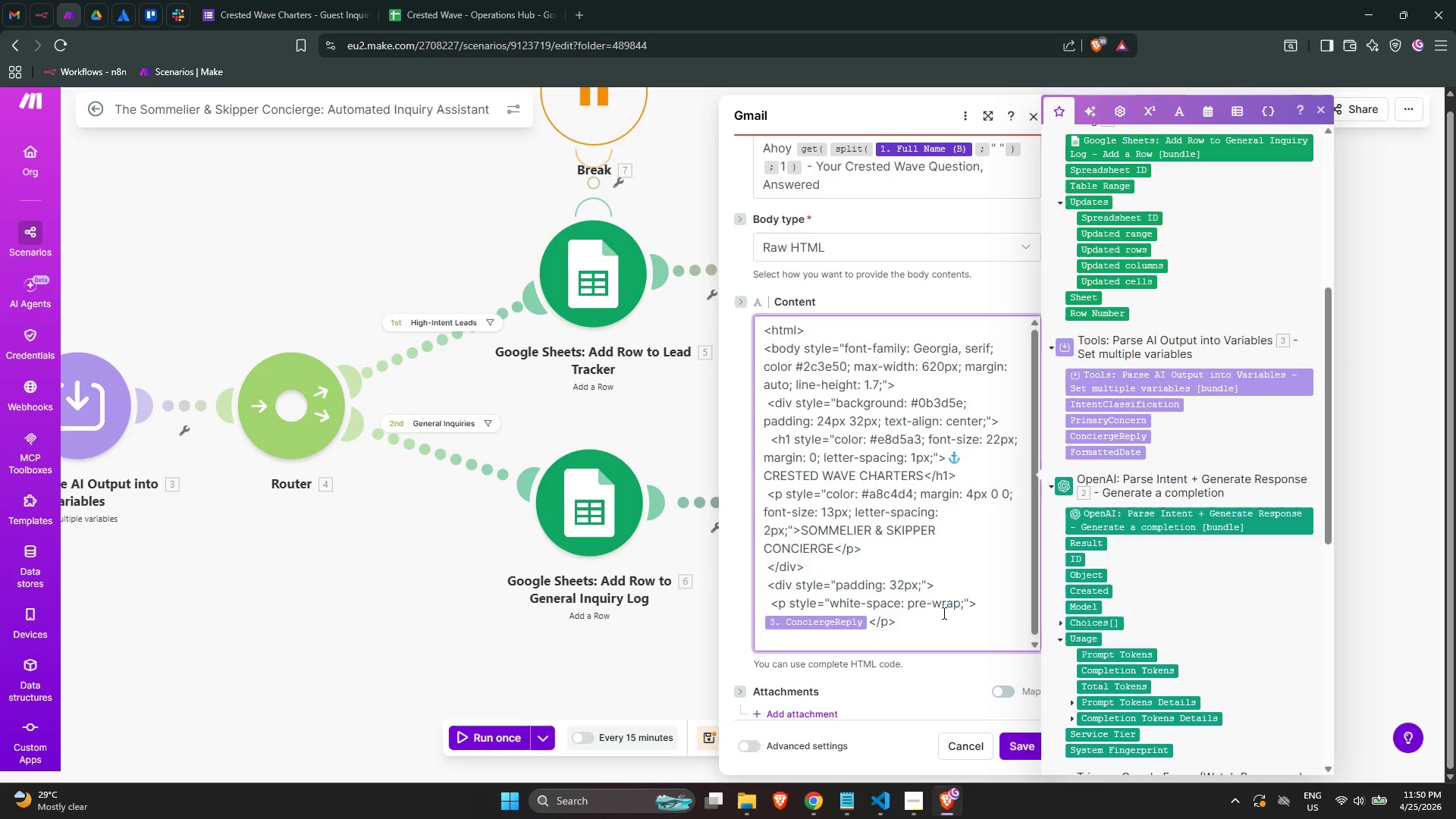 
type(</div>)
key(Backspace)
key(Backspace)
key(Backspace)
key(Backspace)
key(Backspace)
type(div>)
 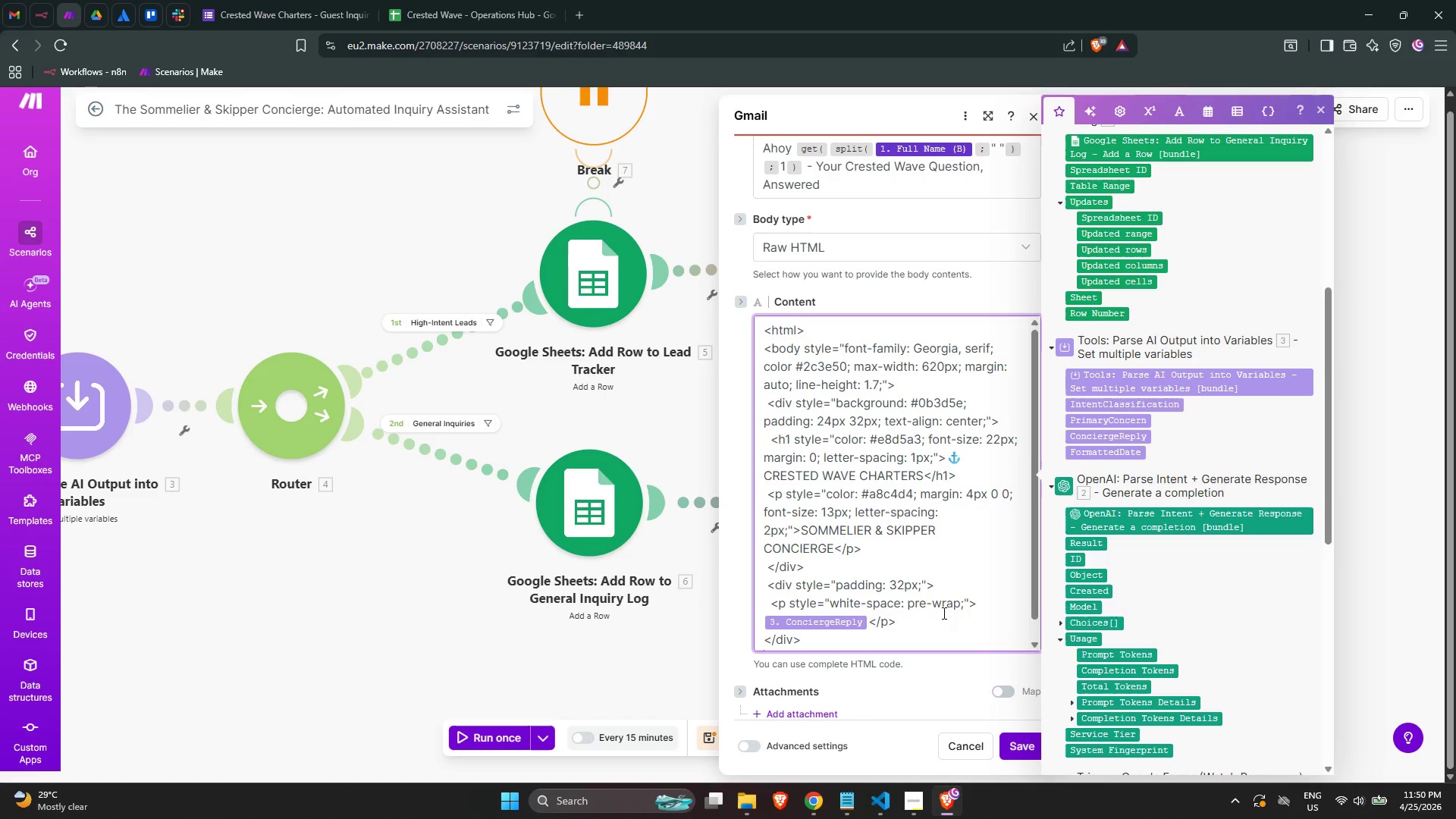 
 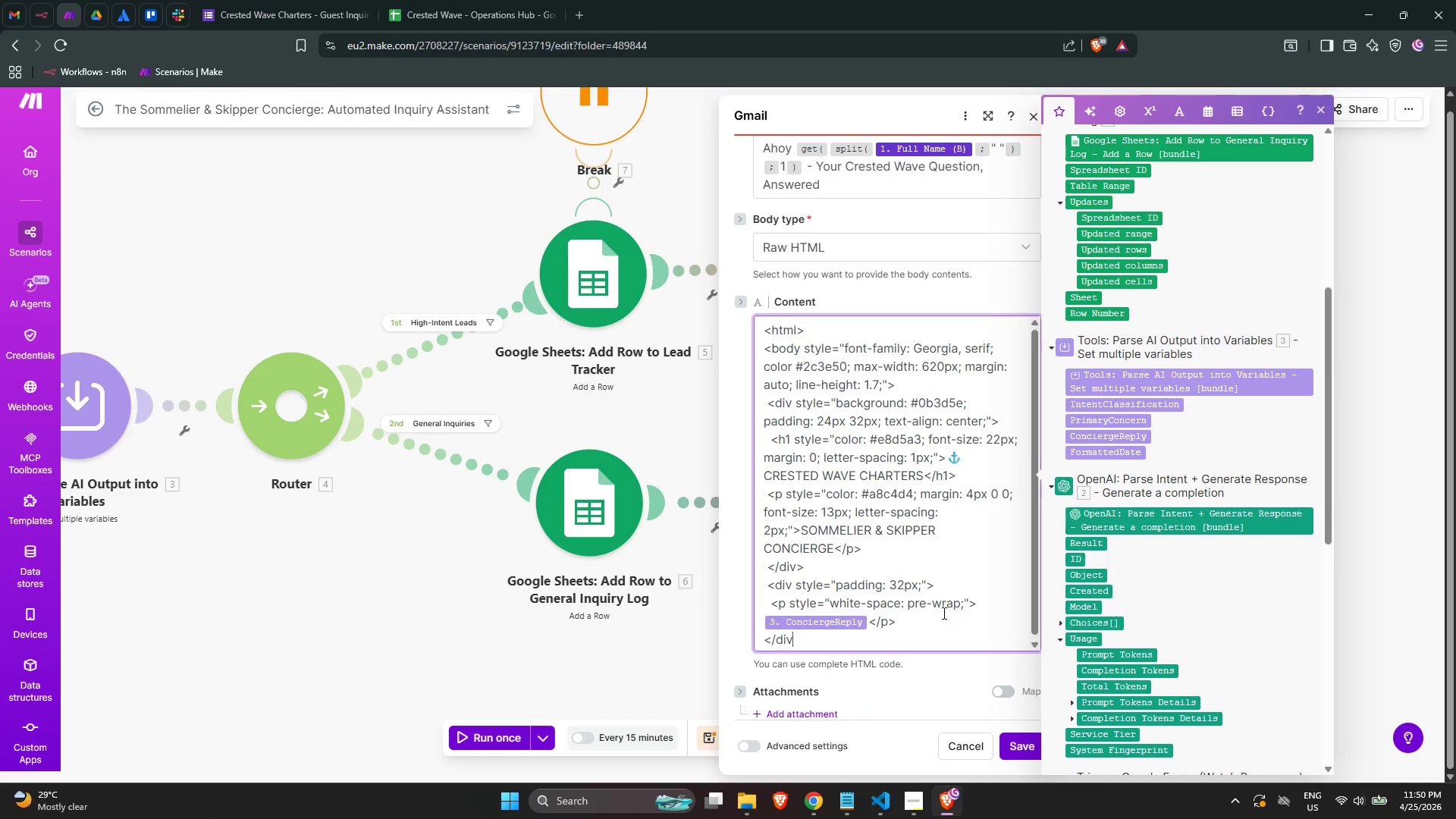 
key(Enter)
 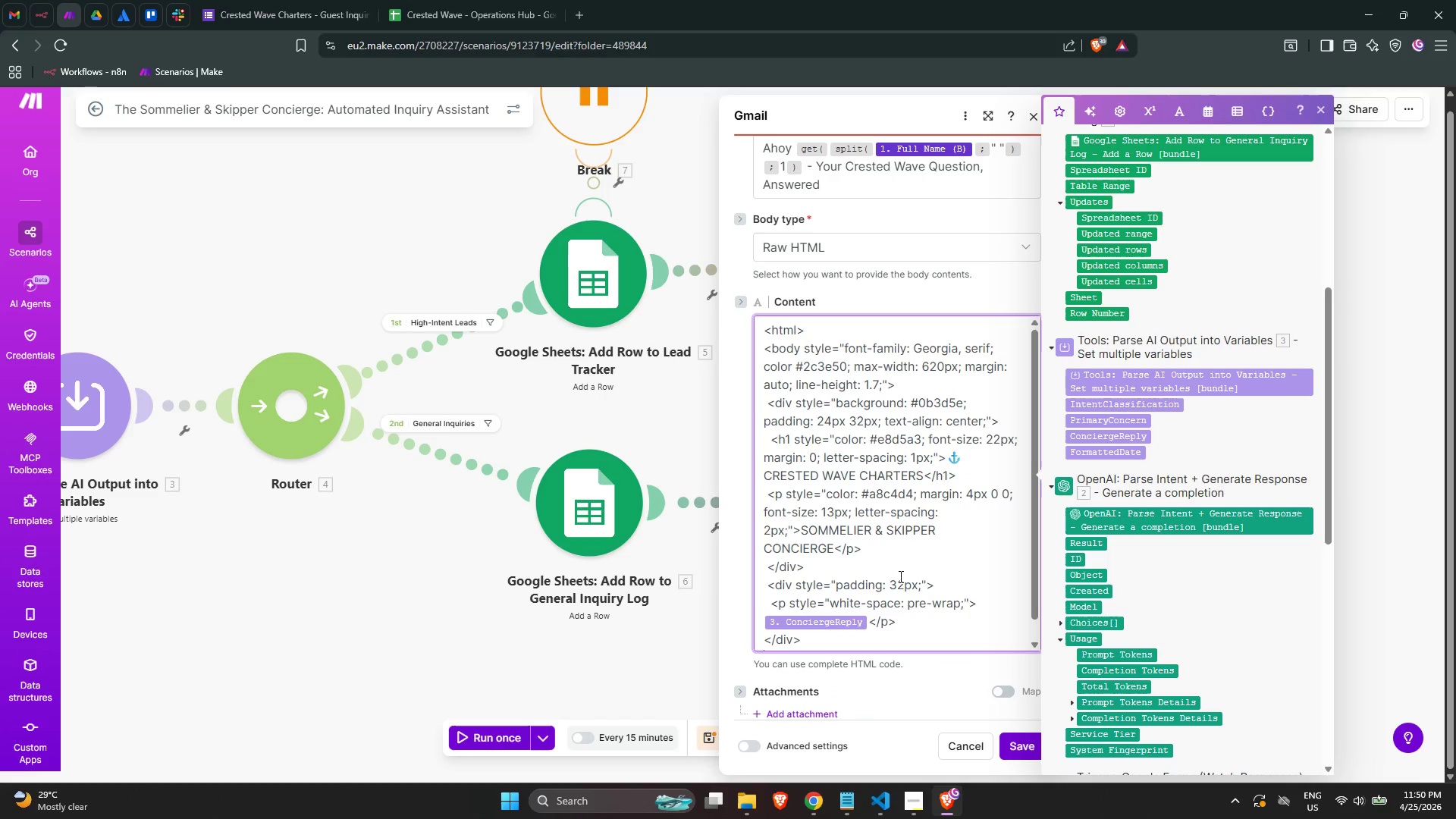 
scroll: coordinate [911, 578], scroll_direction: down, amount: 1.0
 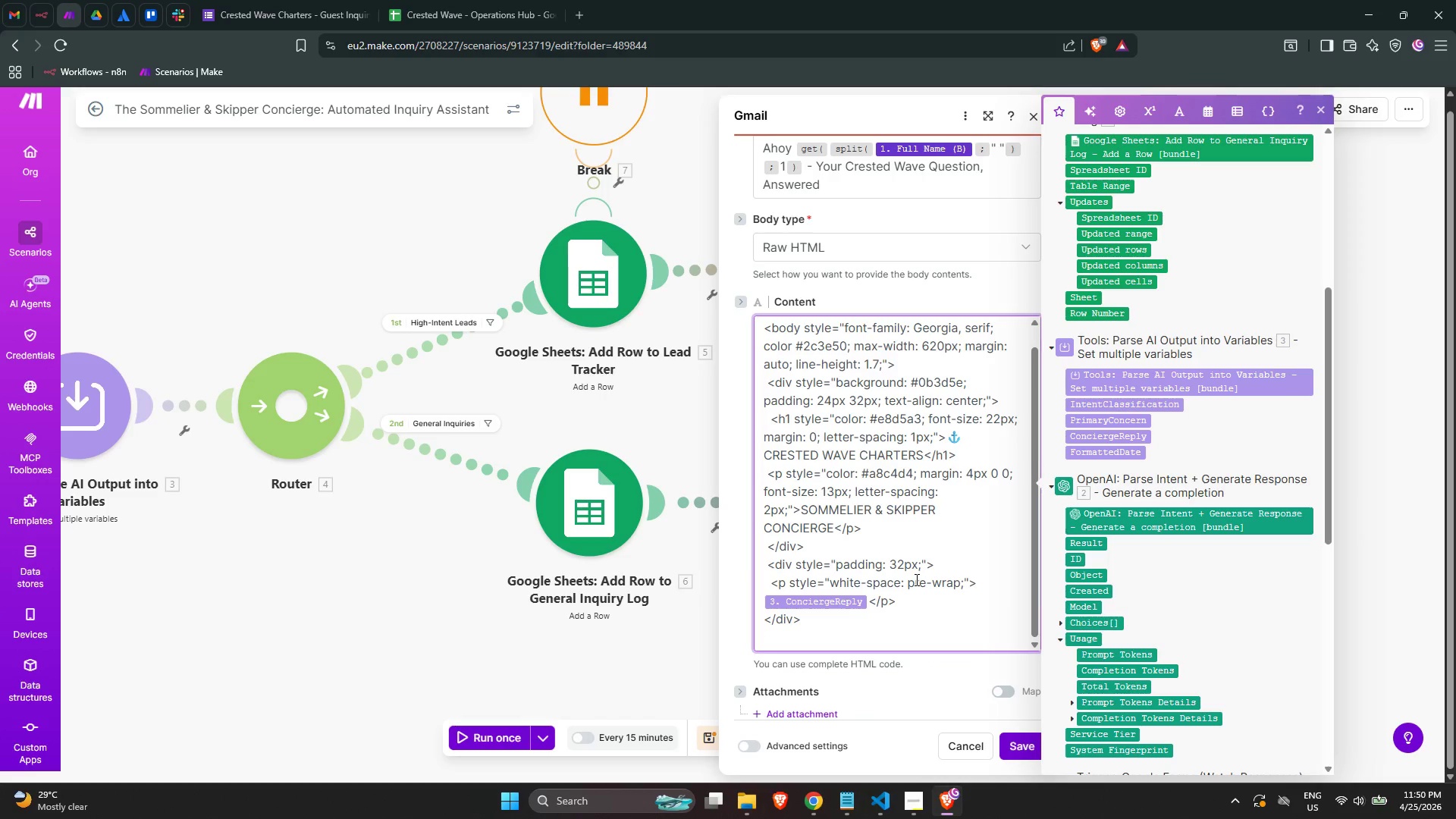 
key(Space)
 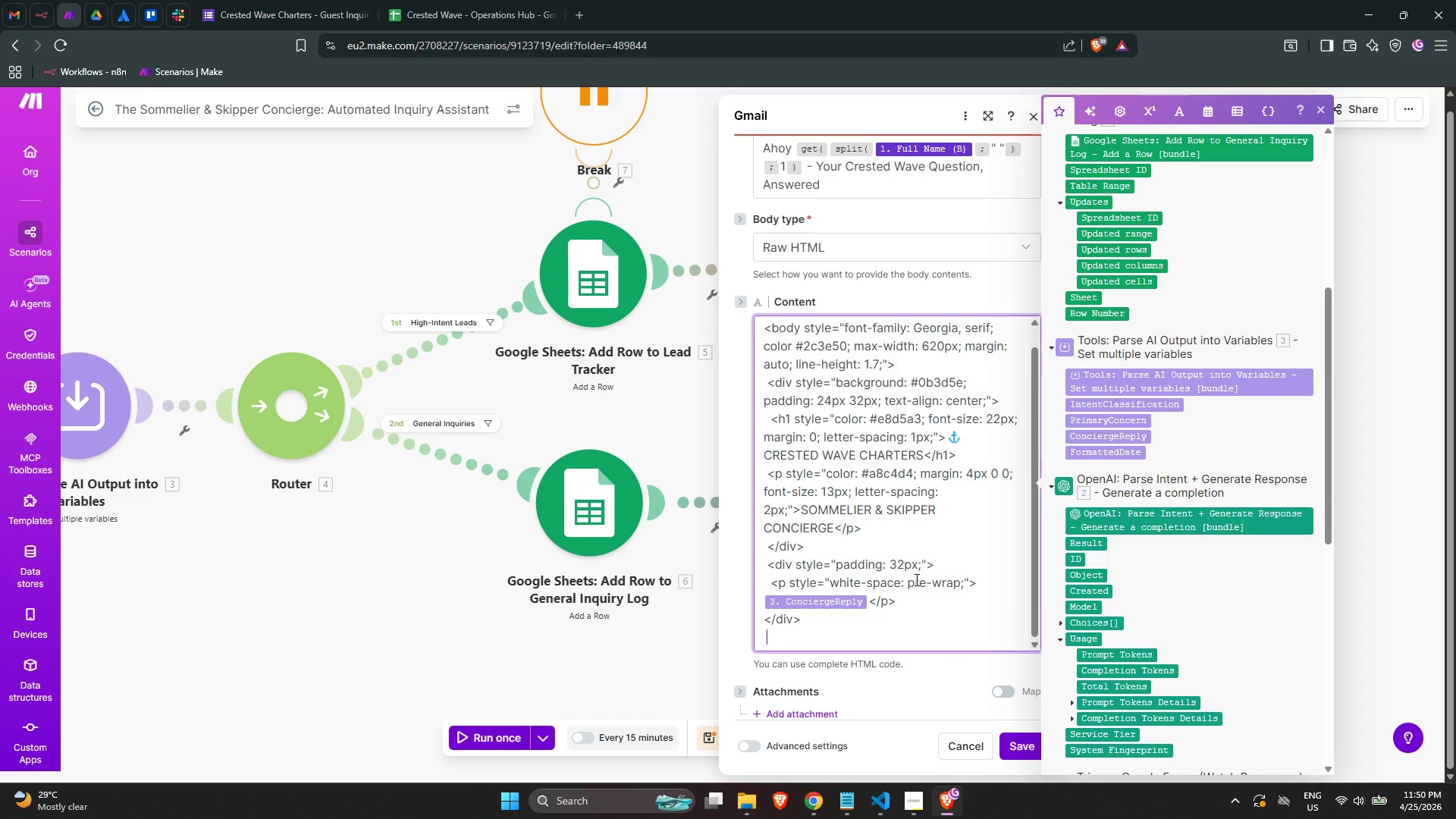 
key(Shift+ShiftLeft)
 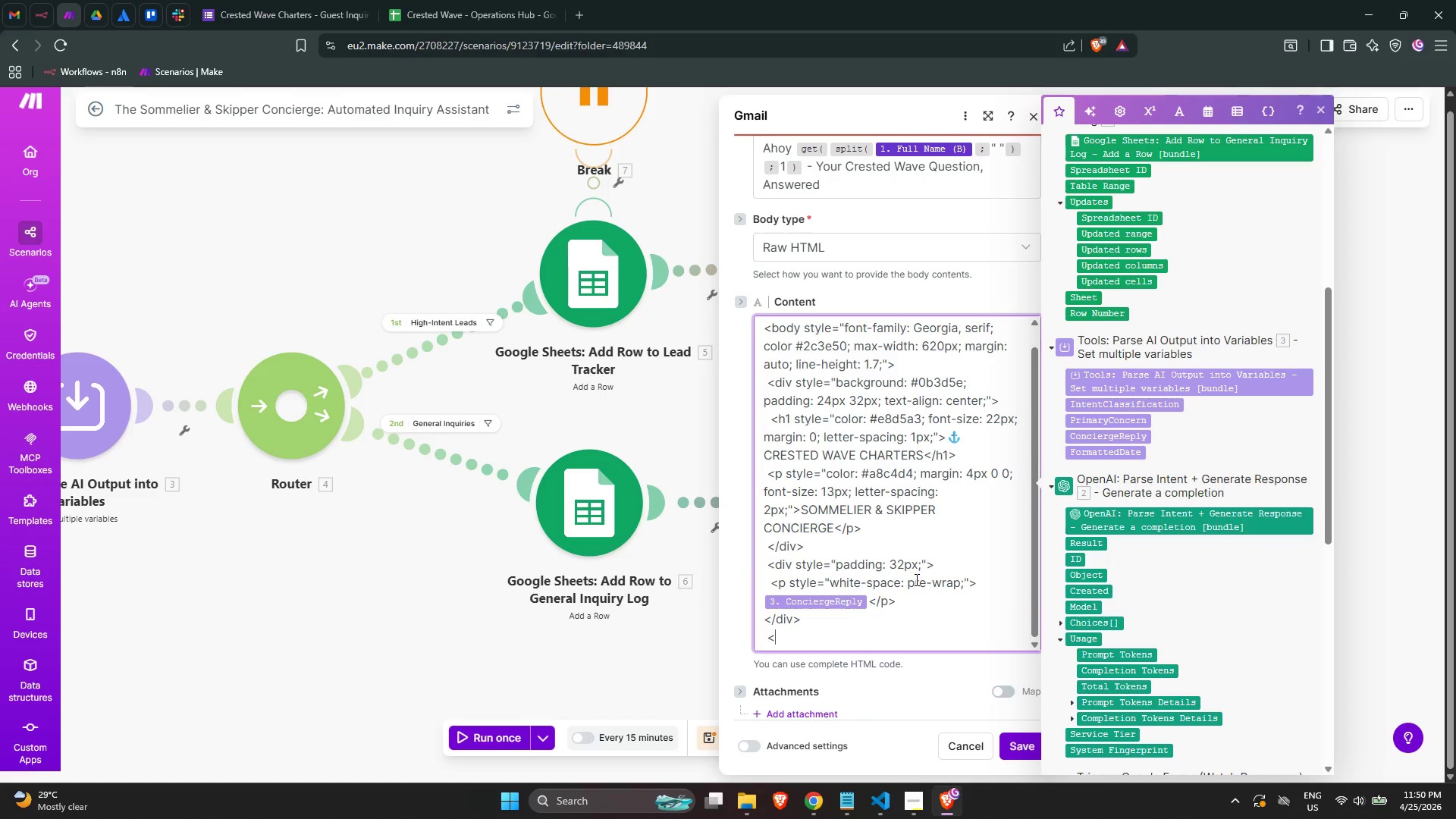 
key(Shift+Comma)
 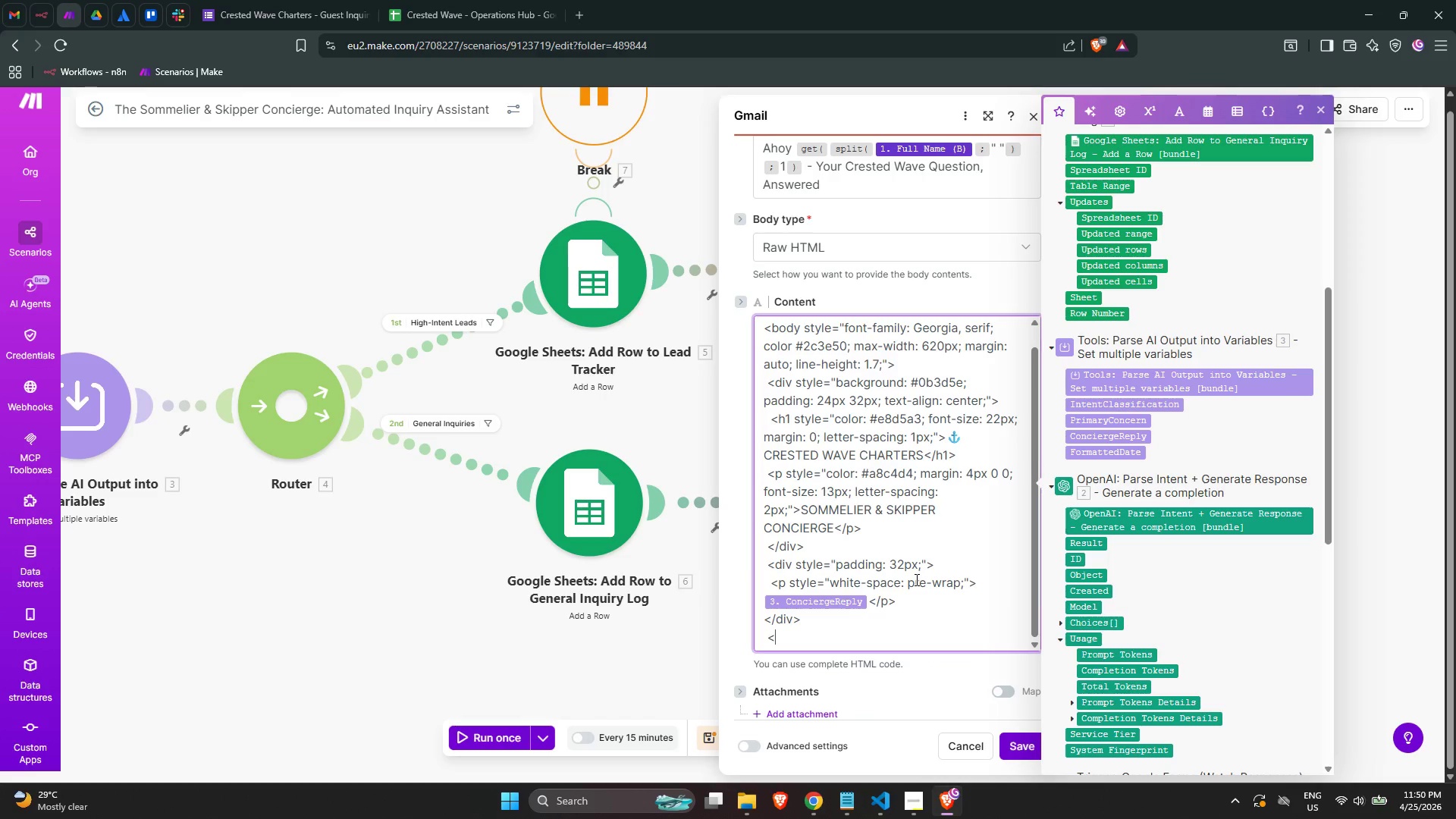 
key(Backspace)
 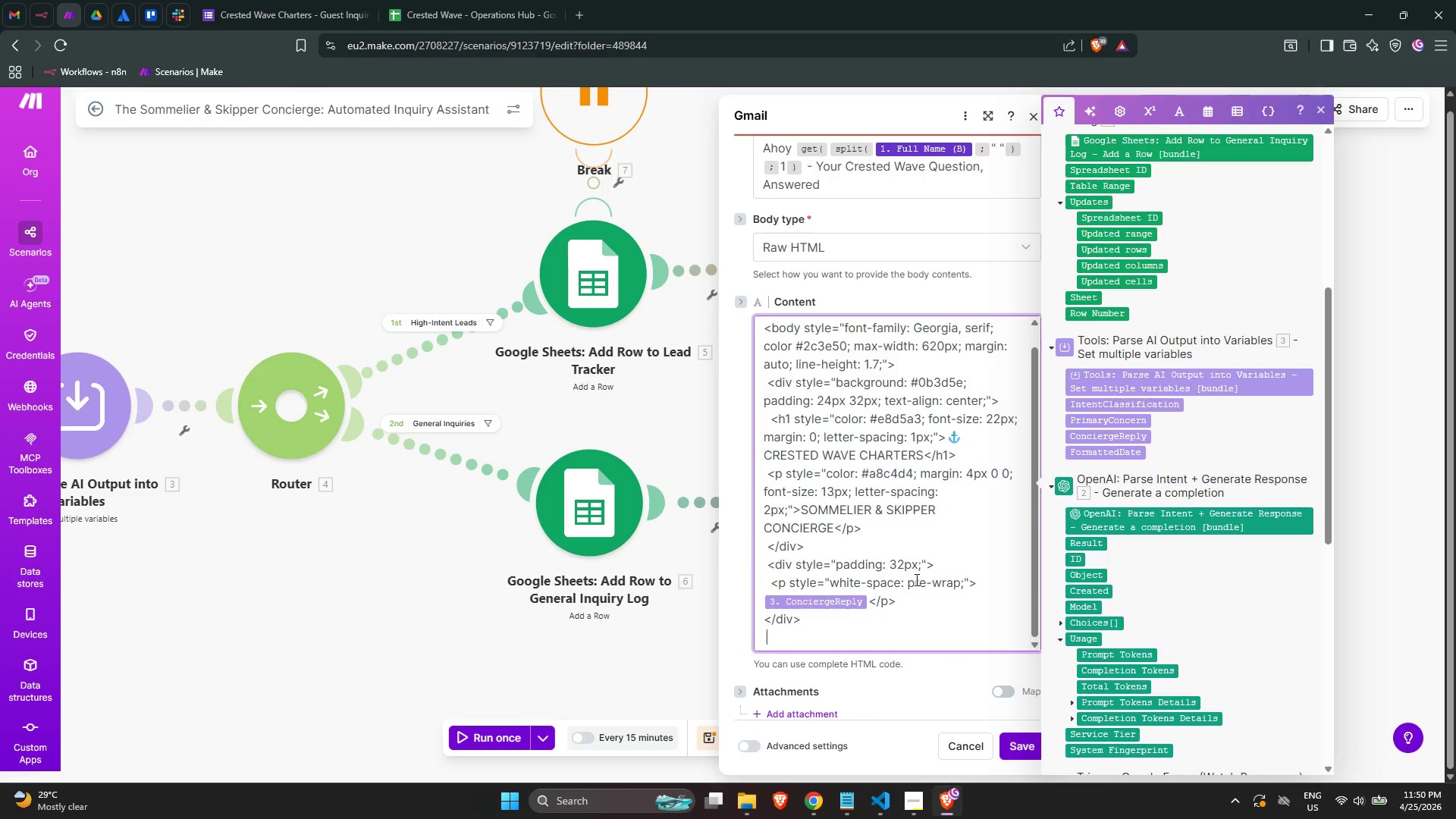 
key(Backspace)
 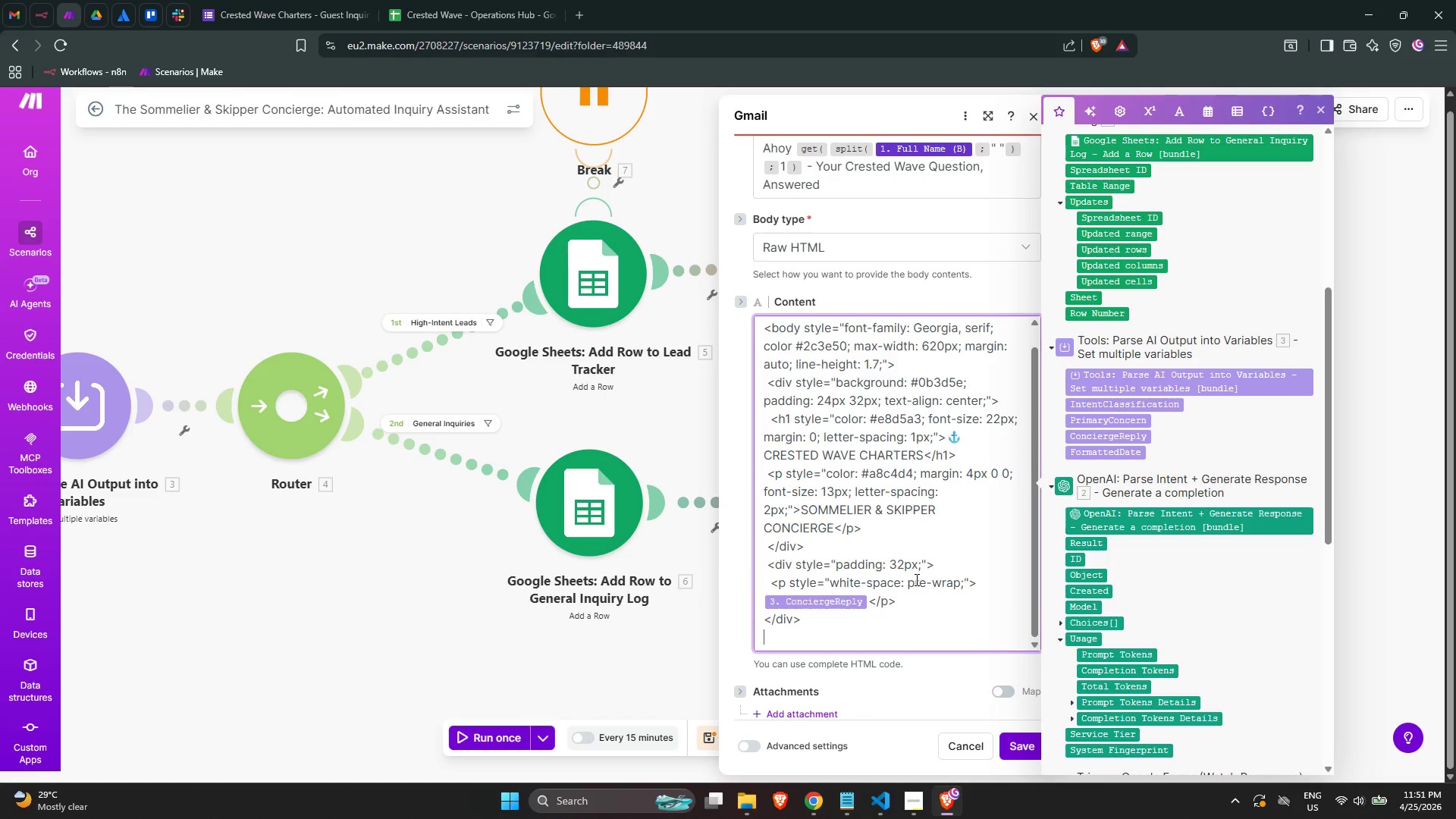 
key(ArrowUp)
 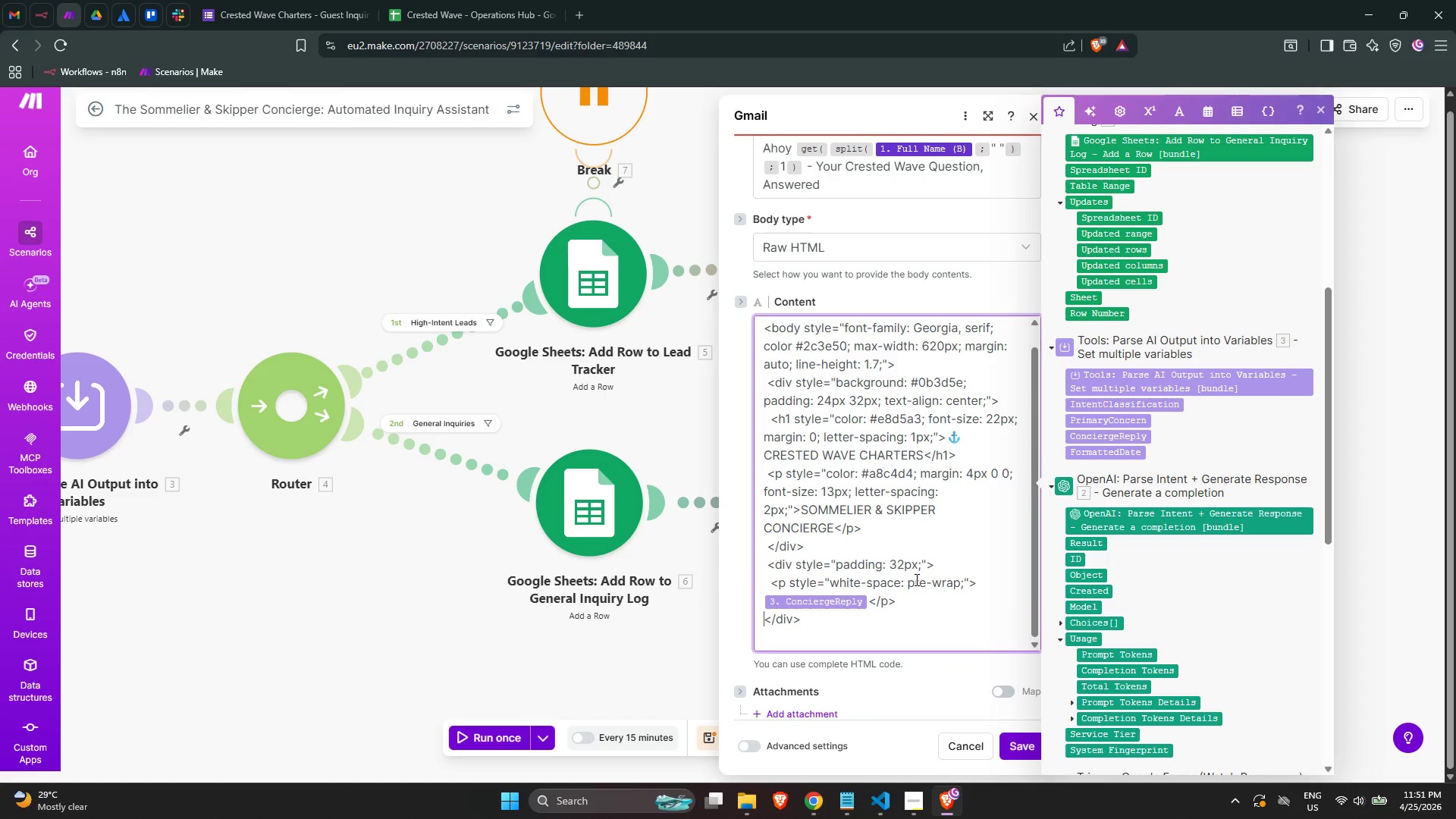 
key(Space)
 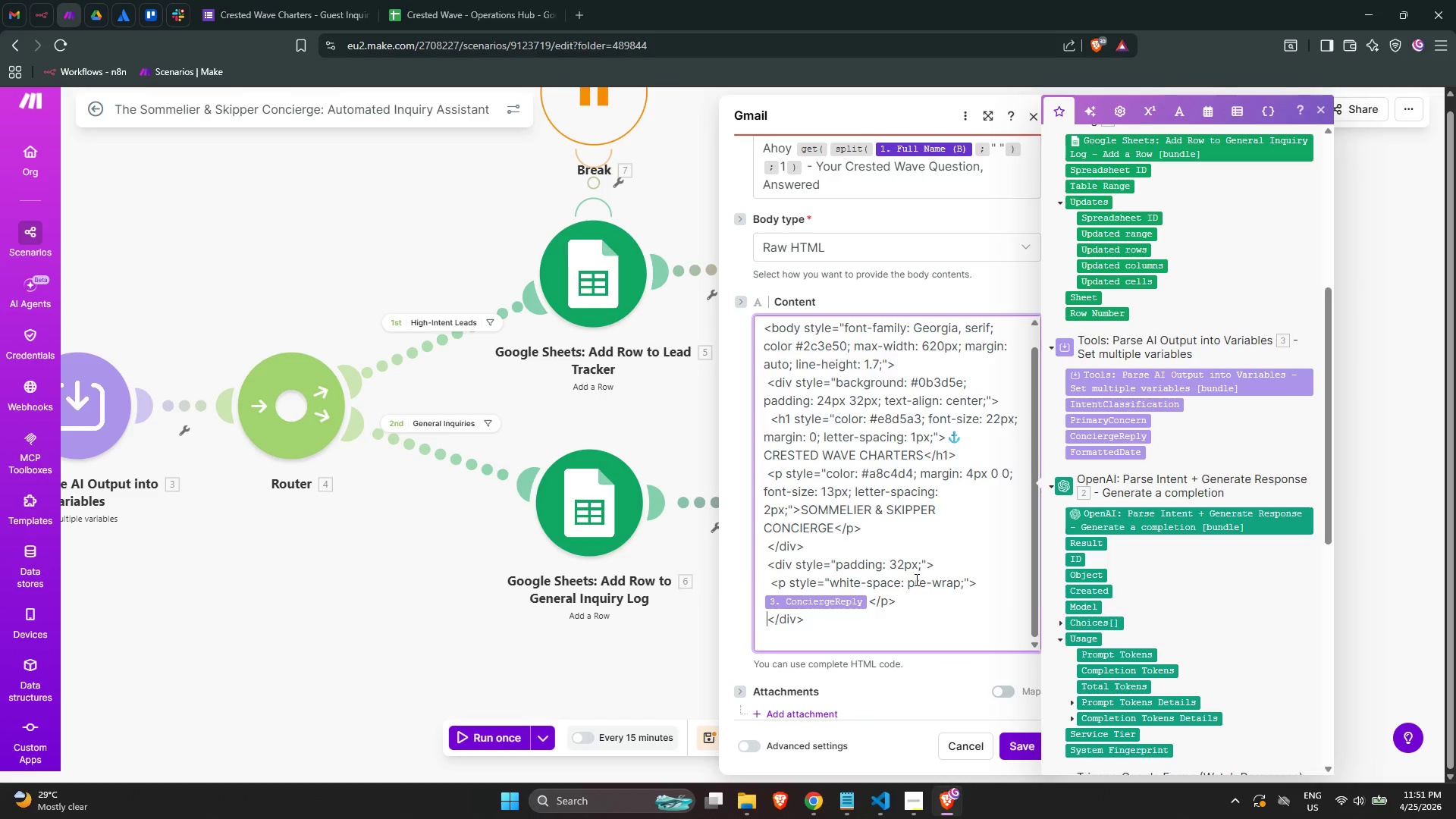 
key(ArrowDown)
 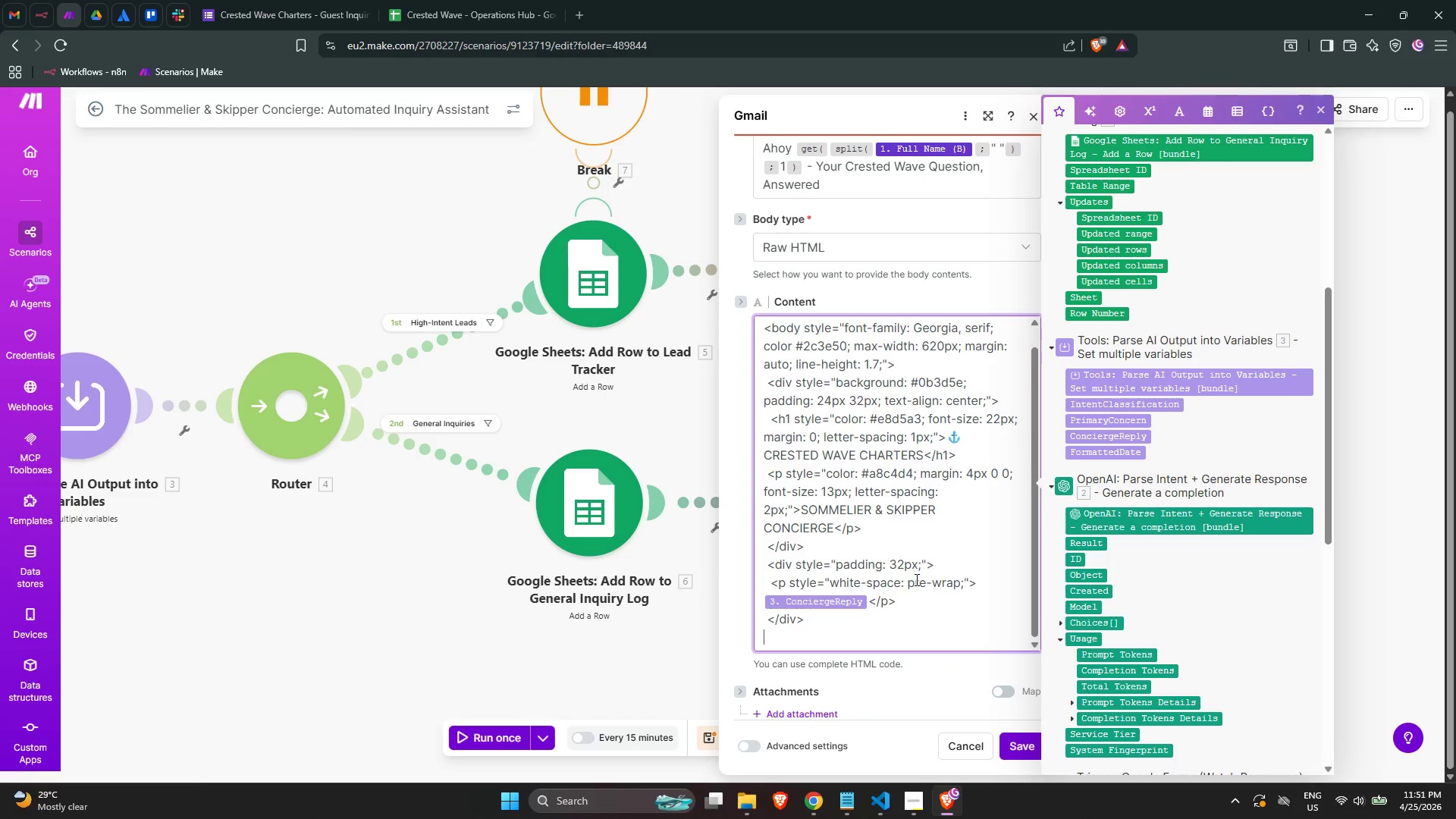 
key(ArrowRight)
 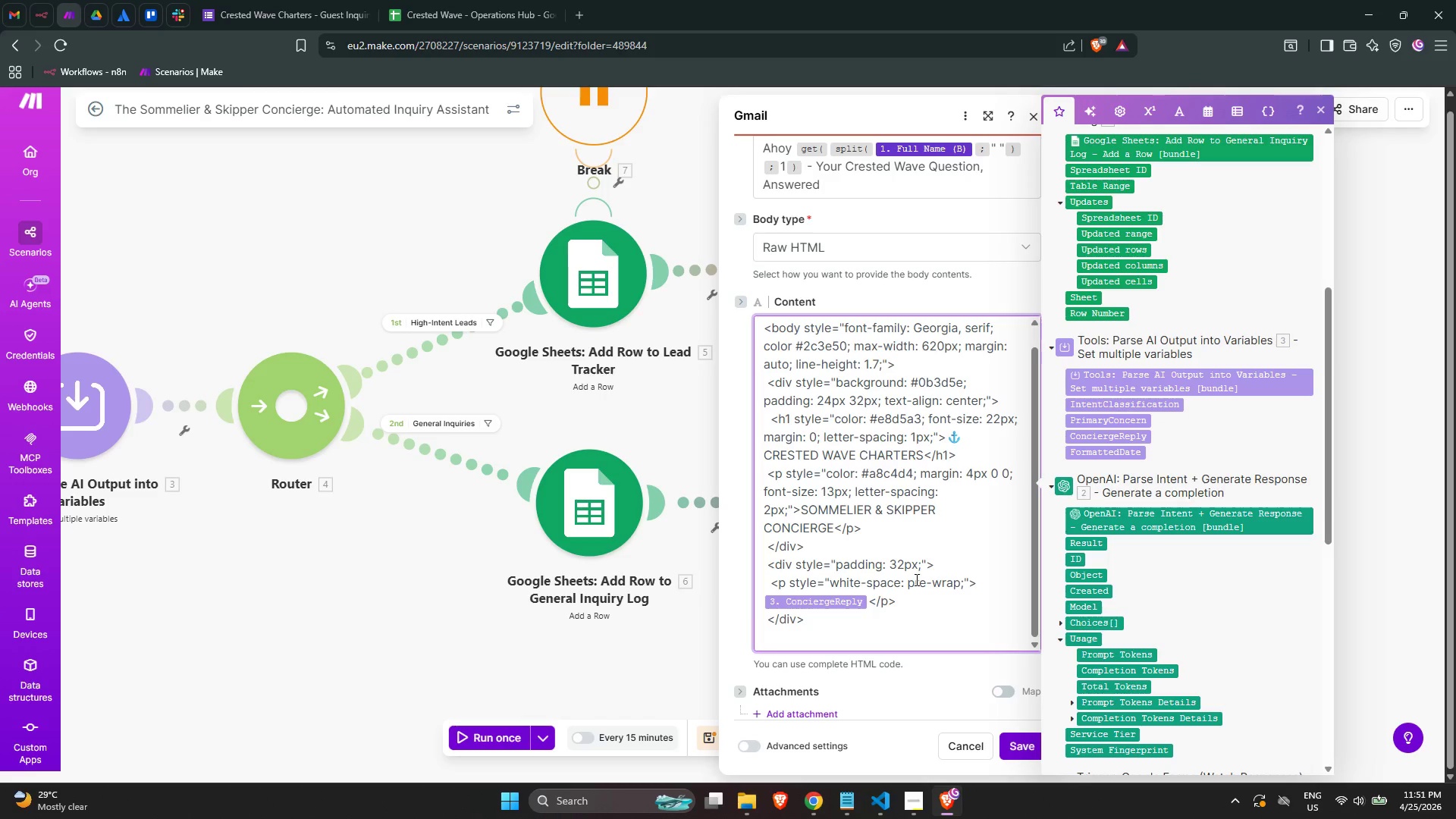 
type( <div style="")
 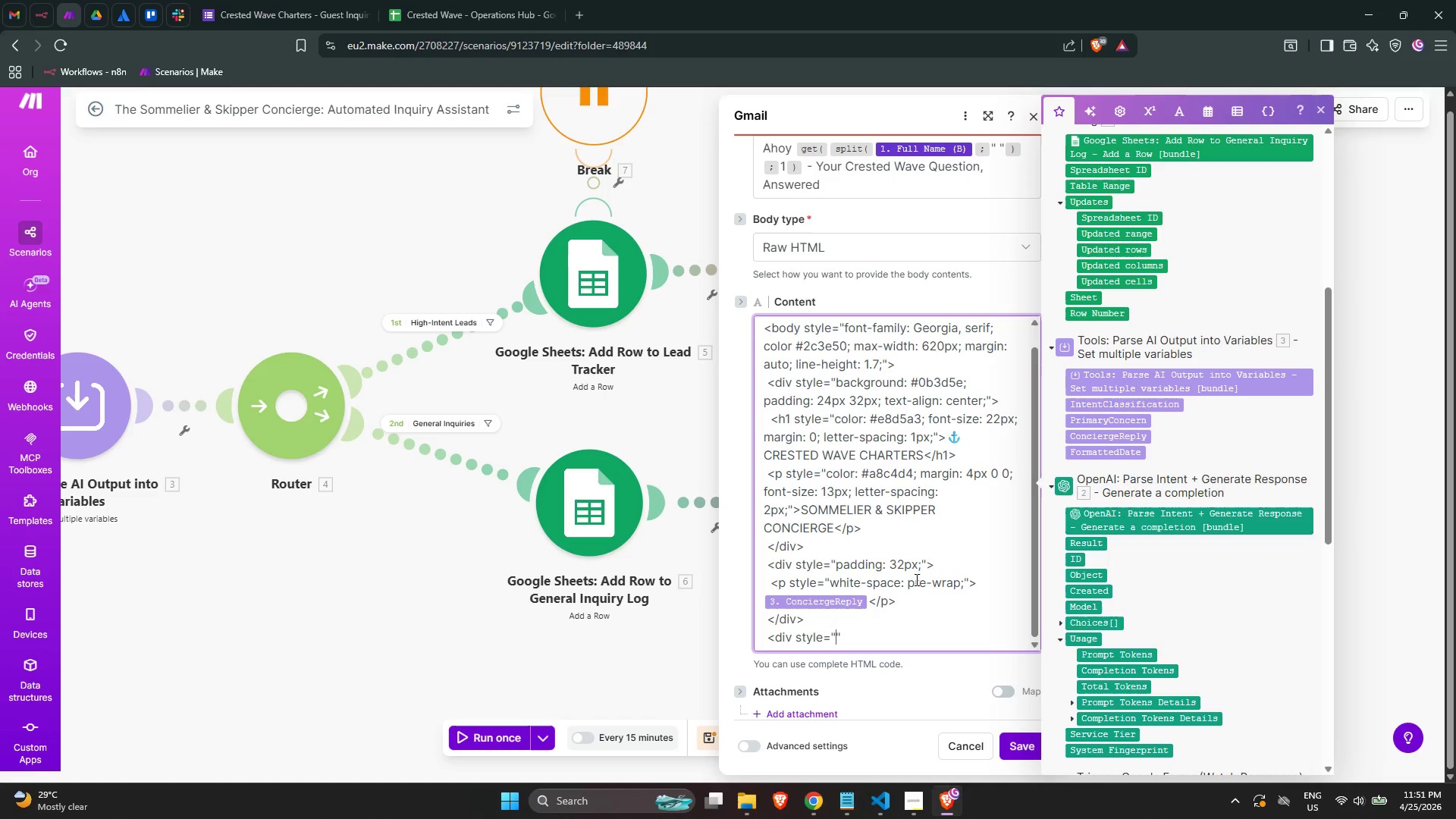 
 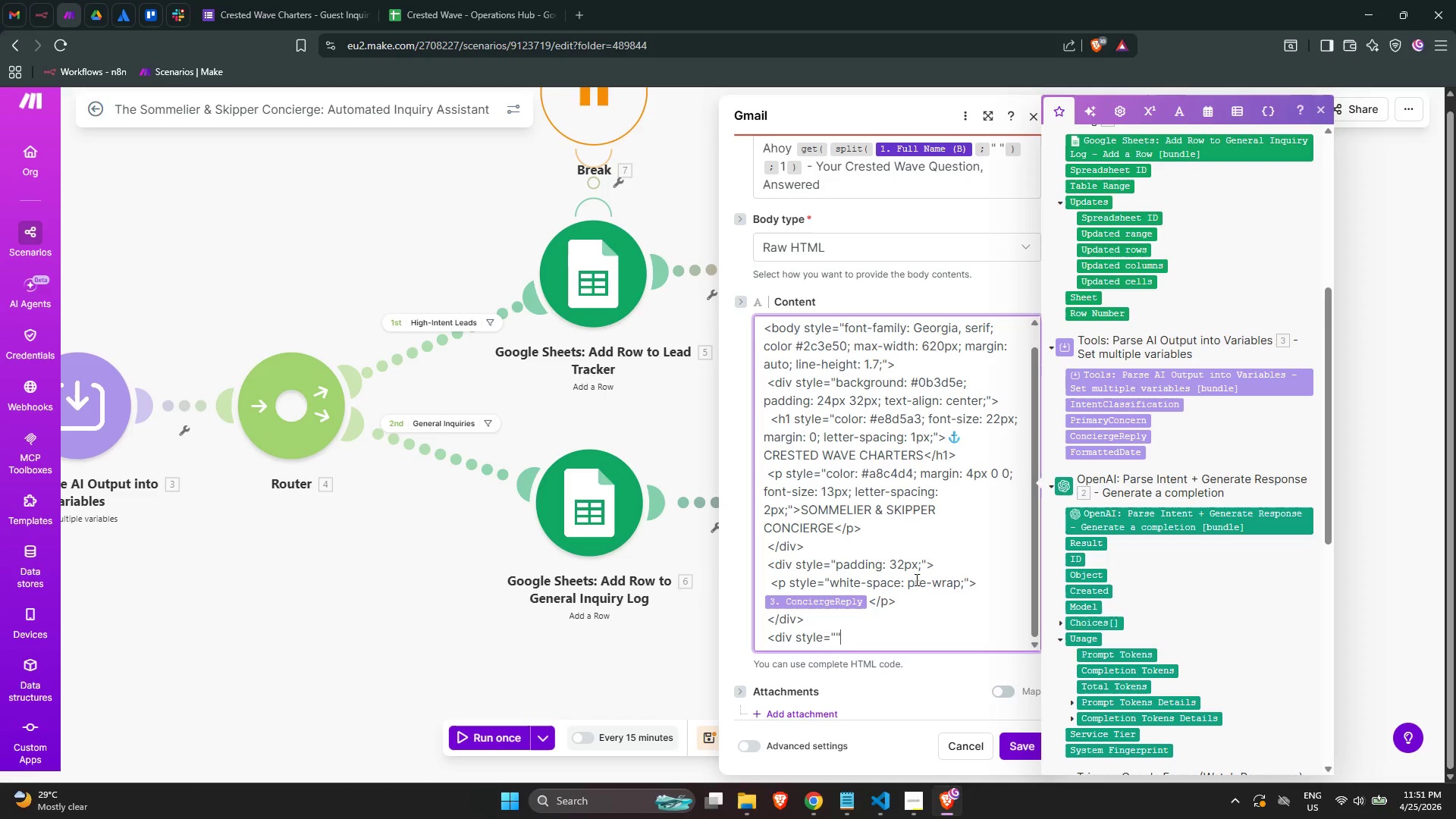 
key(ArrowLeft)
 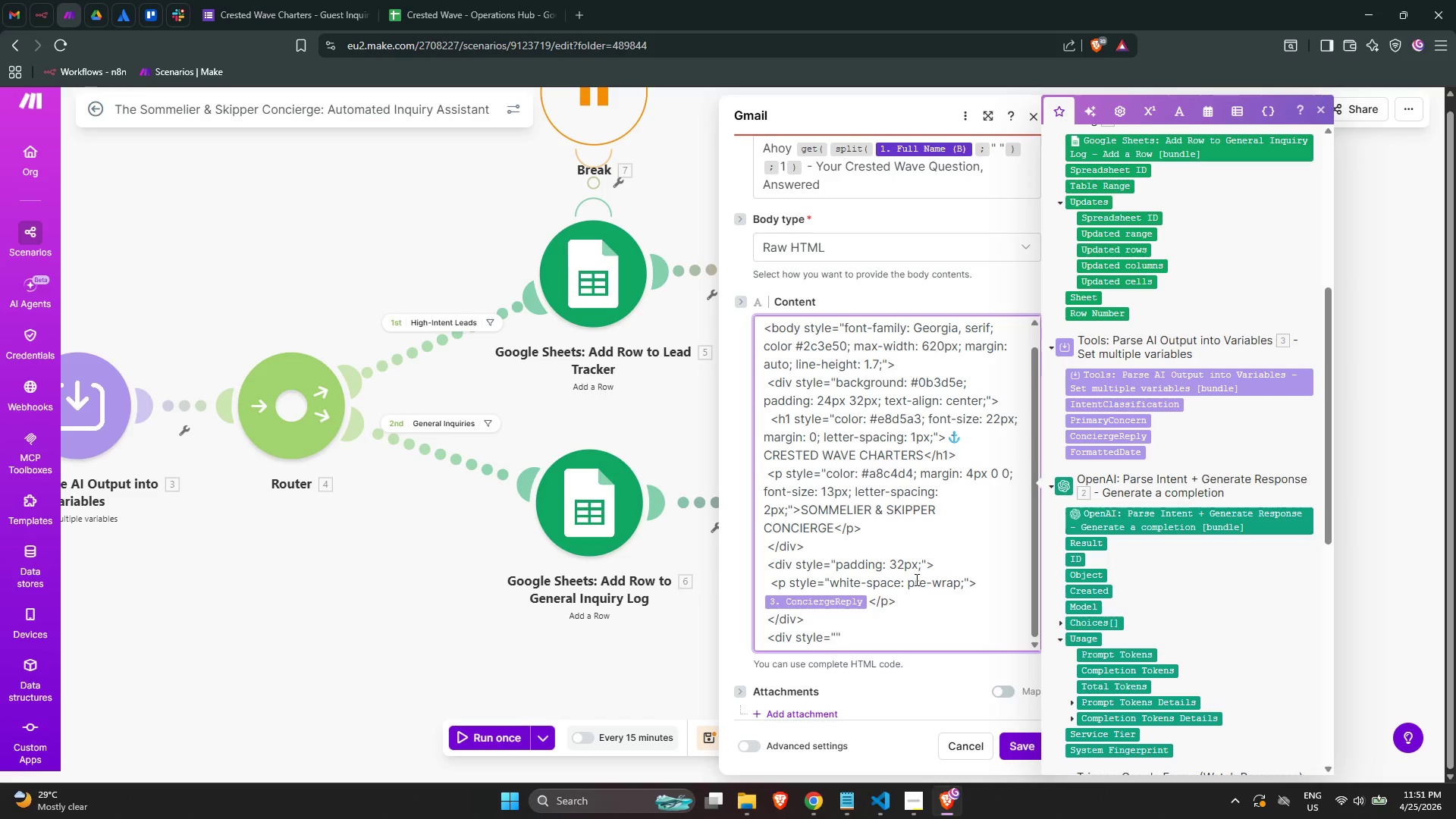 
type(background:  )
key(Backspace)
type(#f0ebe0; paddig)
key(Backspace)
type(ng: 16px 32px; text-align: center; c)
key(Backspace)
type(font-size: 12px; color: a)
key(Backspace)
type(#7f8c8d;)
 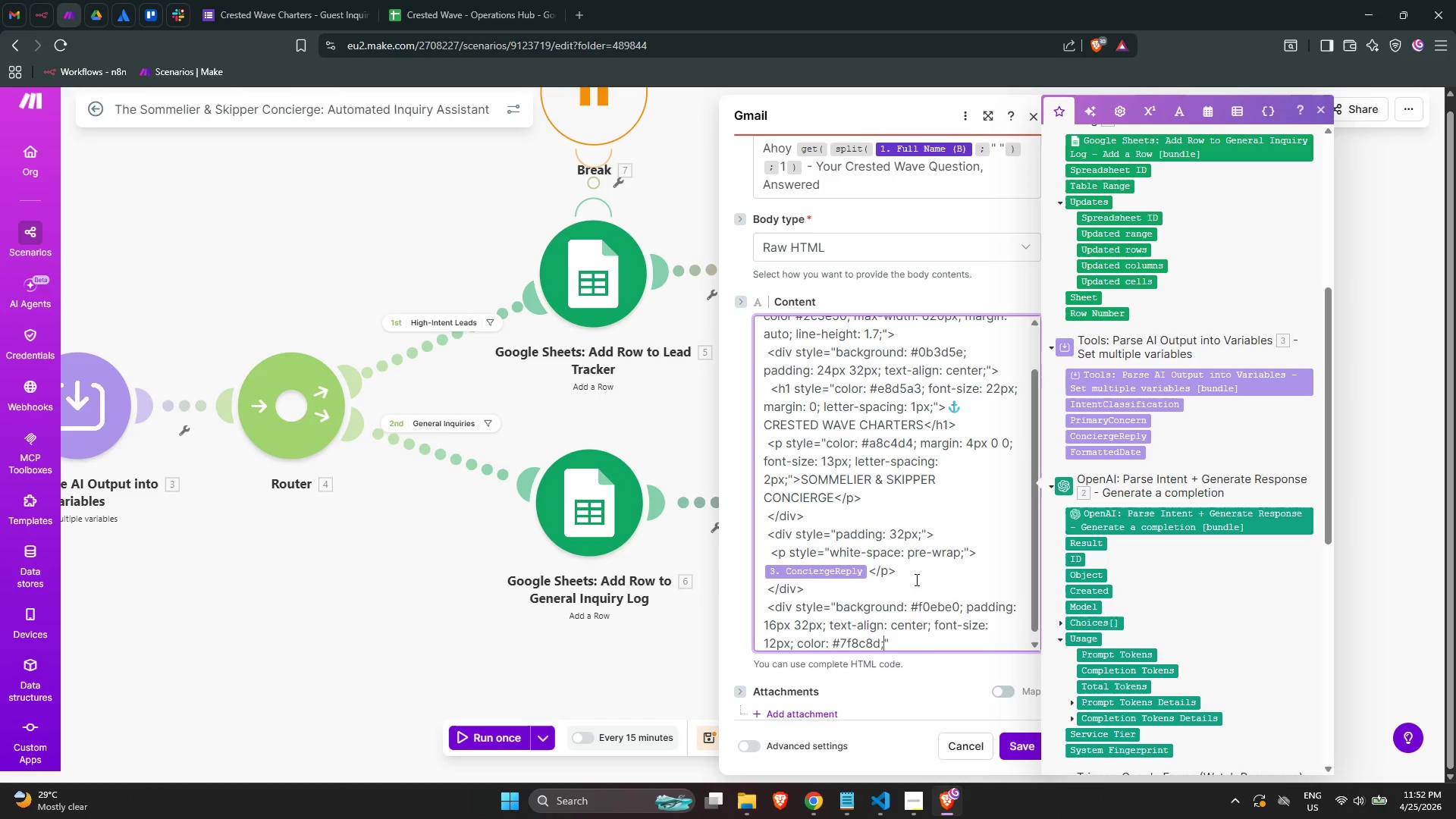 
key(ArrowRight)
 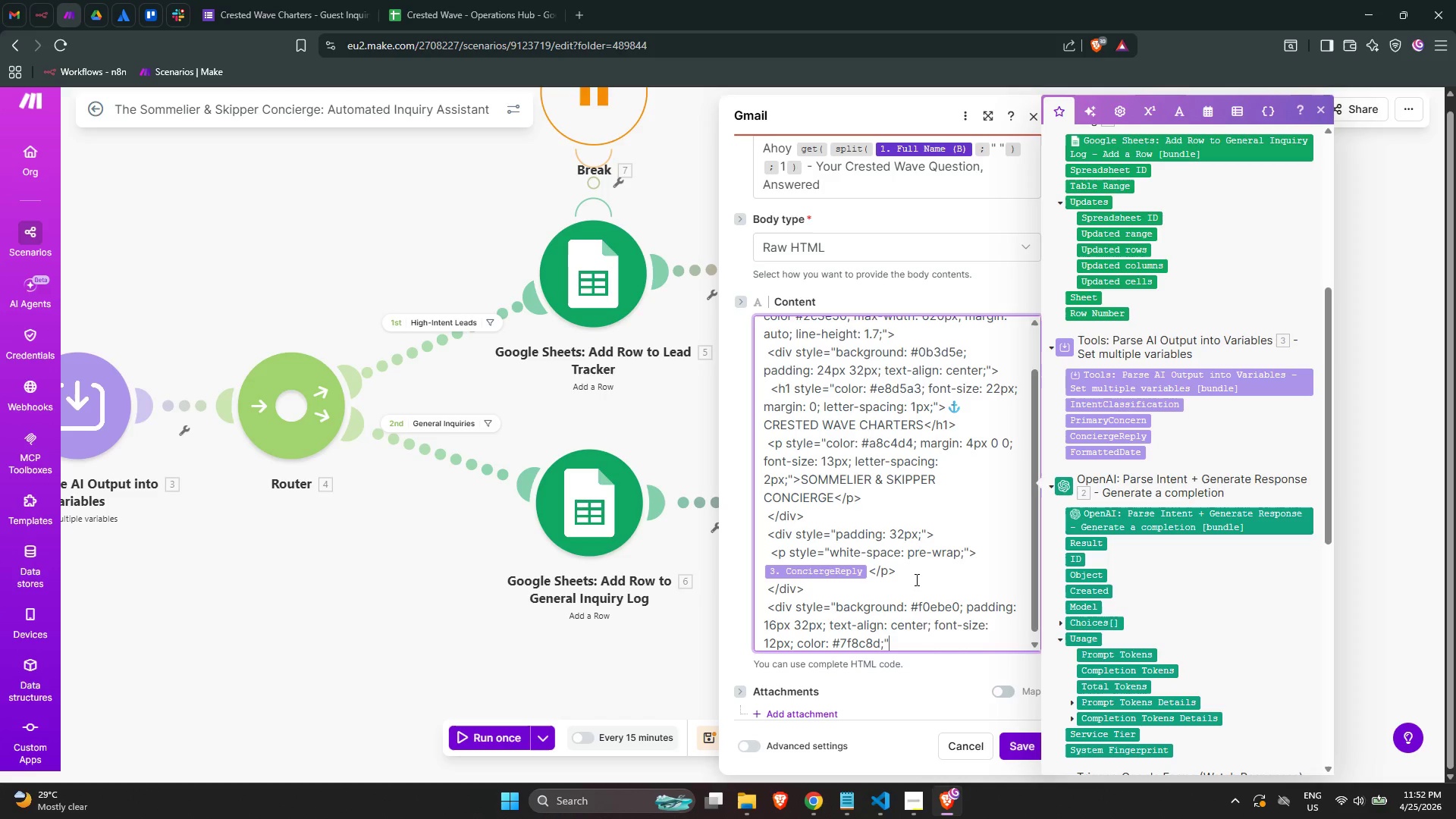 
key(Shift+ShiftLeft)
 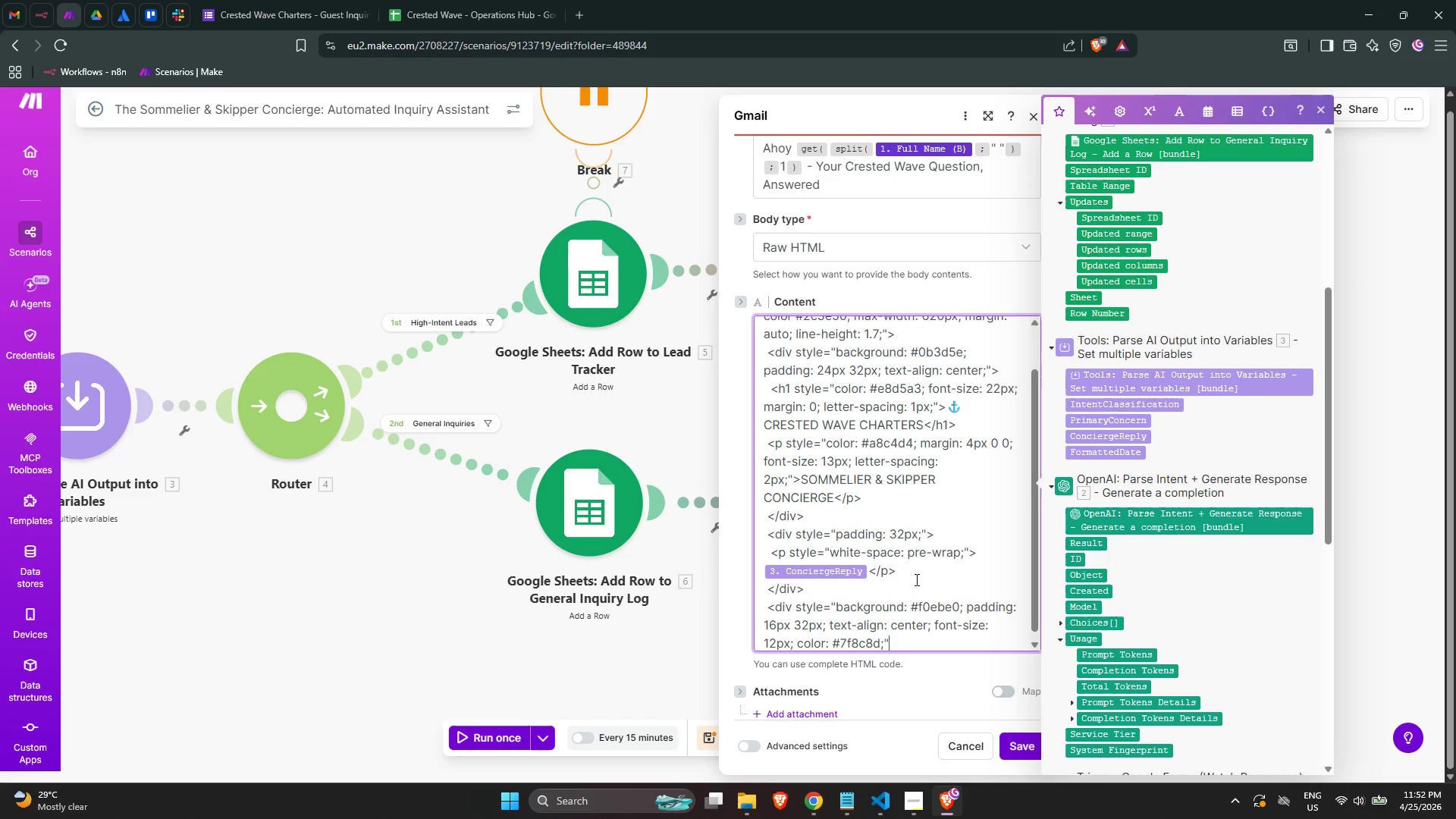 
key(Shift+Period)
 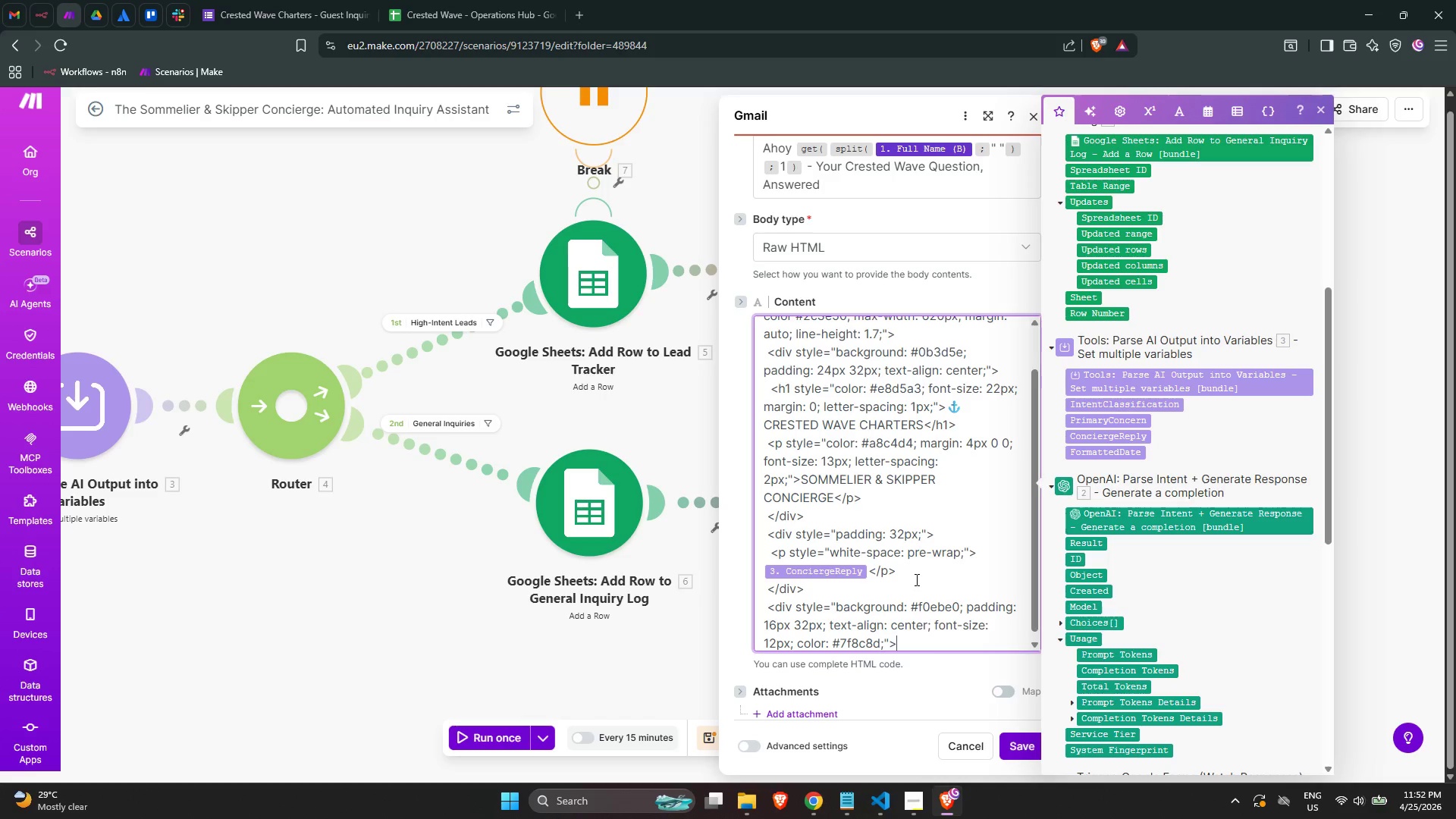 
key(Enter)
 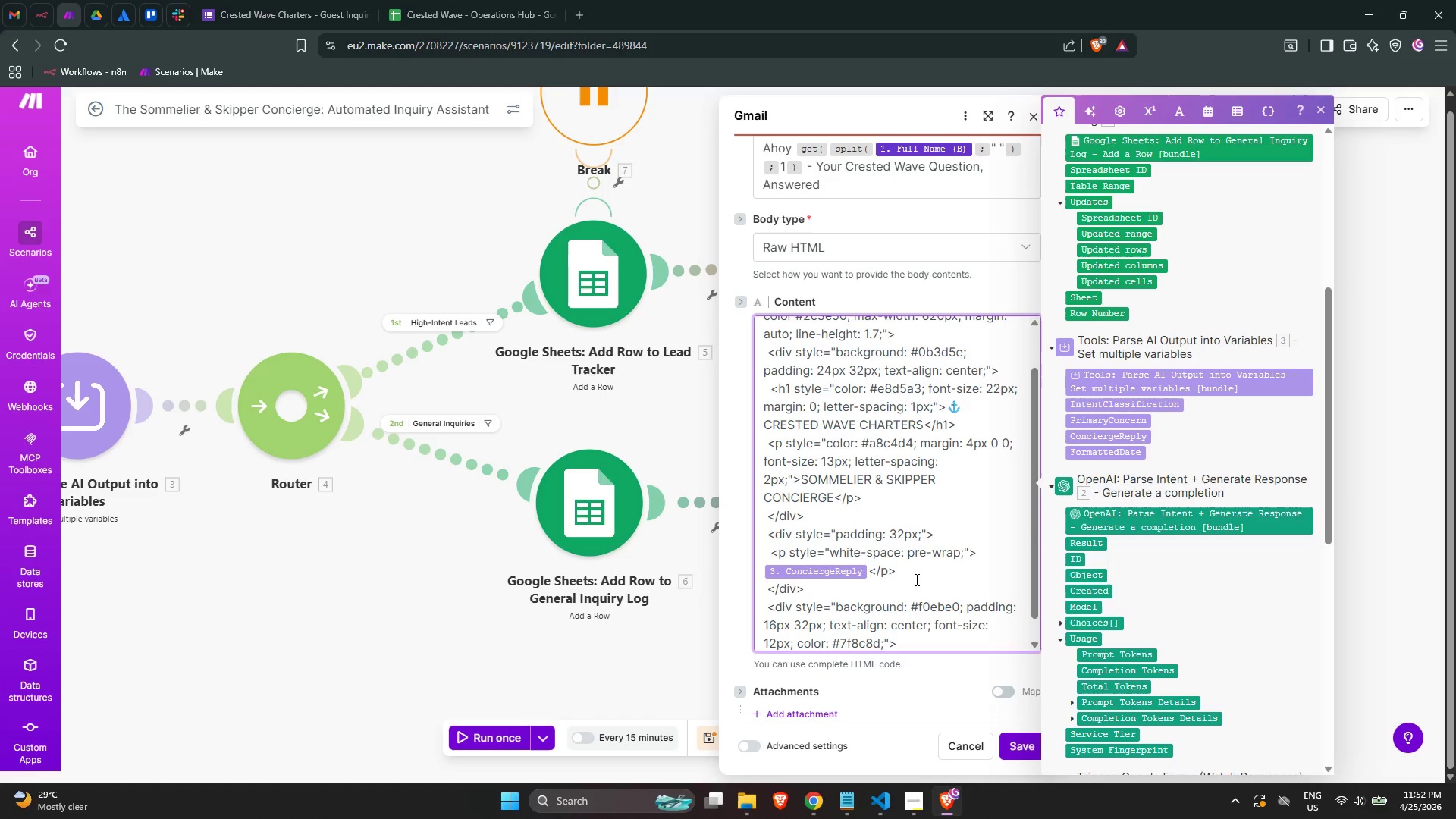 
scroll: coordinate [918, 582], scroll_direction: down, amount: 2.0
 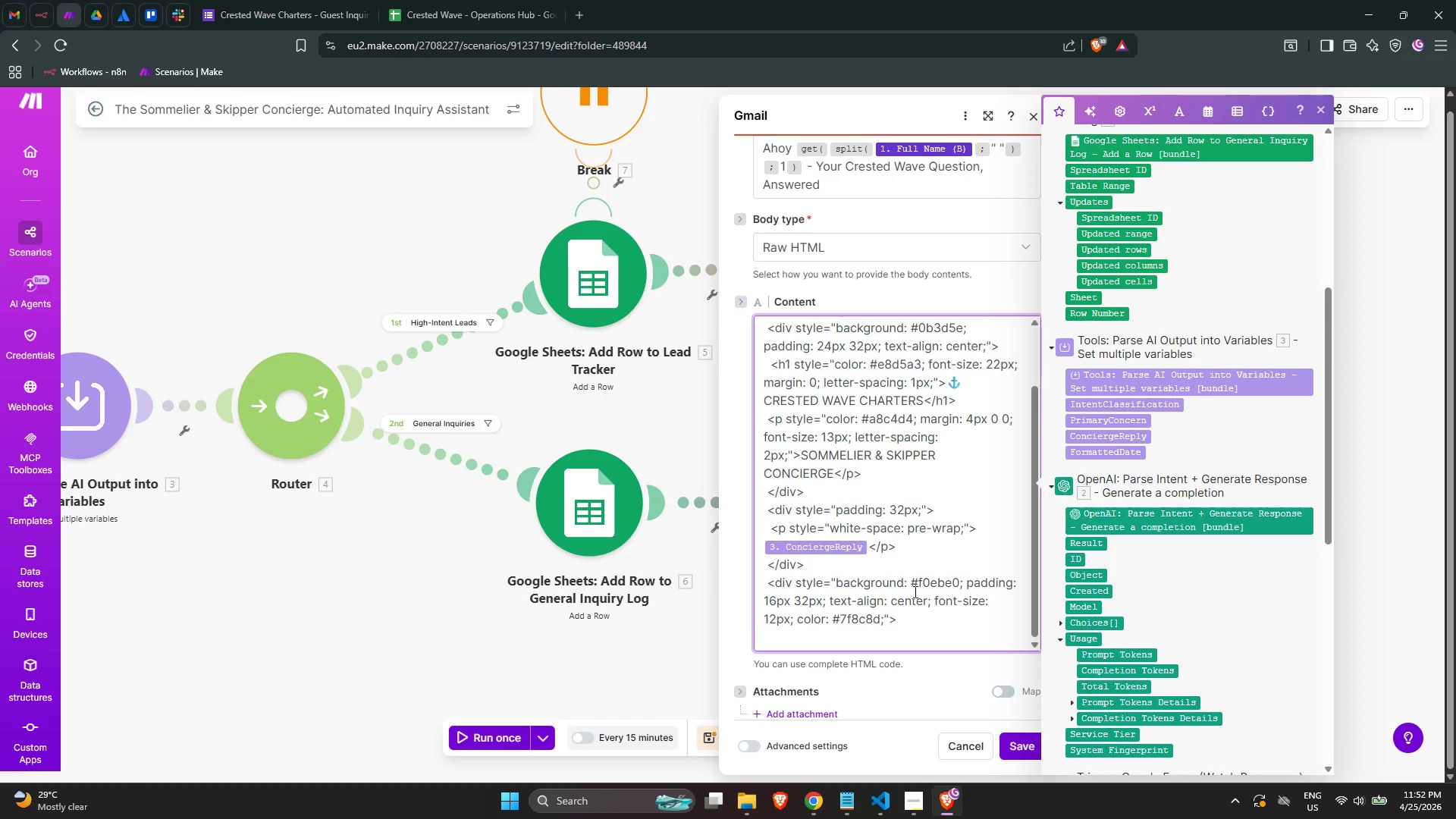 
wait(8.2)
 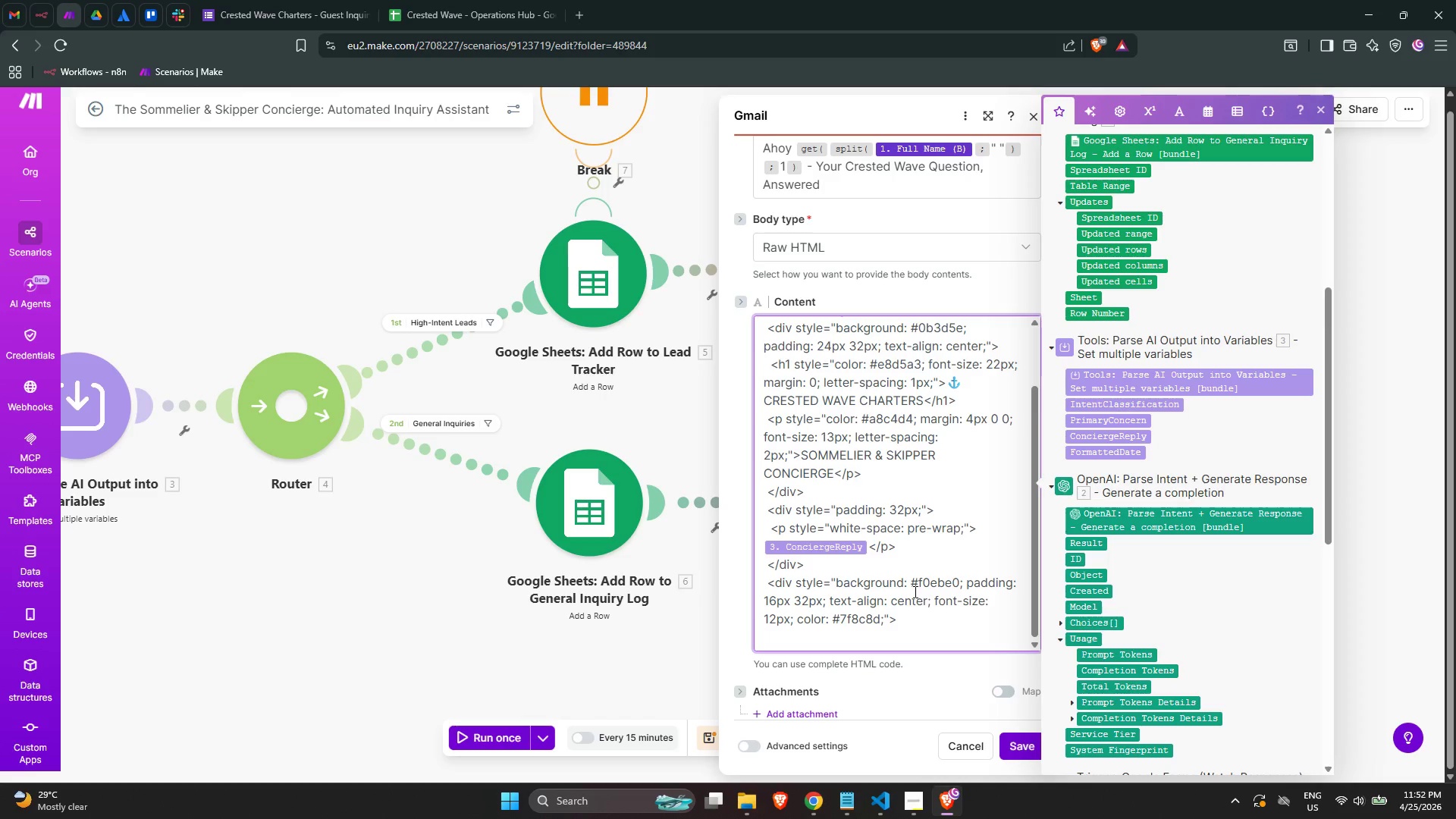 
left_click([914, 804])